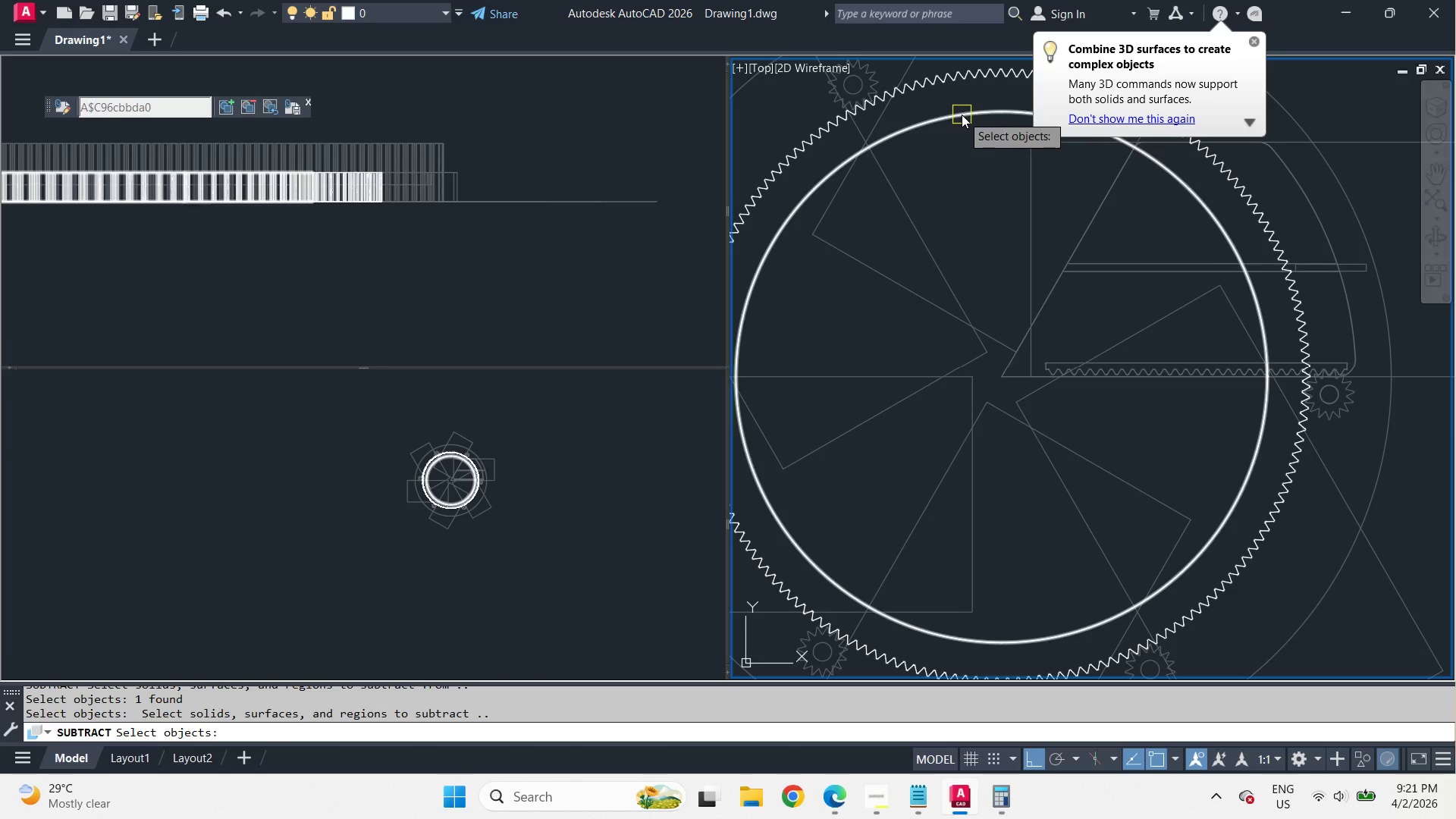 
left_click([962, 115])
 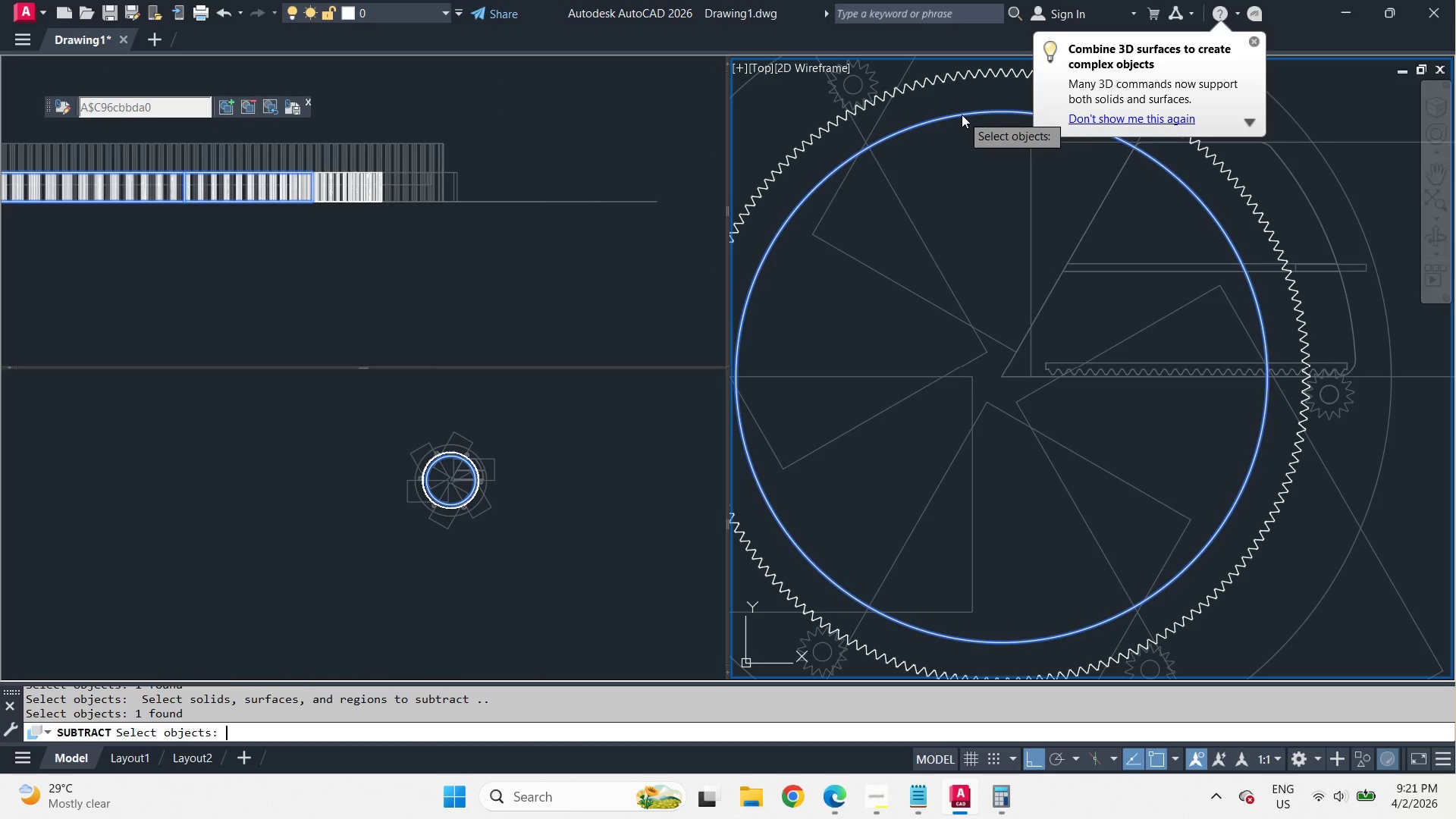 
key(Space)
 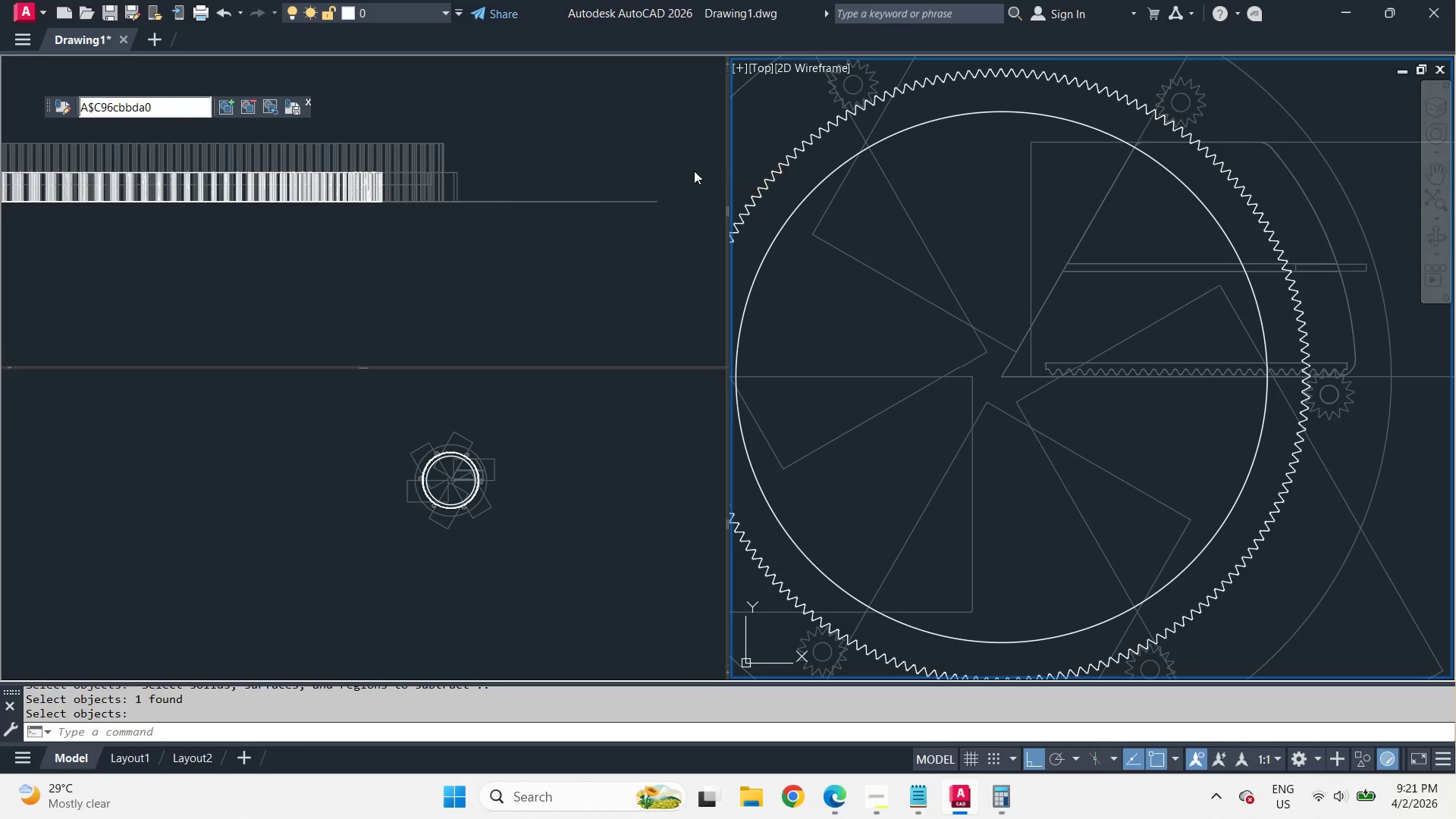 
left_click([355, 179])
 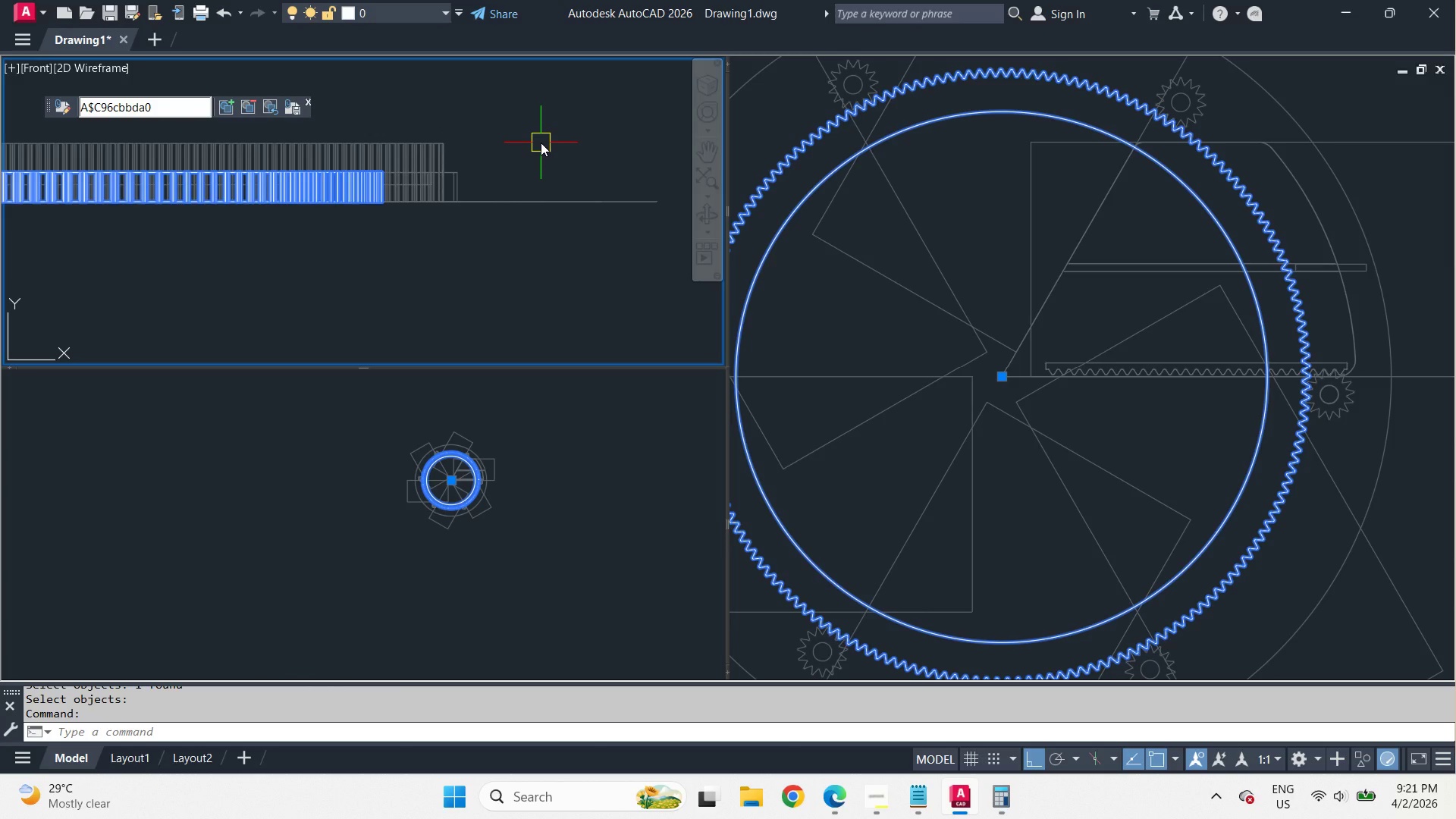 
key(M)
 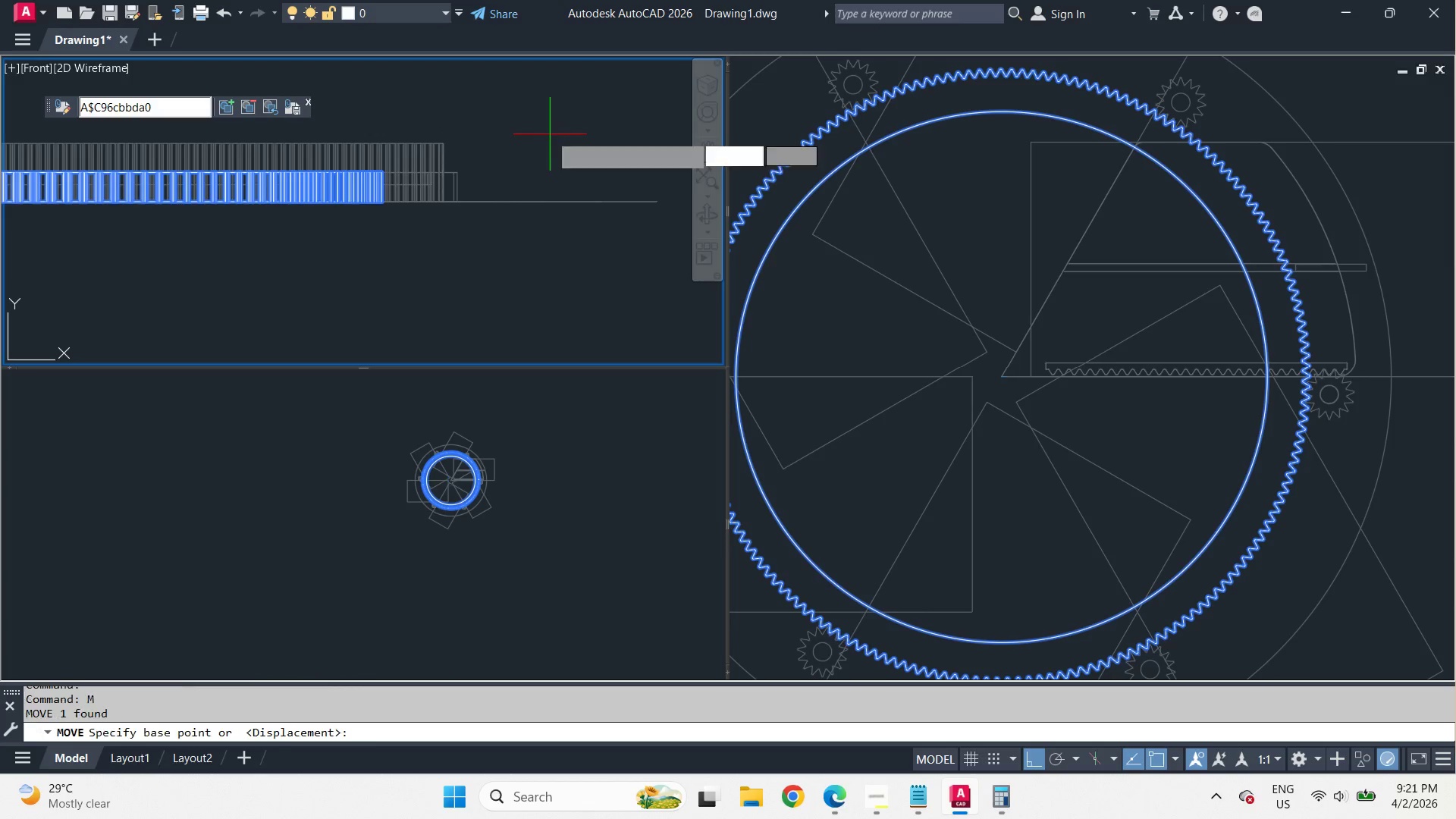 
key(Space)
 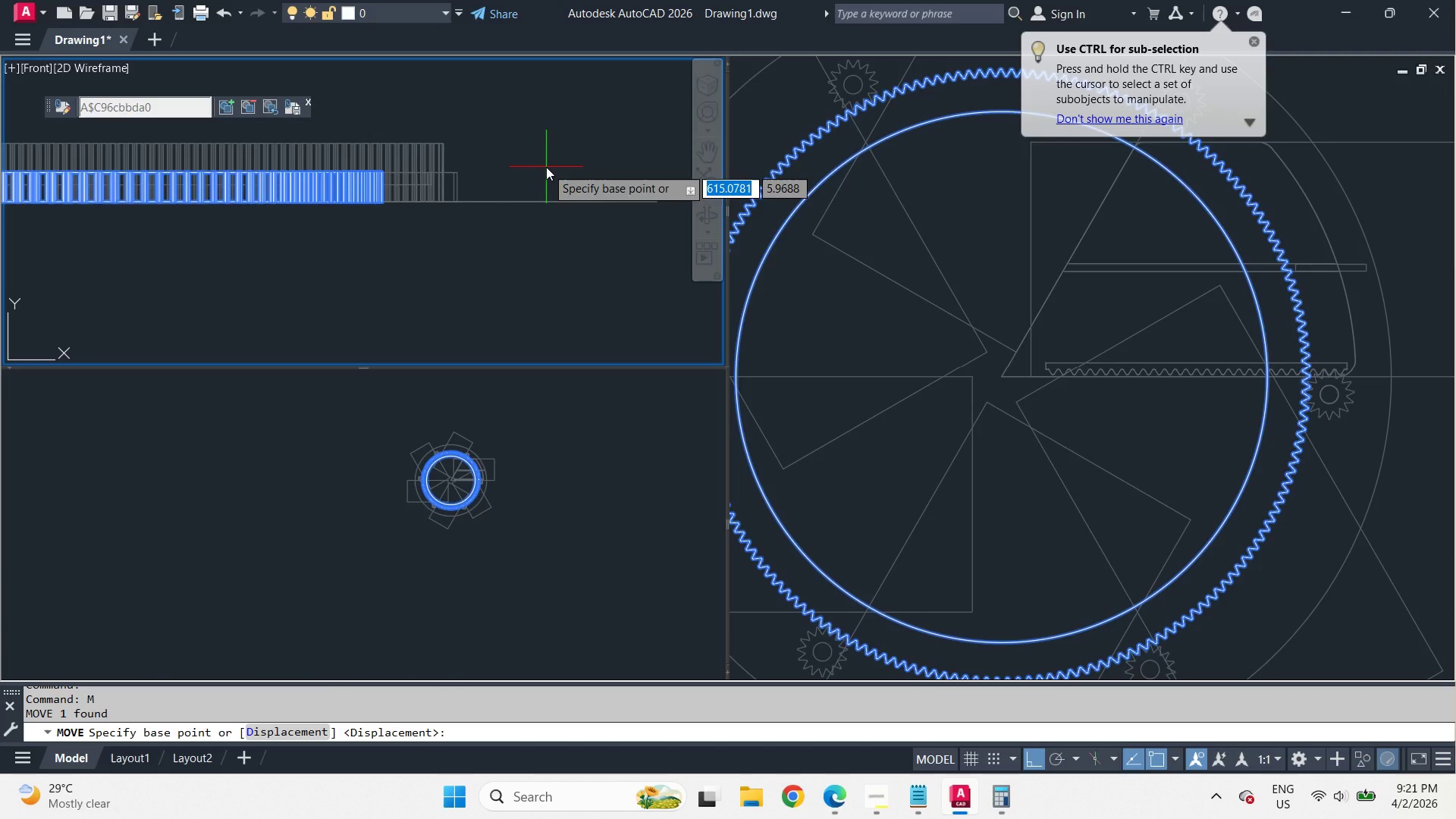 
left_click([546, 167])
 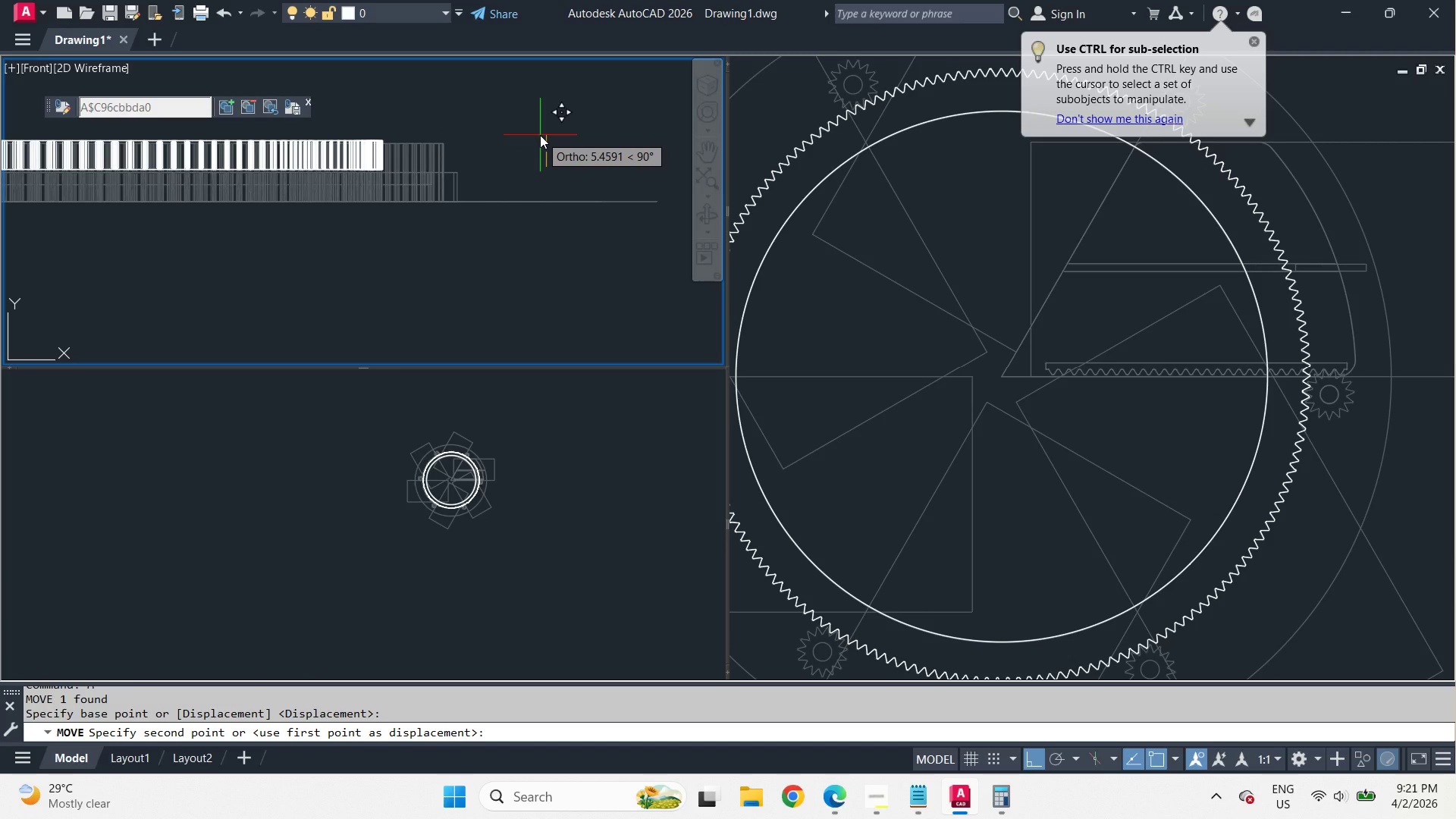 
key(Numpad5)
 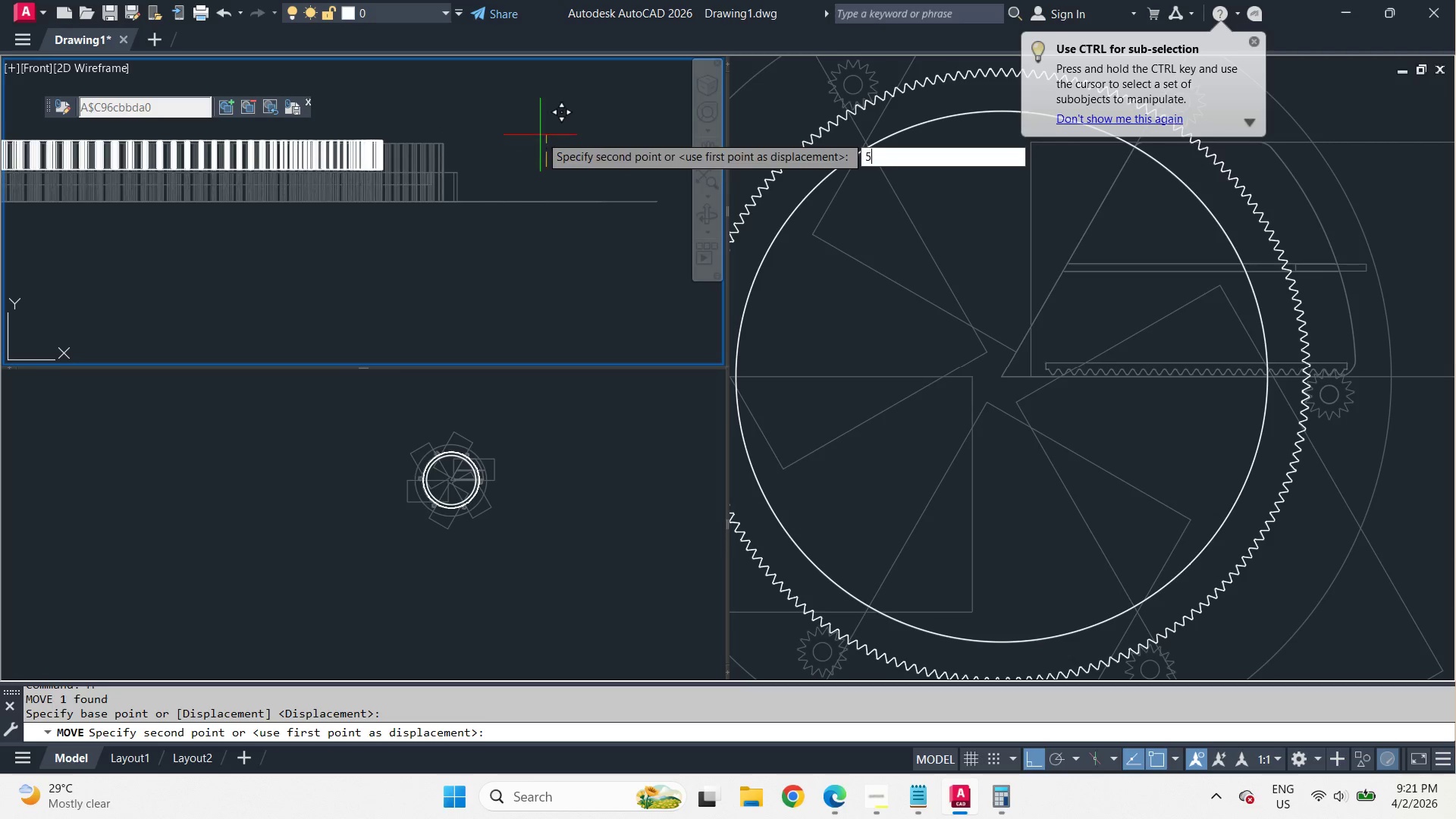 
key(Space)
 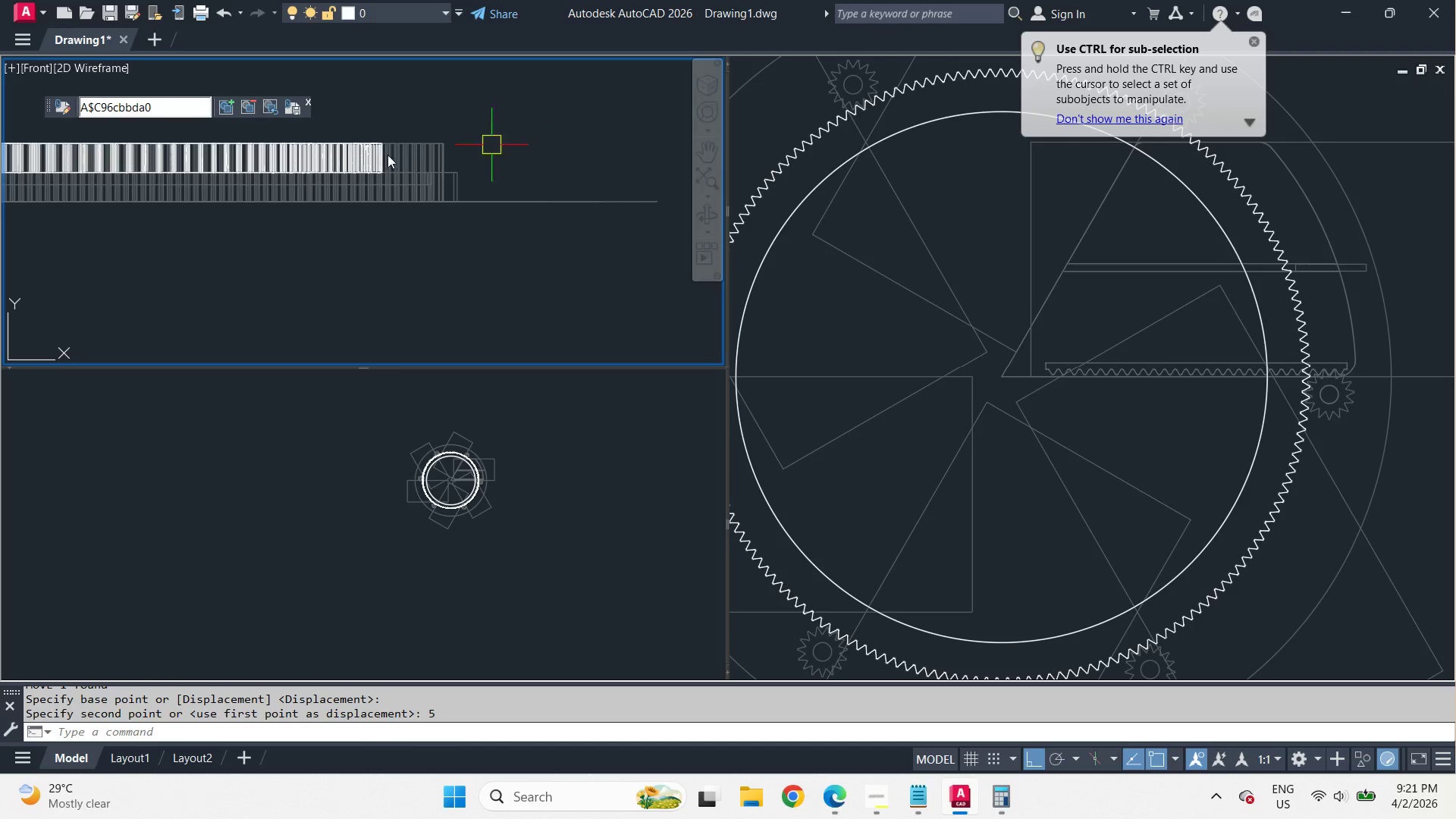 
scroll: coordinate [327, 143], scroll_direction: up, amount: 4.0
 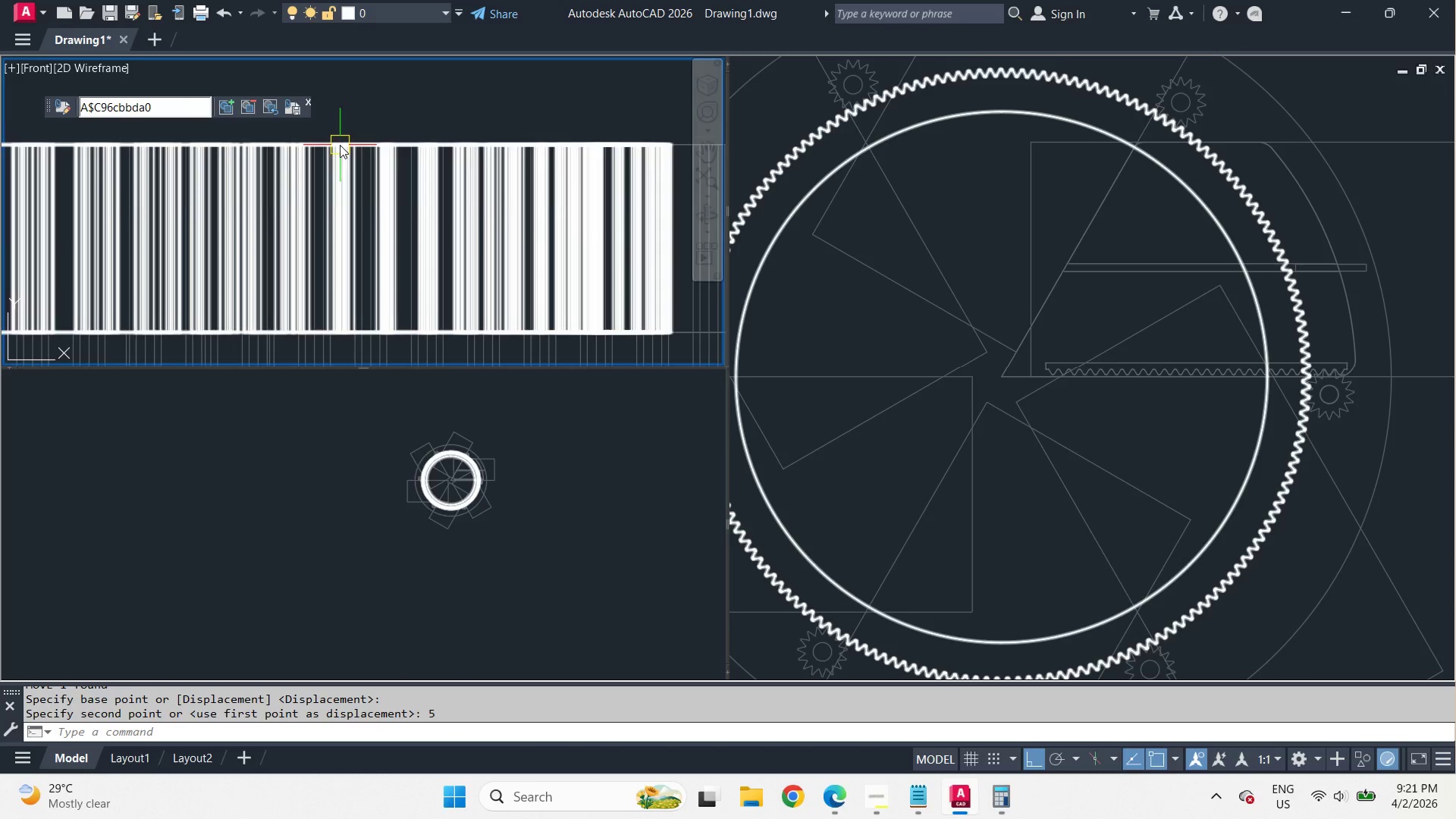 
scroll: coordinate [375, 160], scroll_direction: down, amount: 3.0
 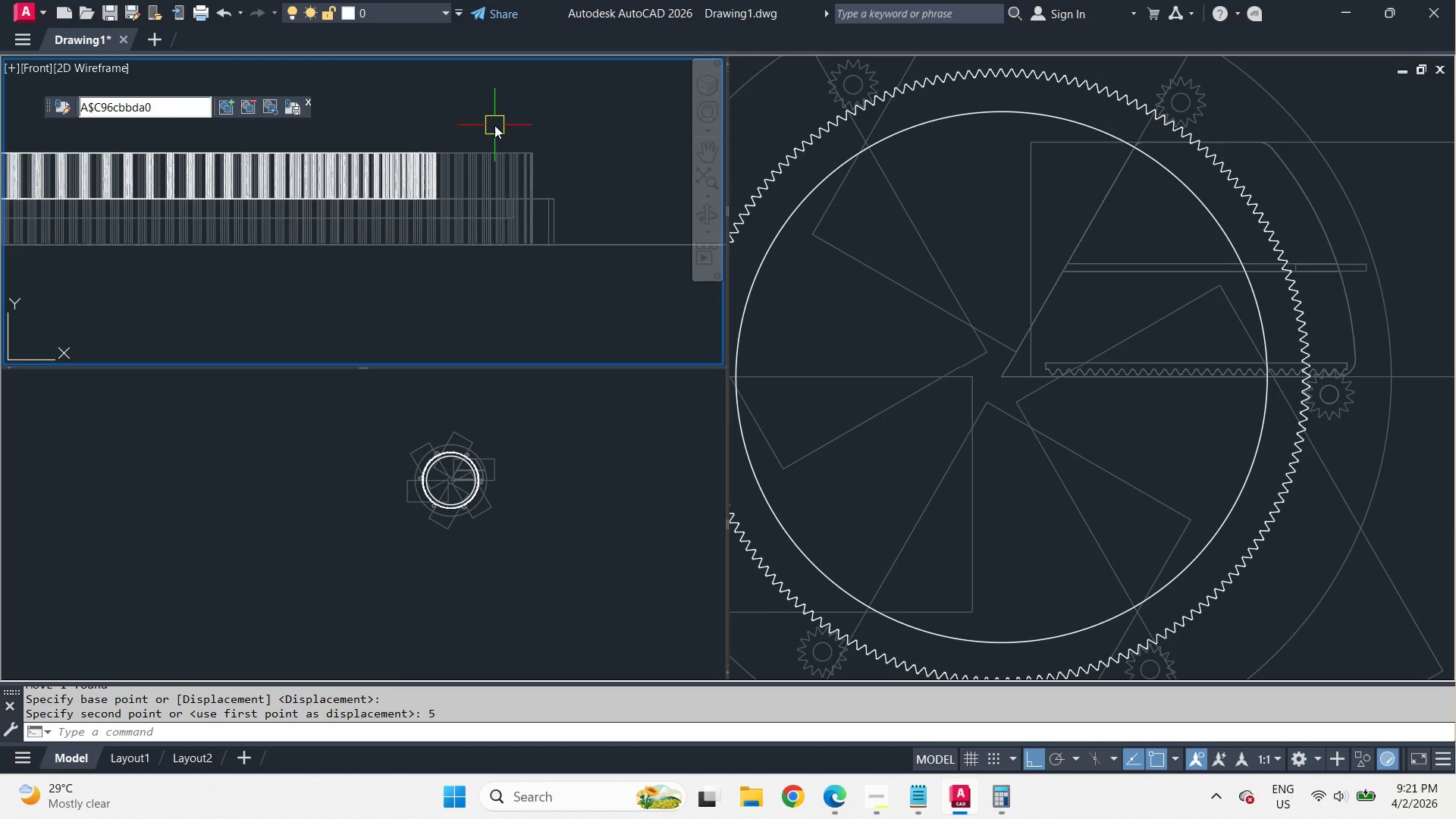 
left_click([950, 189])
 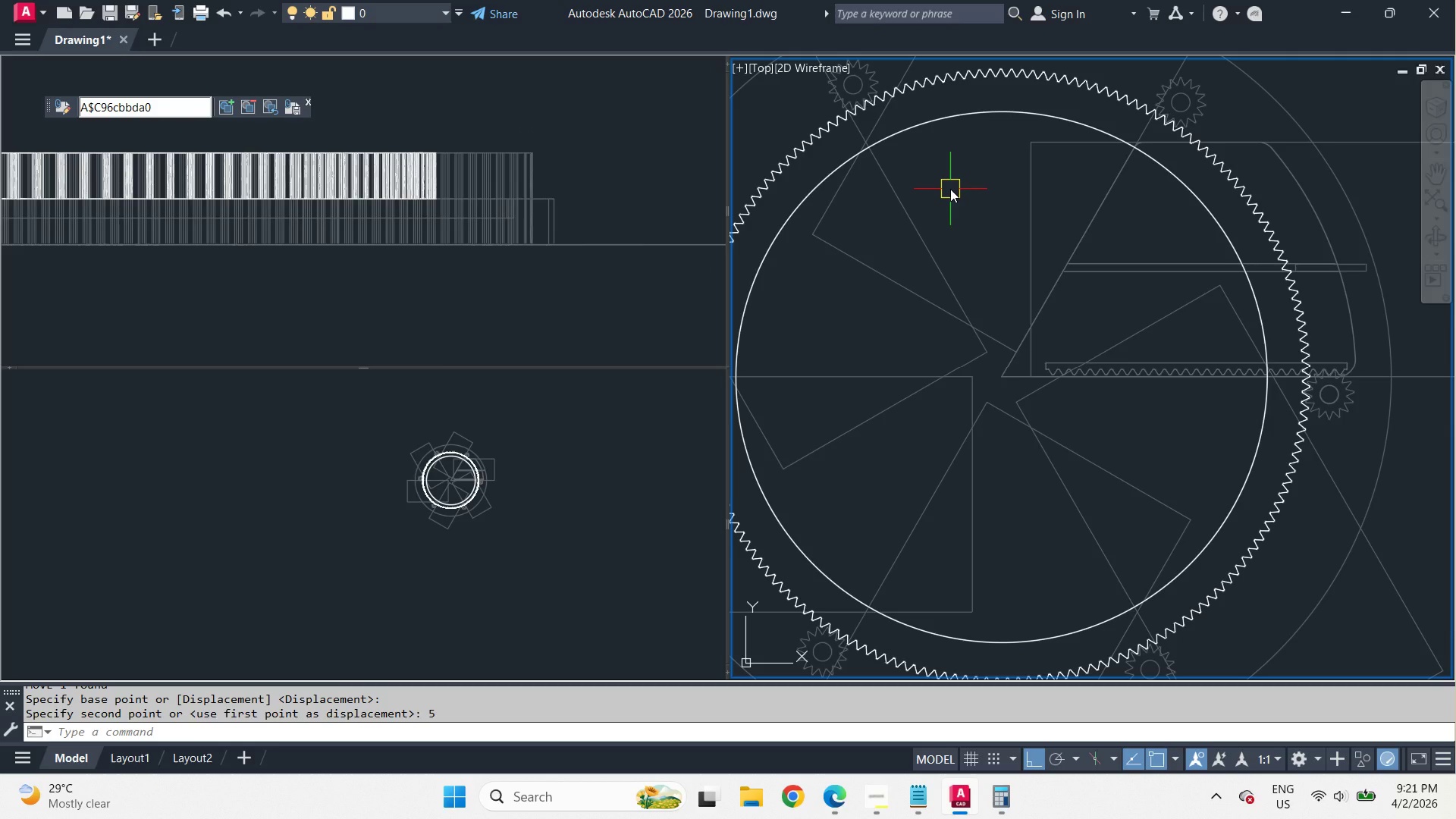 
wait(8.95)
 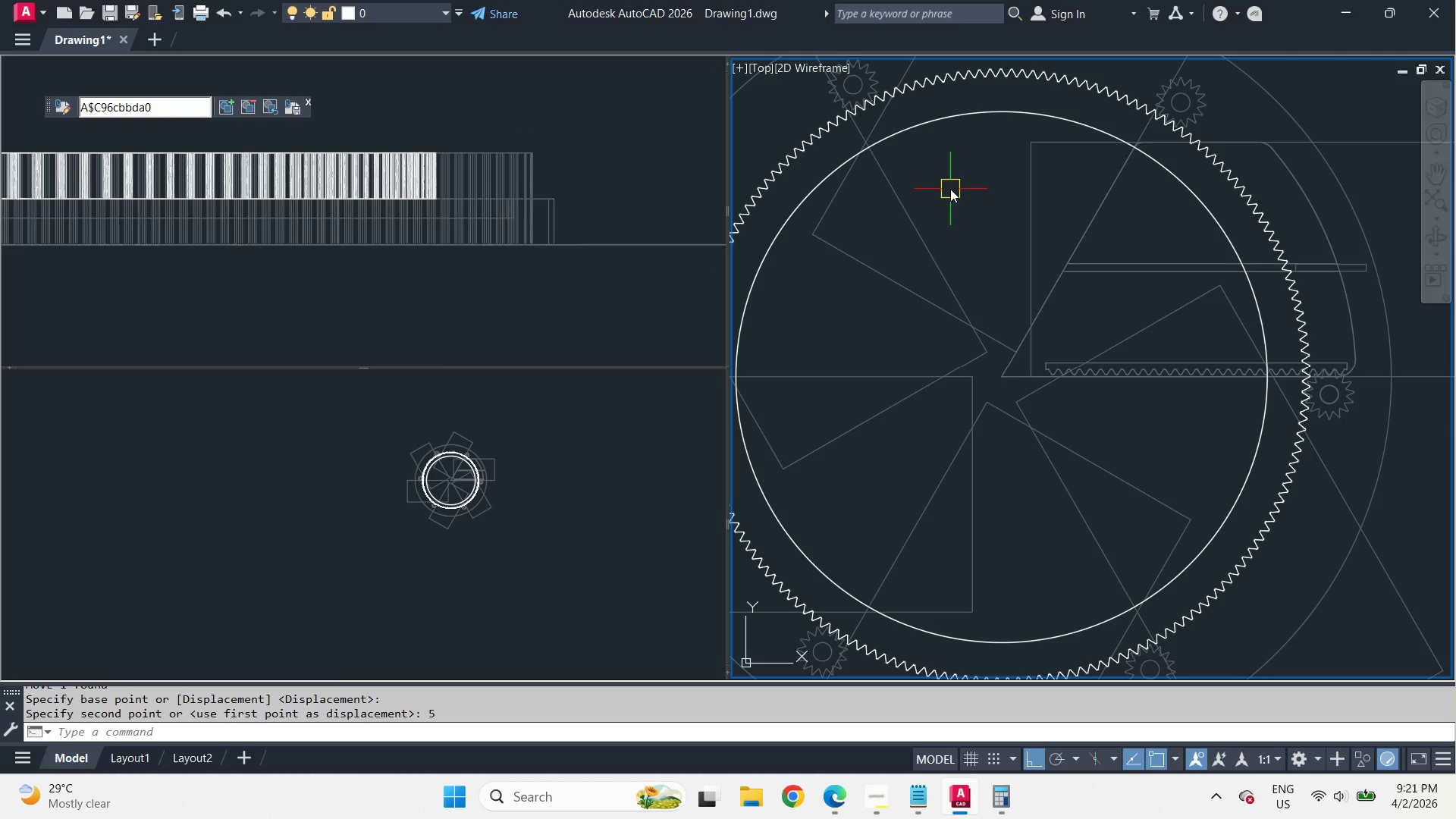 
left_click([293, 104])
 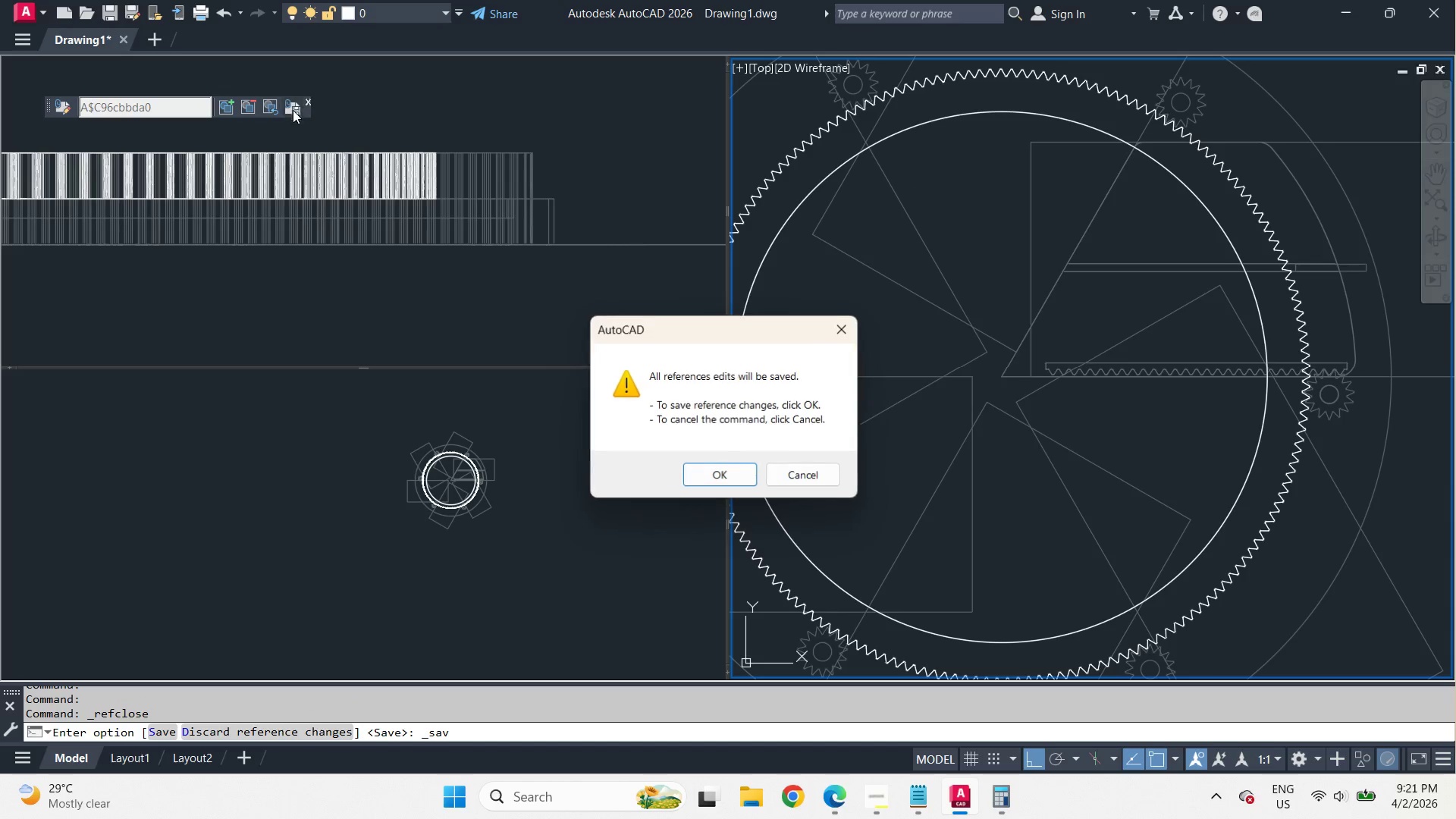 
key(Space)
 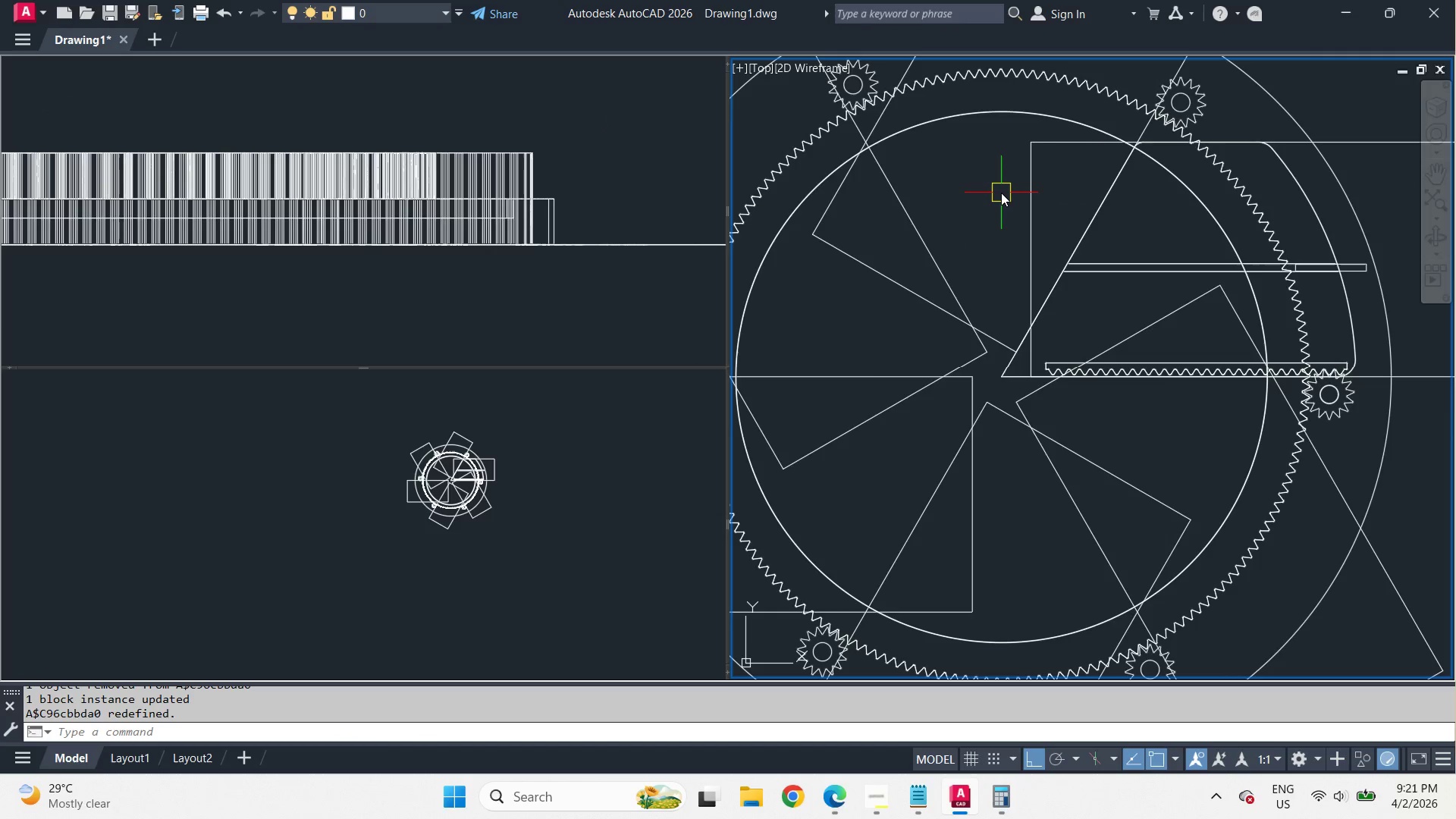 
left_click([566, 533])
 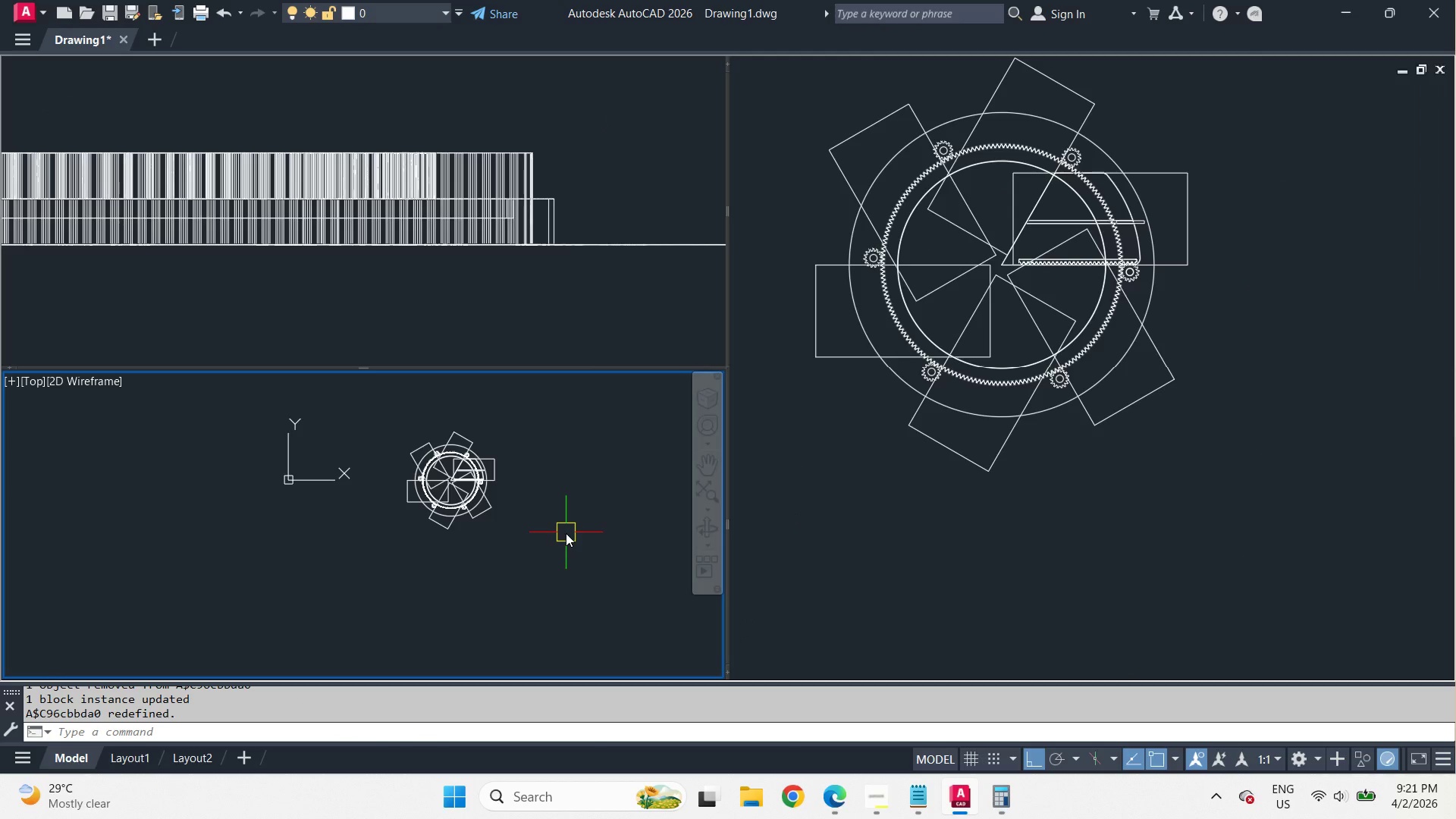 
key(Minus)
 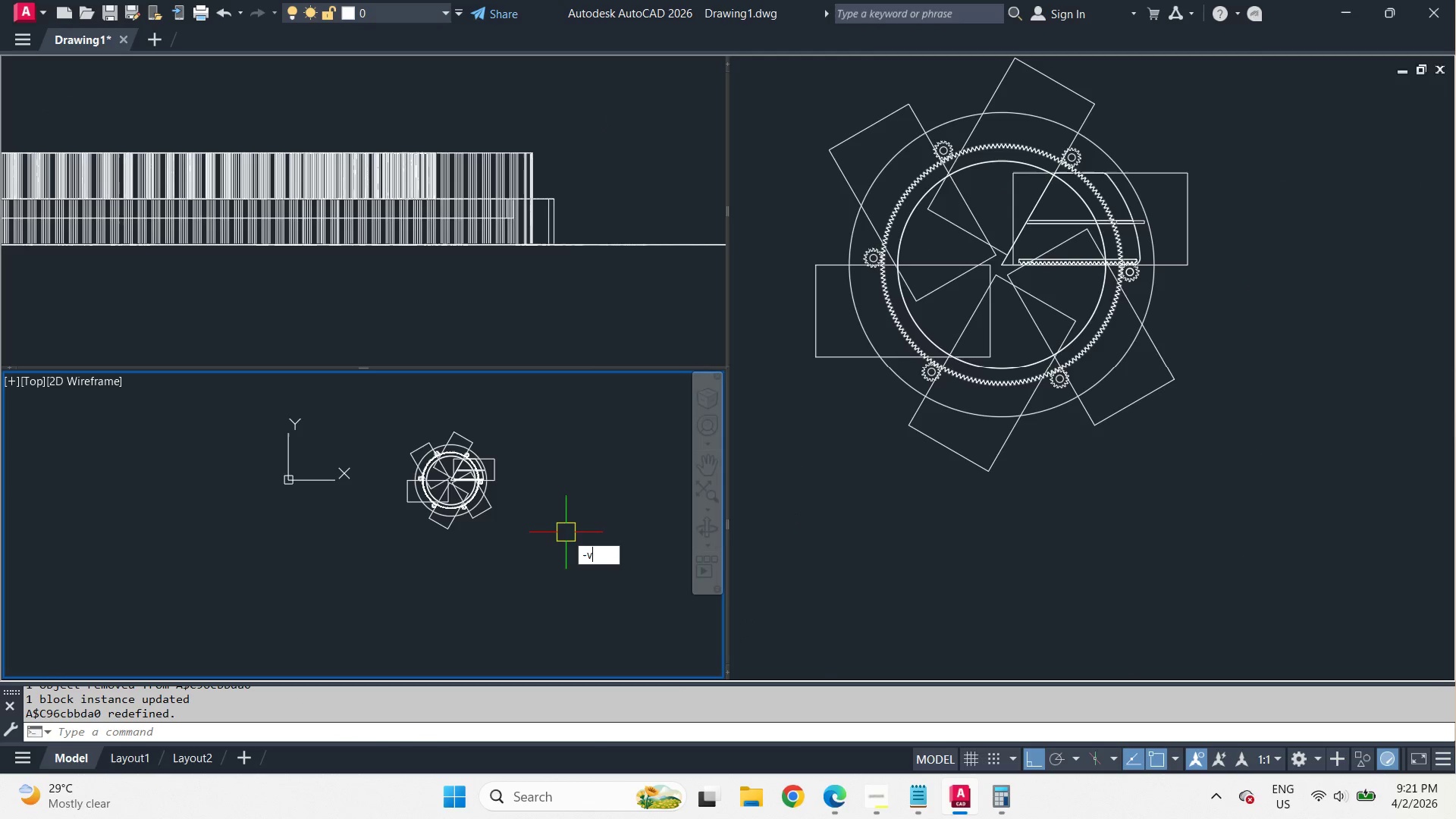 
key(V)
 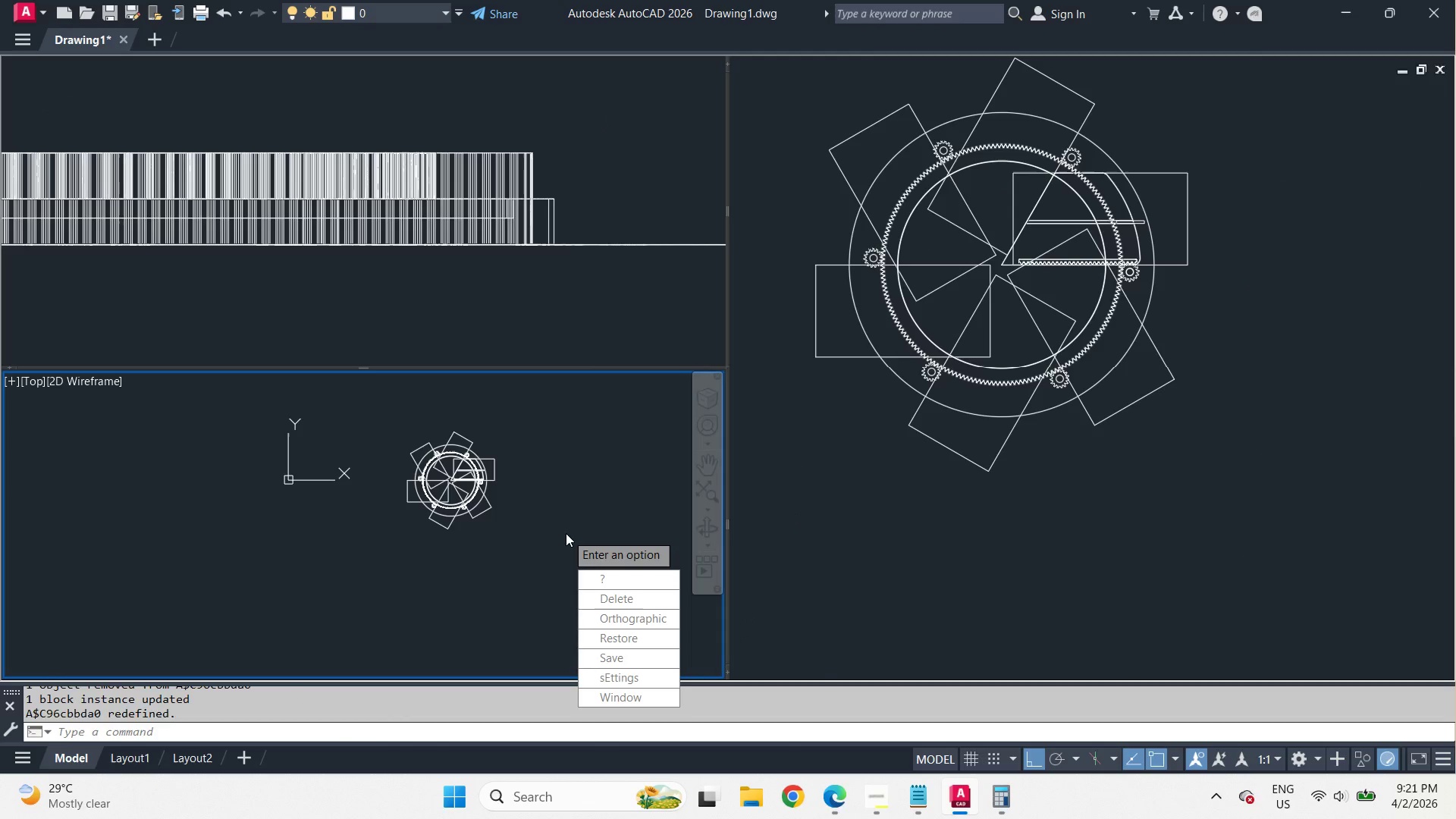 
key(Space)
 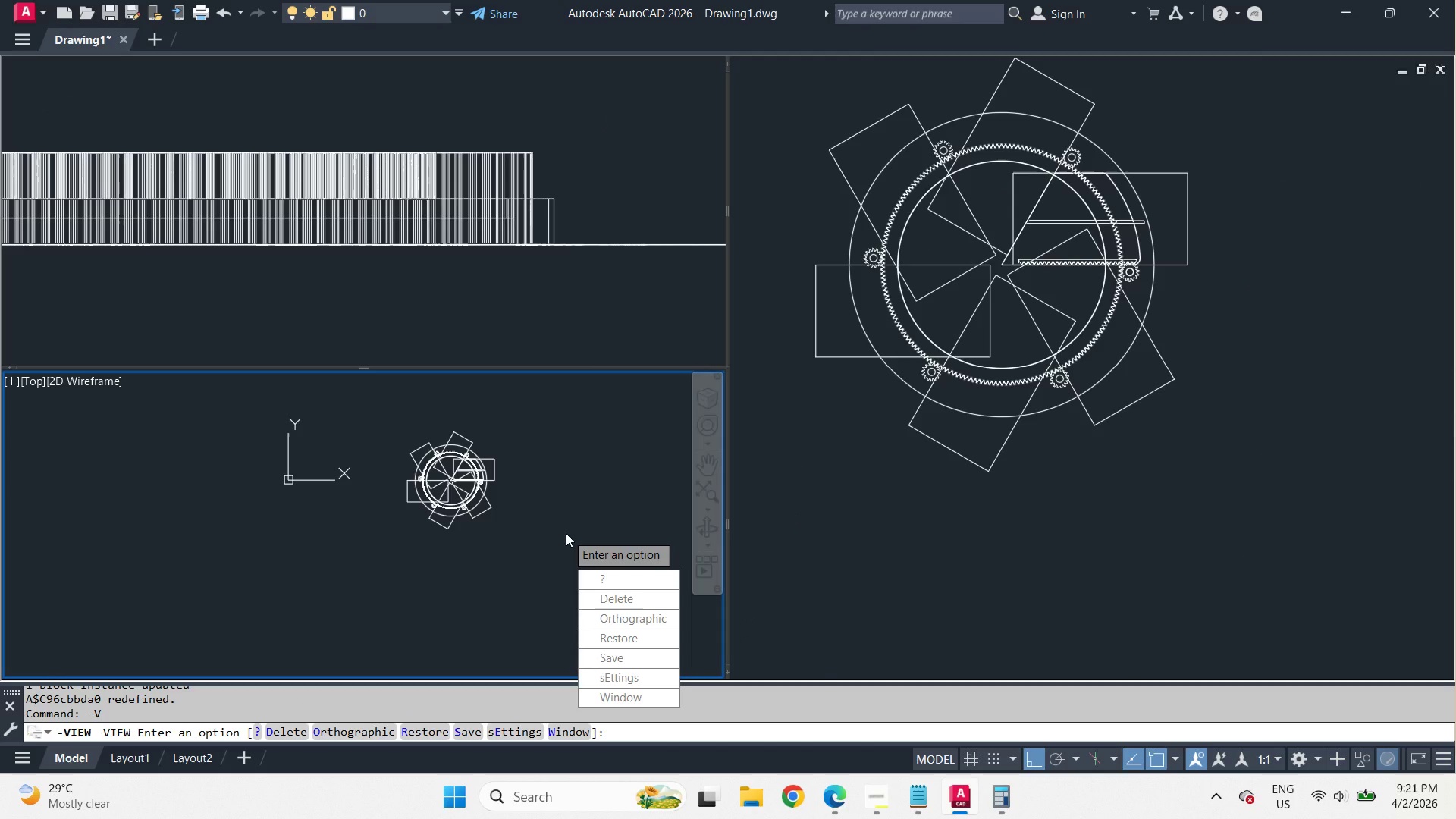 
scroll: coordinate [1001, 193], scroll_direction: down, amount: 2.0
 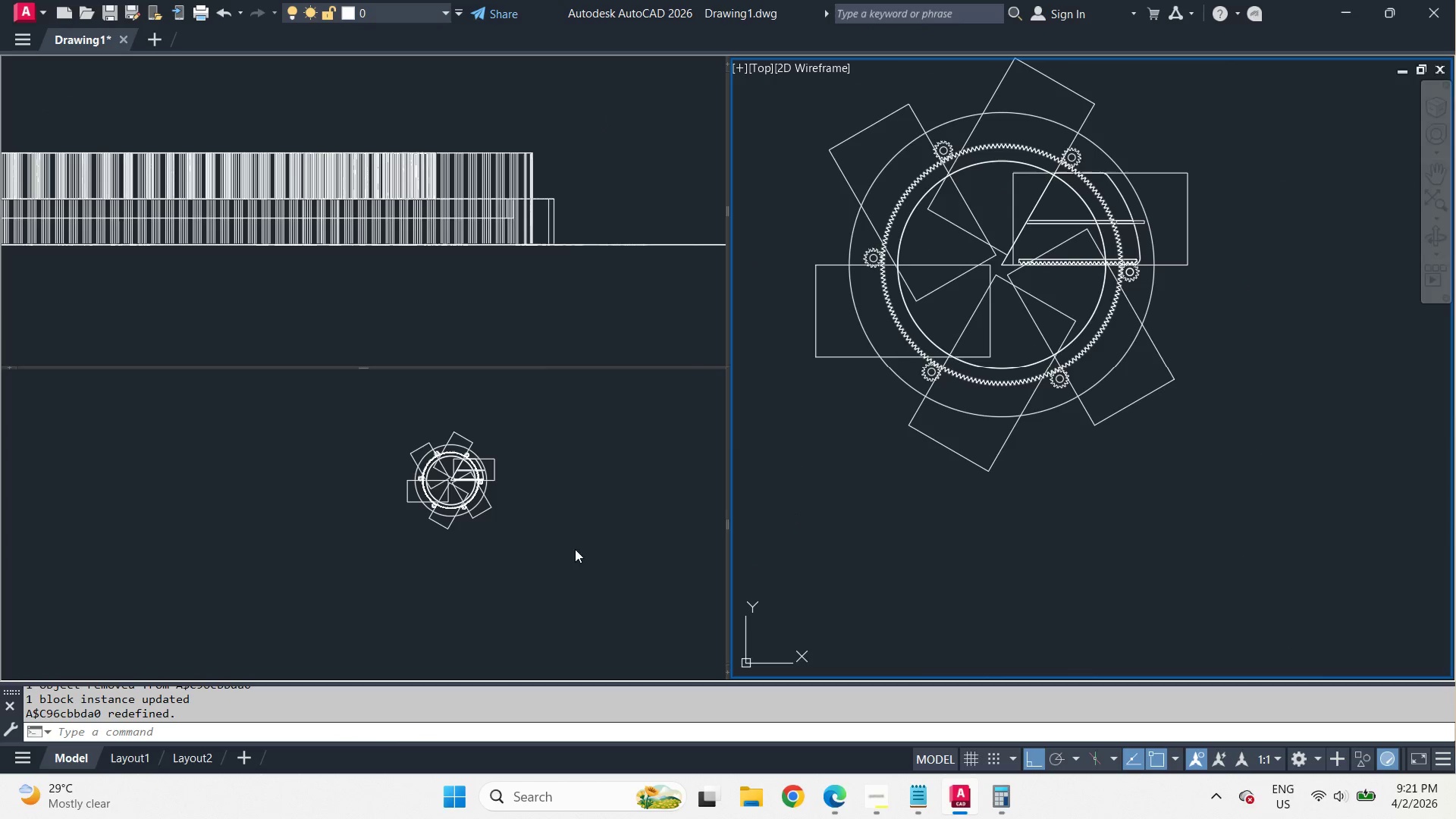 
type(sw )
 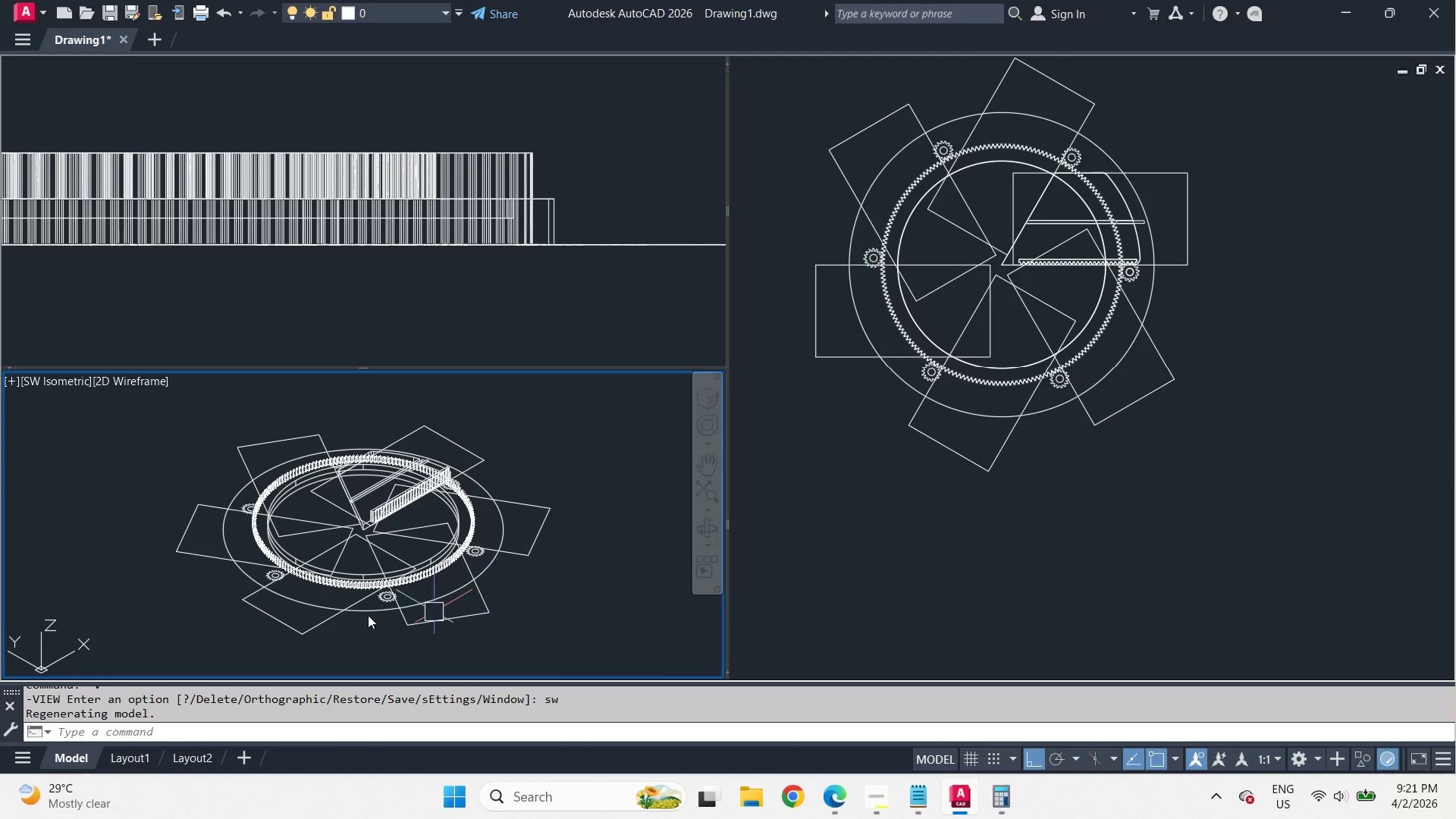 
scroll: coordinate [286, 620], scroll_direction: up, amount: 2.0
 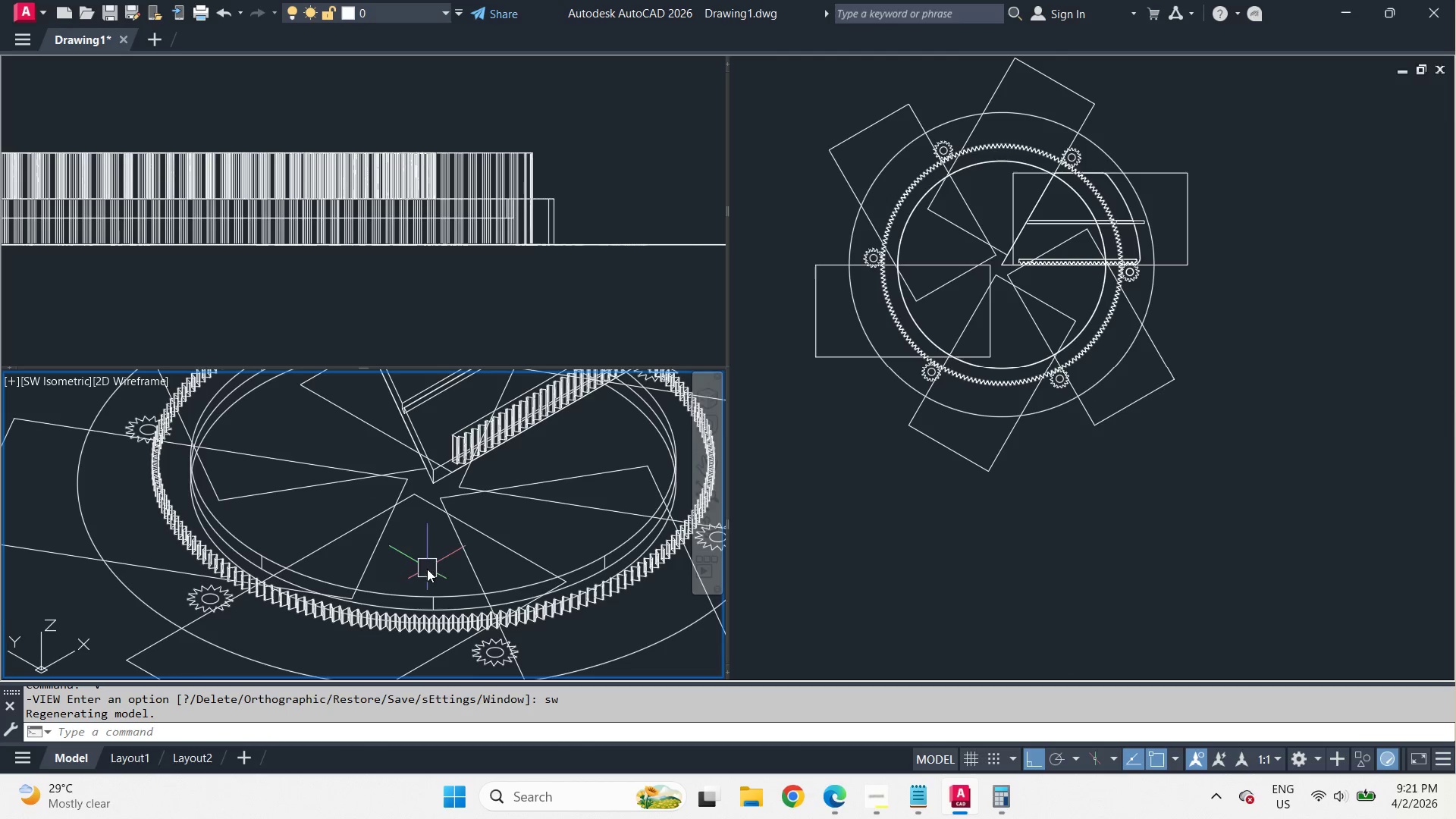 
type(vs )
 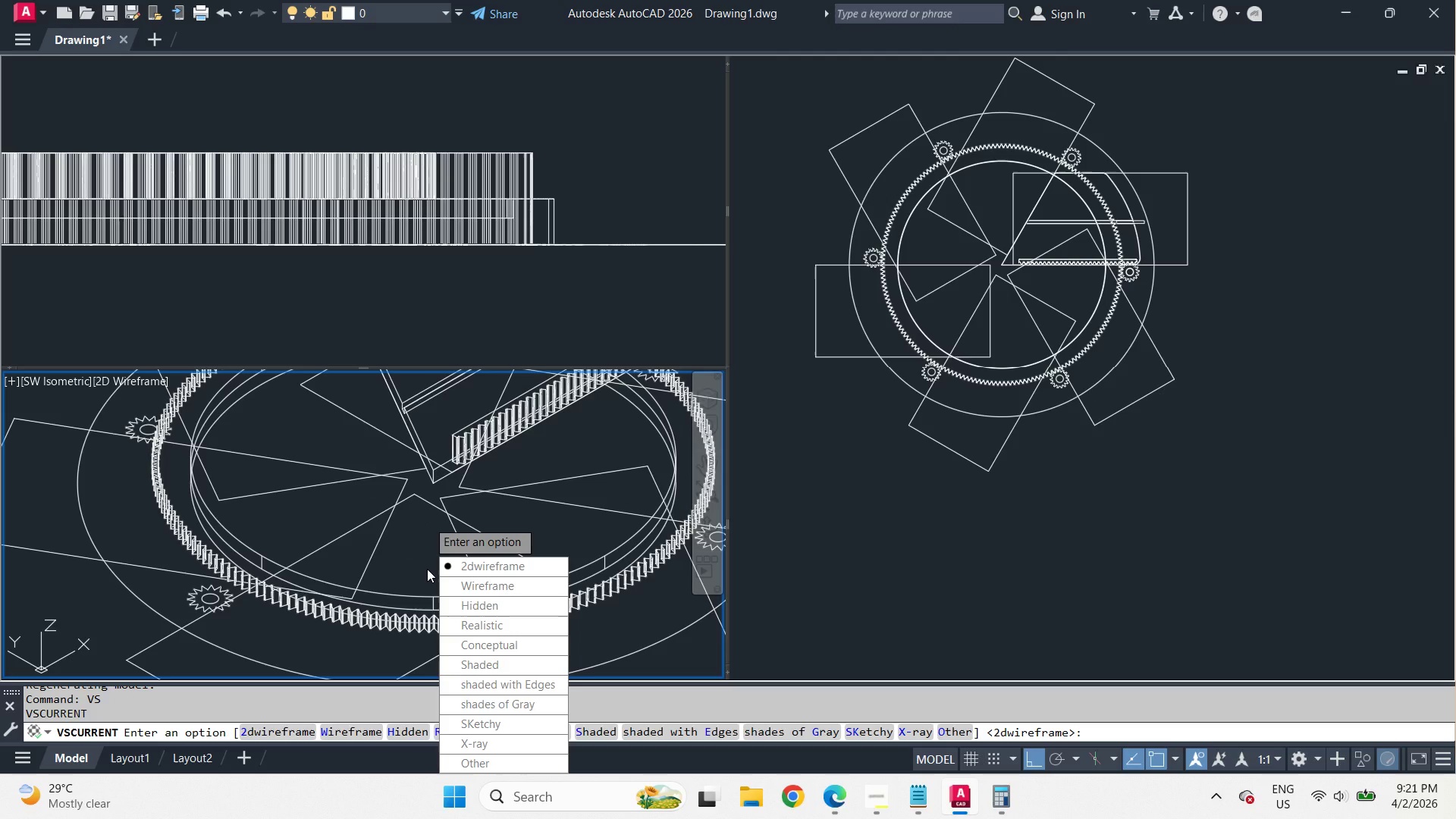 
key(S)
 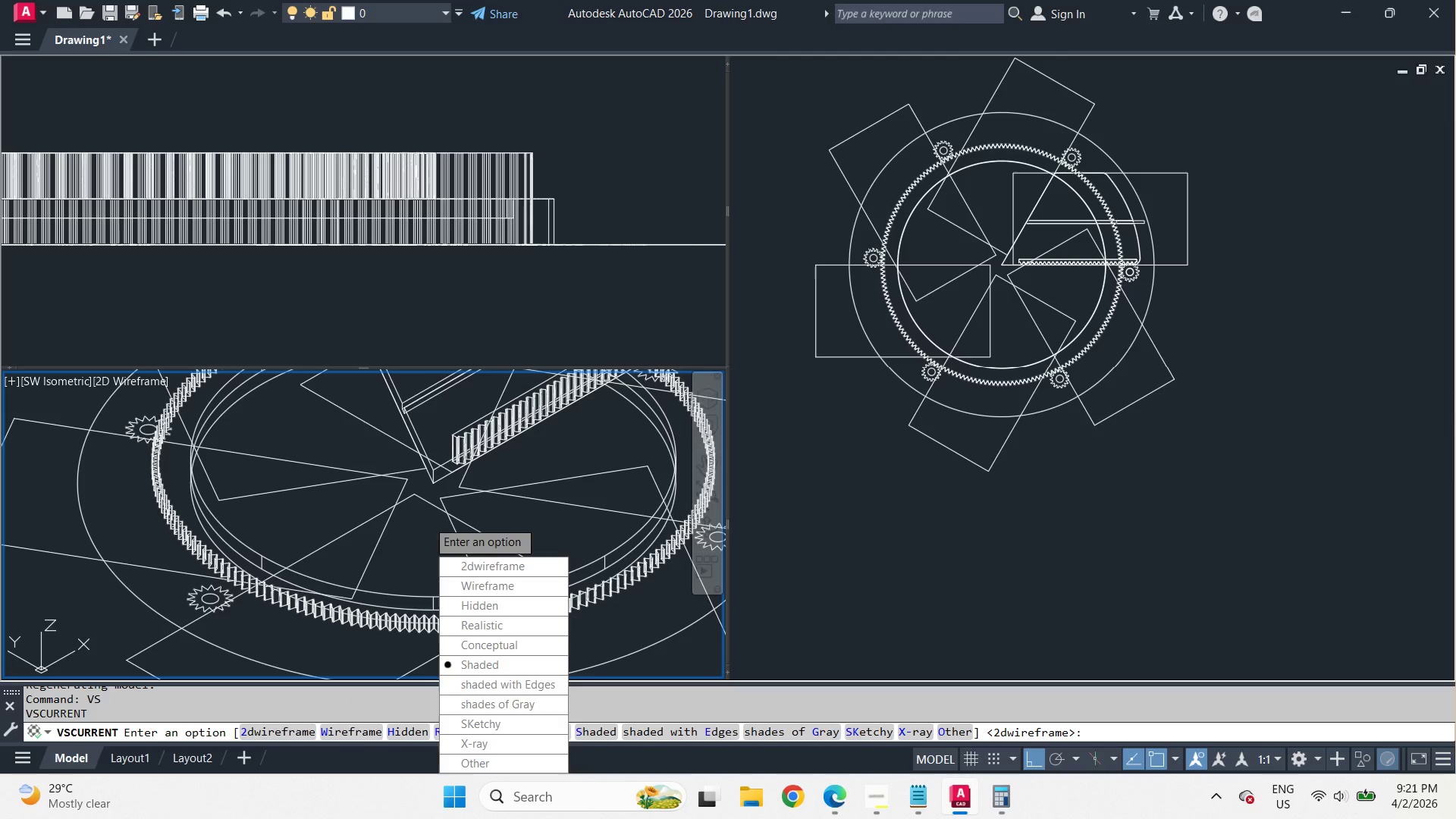 
key(Space)
 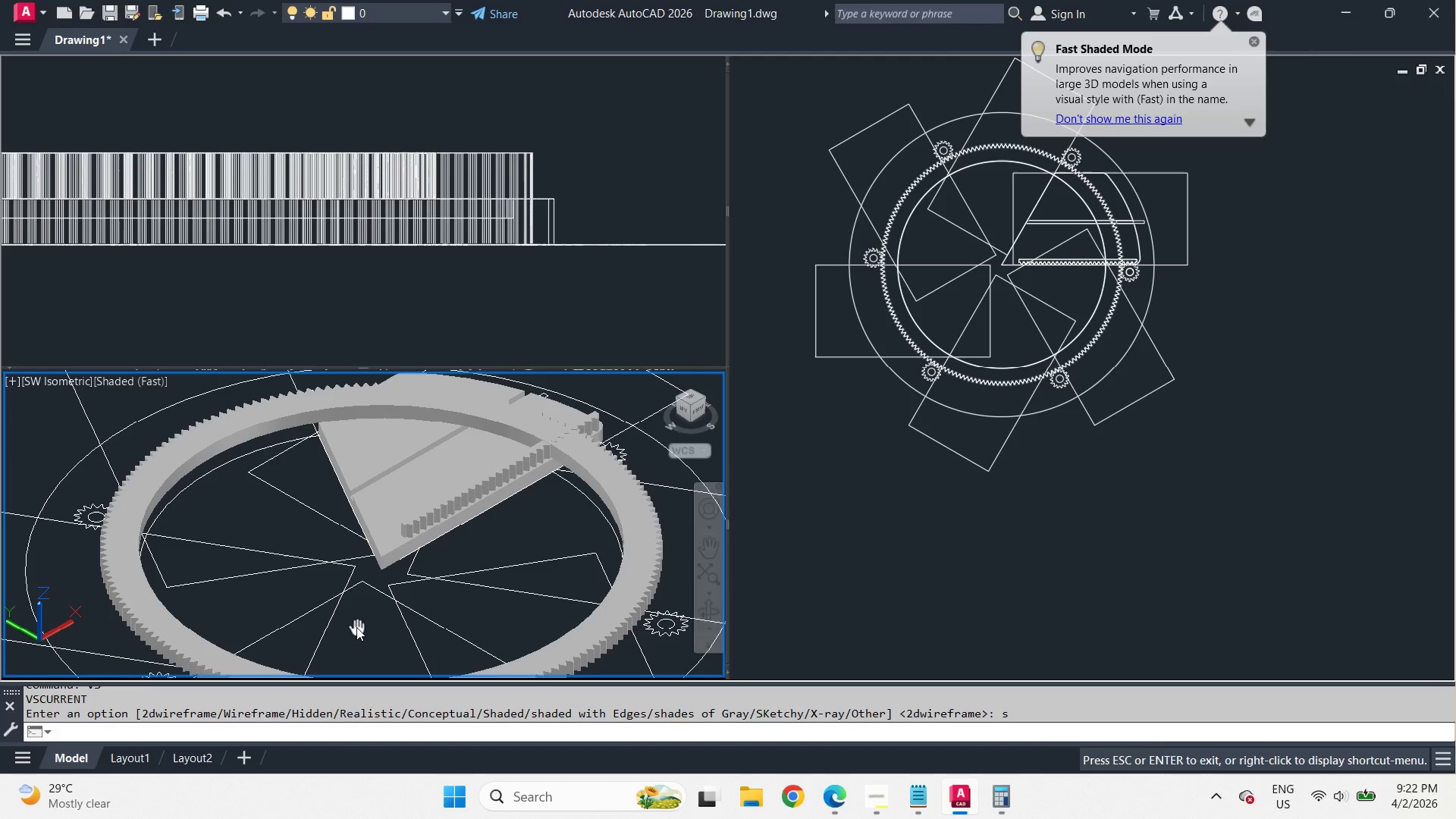 
scroll: coordinate [588, 431], scroll_direction: up, amount: 3.0
 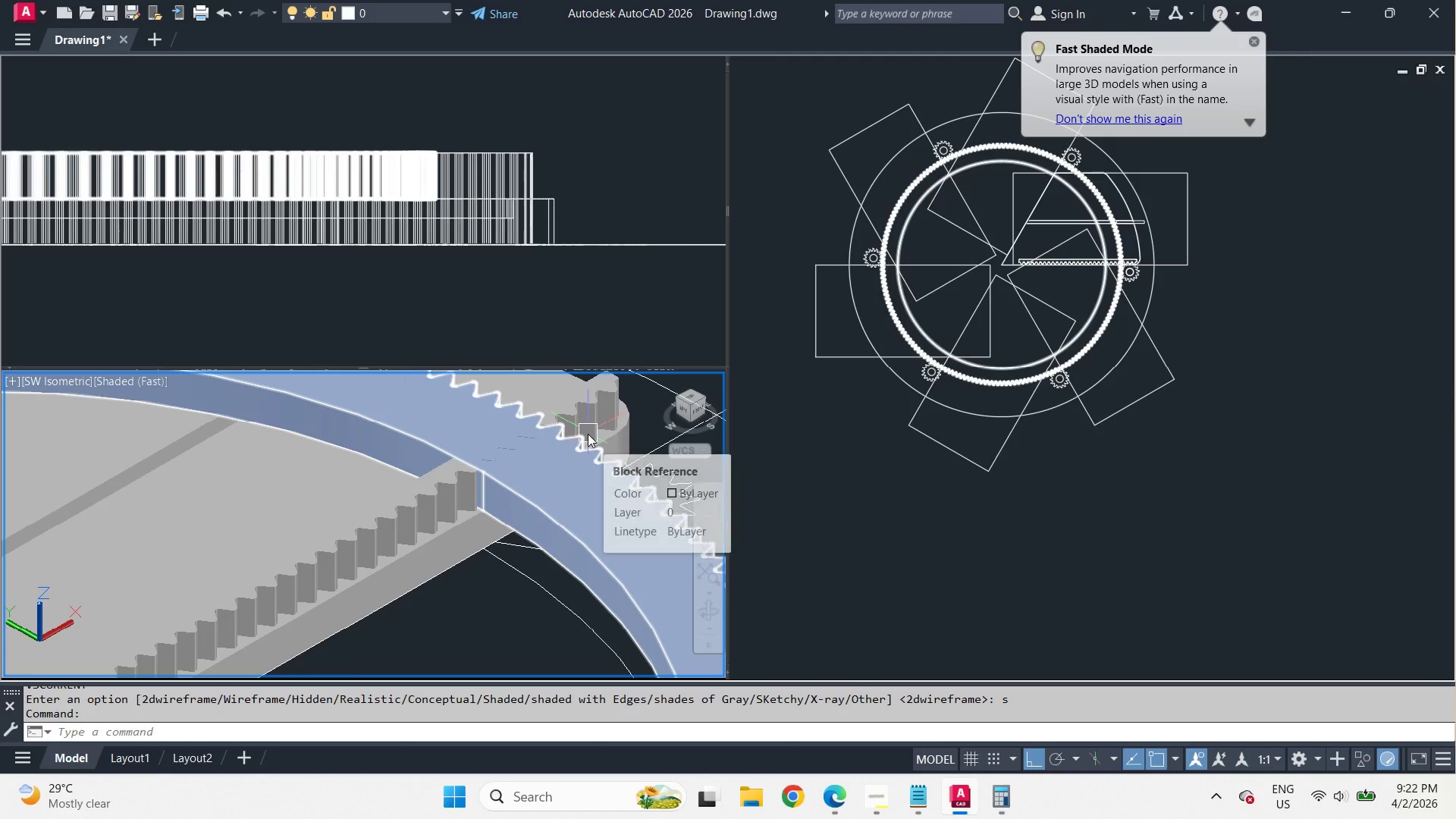 
scroll: coordinate [588, 434], scroll_direction: down, amount: 2.0
 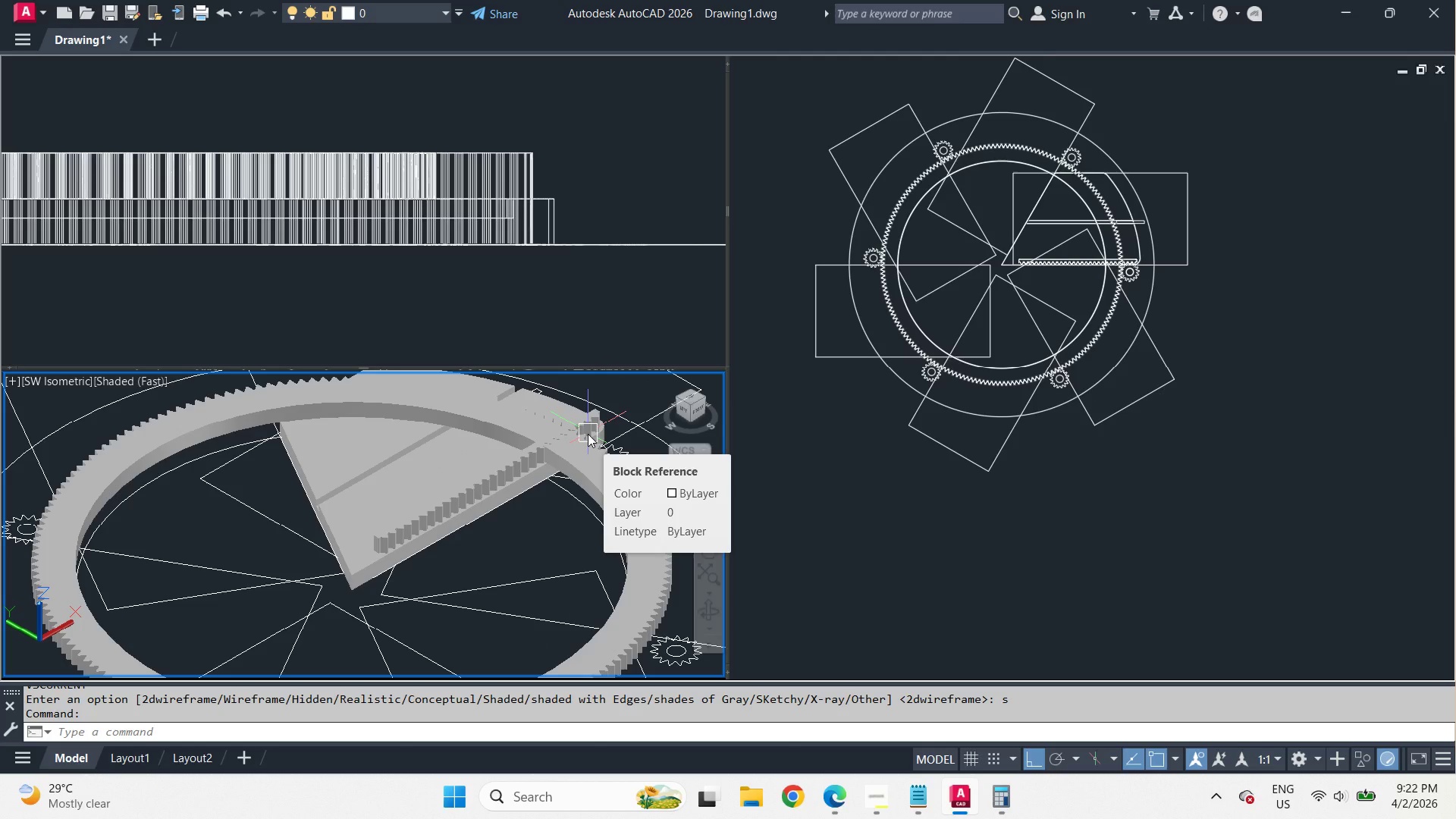 
wait(14.42)
 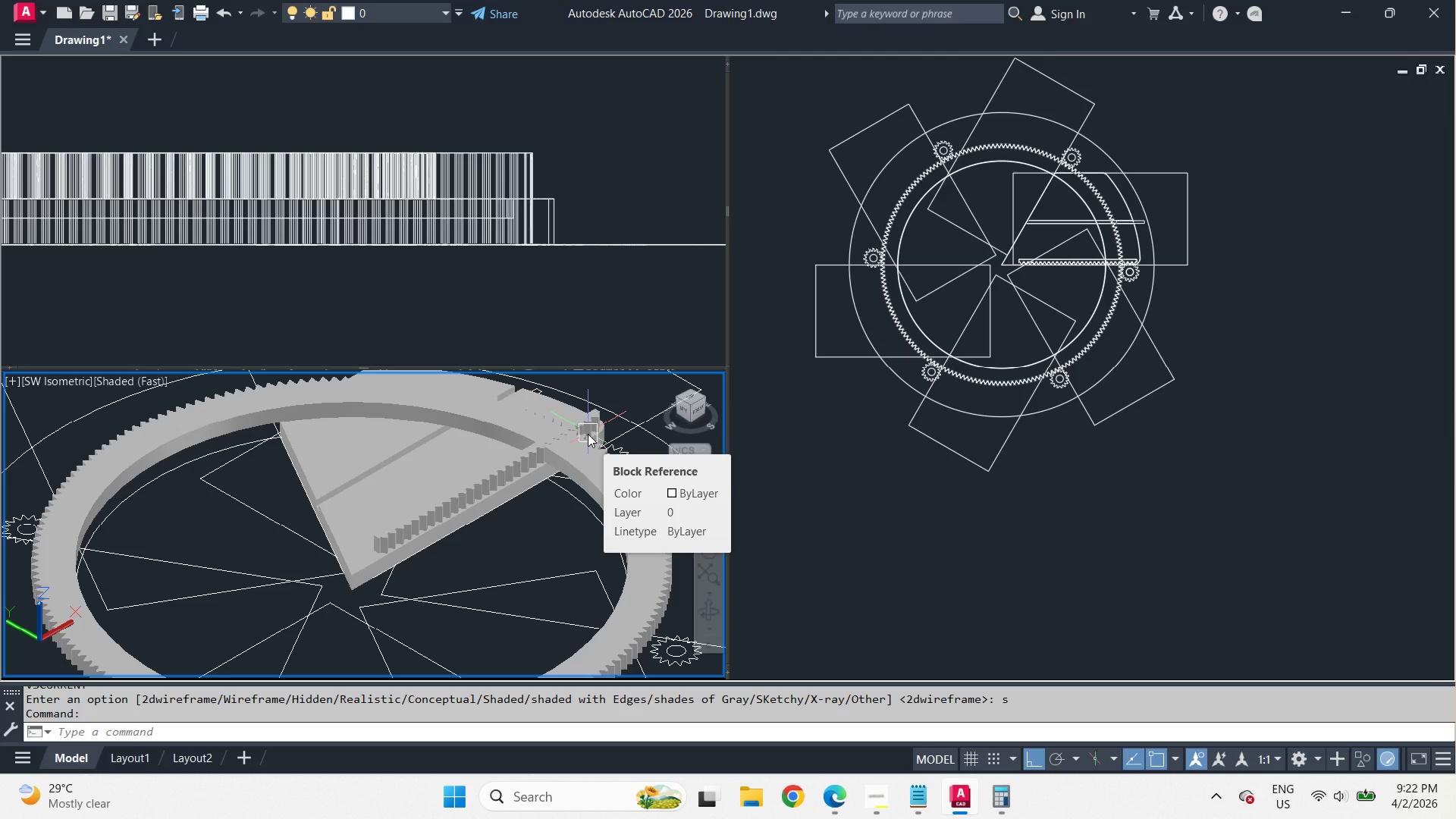 
left_click([932, 162])
 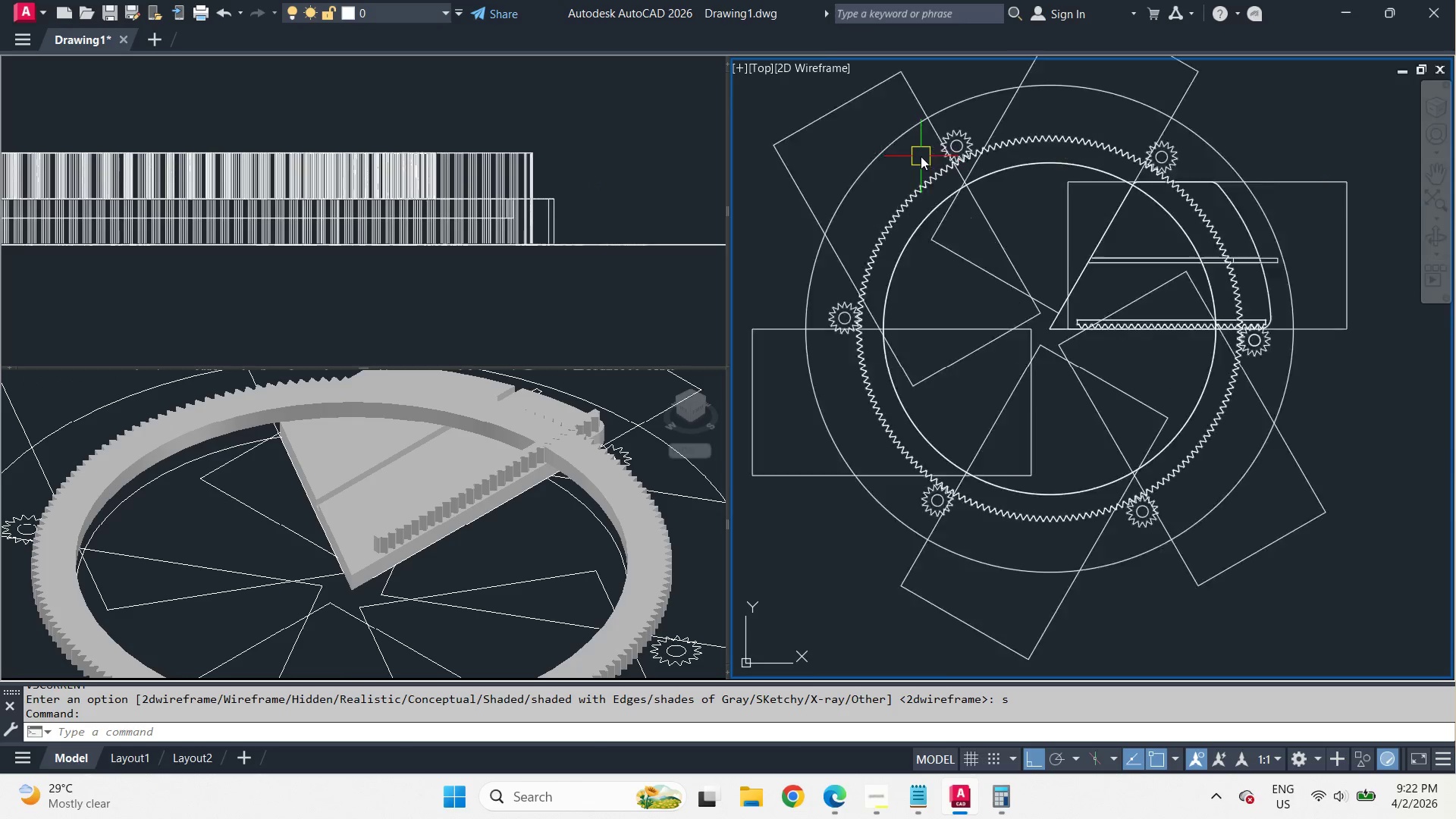 
left_click([941, 188])
 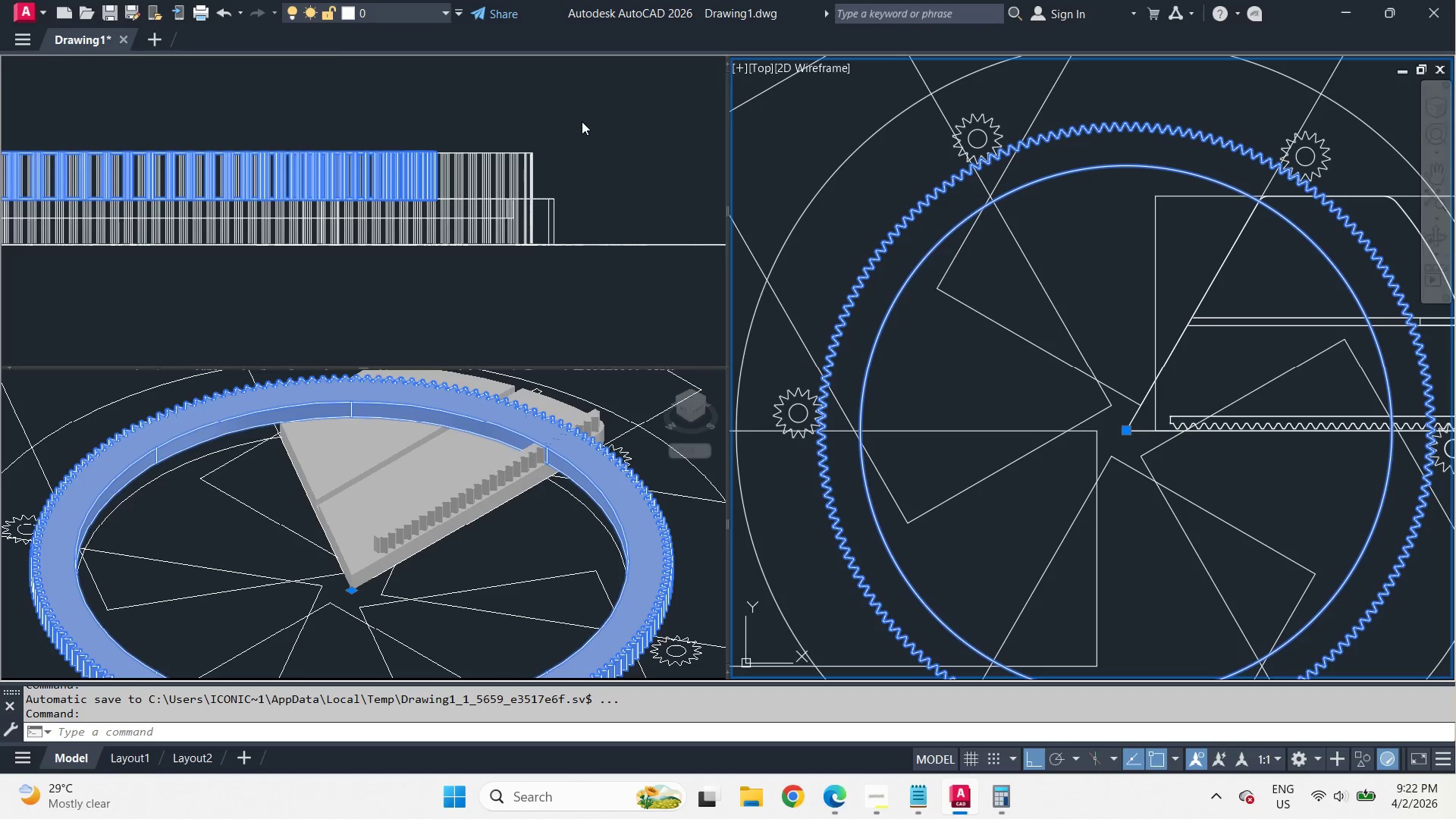 
left_click([582, 121])
 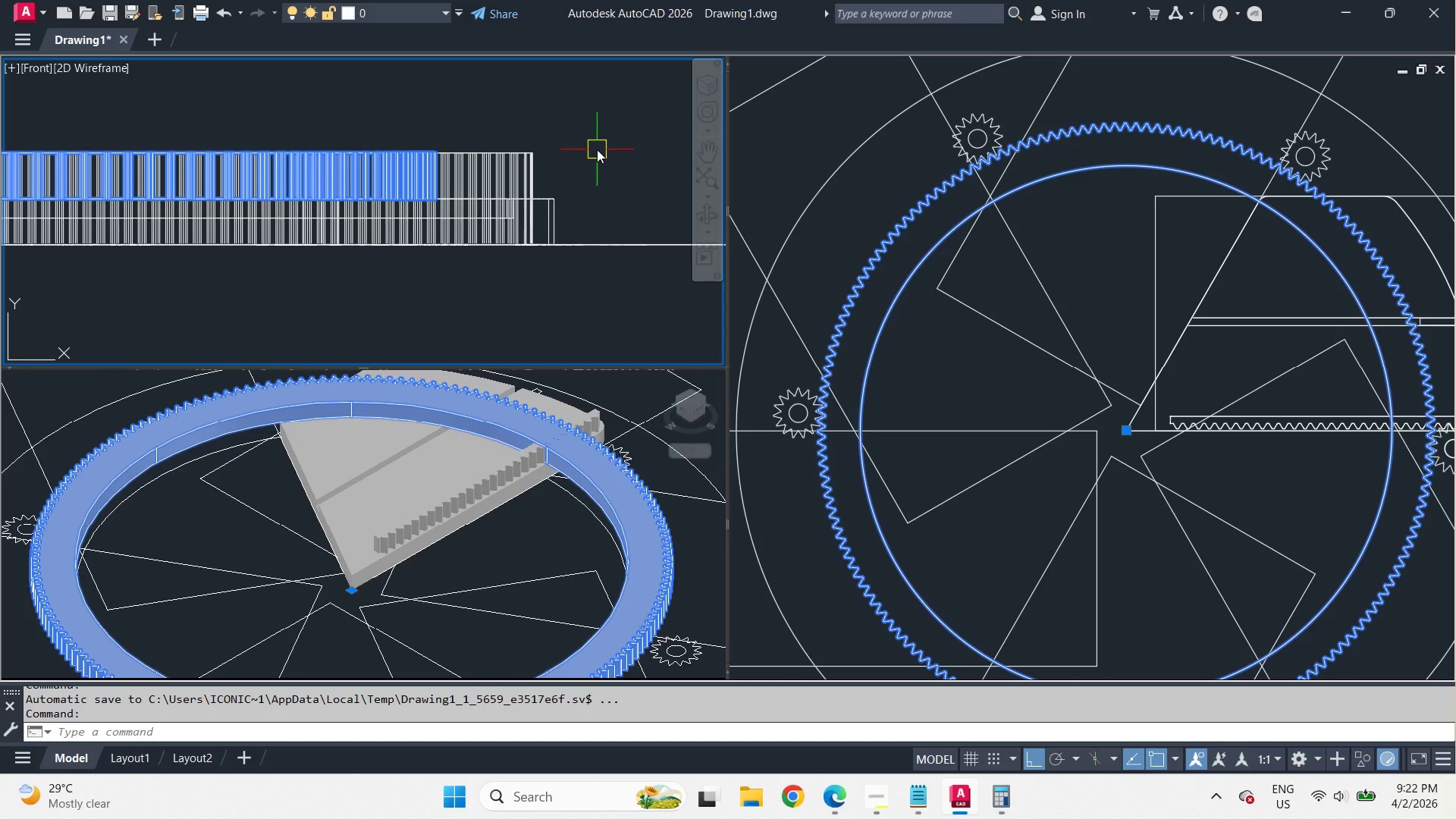 
key(M)
 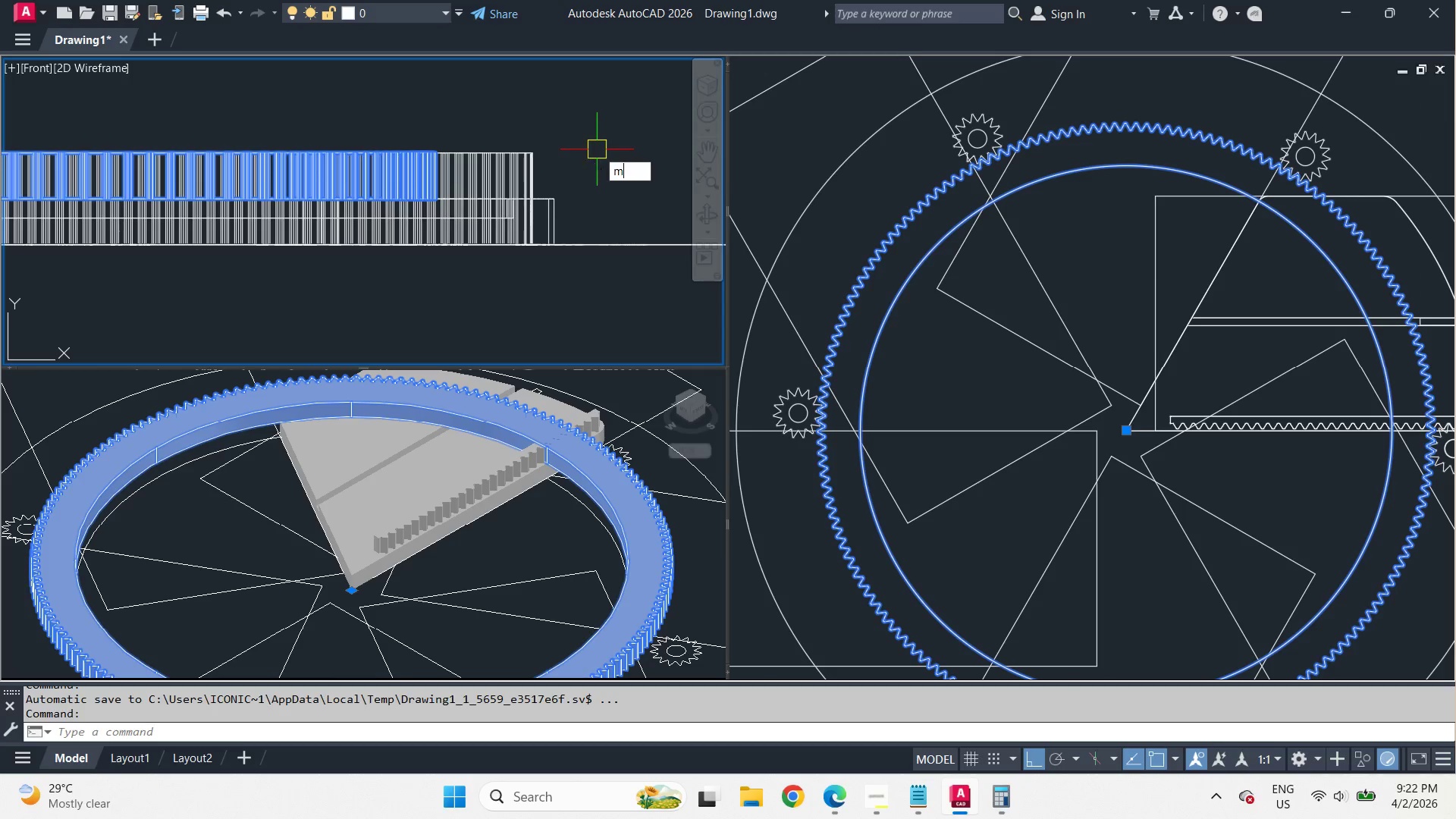 
key(Space)
 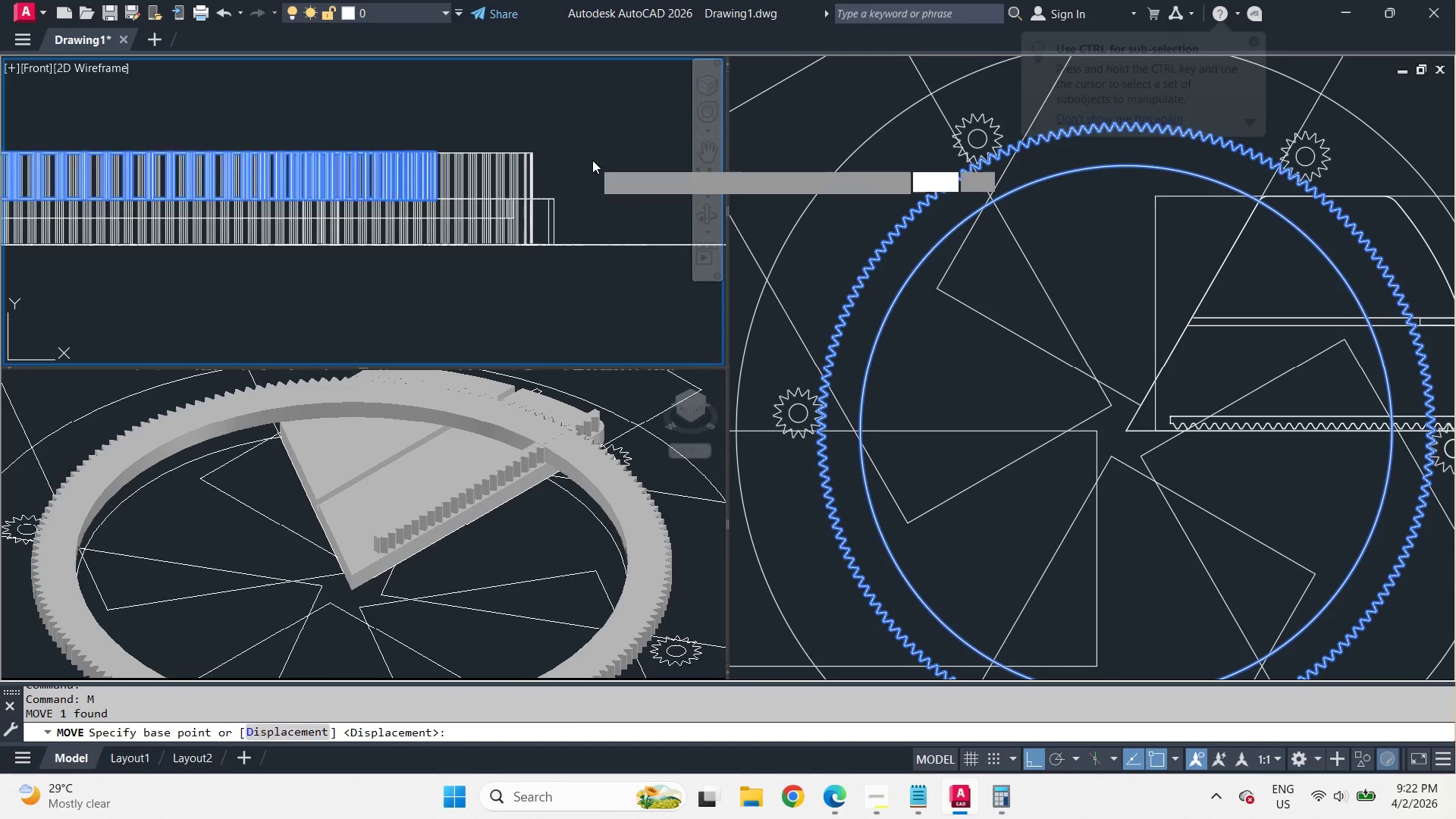 
scroll: coordinate [921, 156], scroll_direction: up, amount: 2.0
 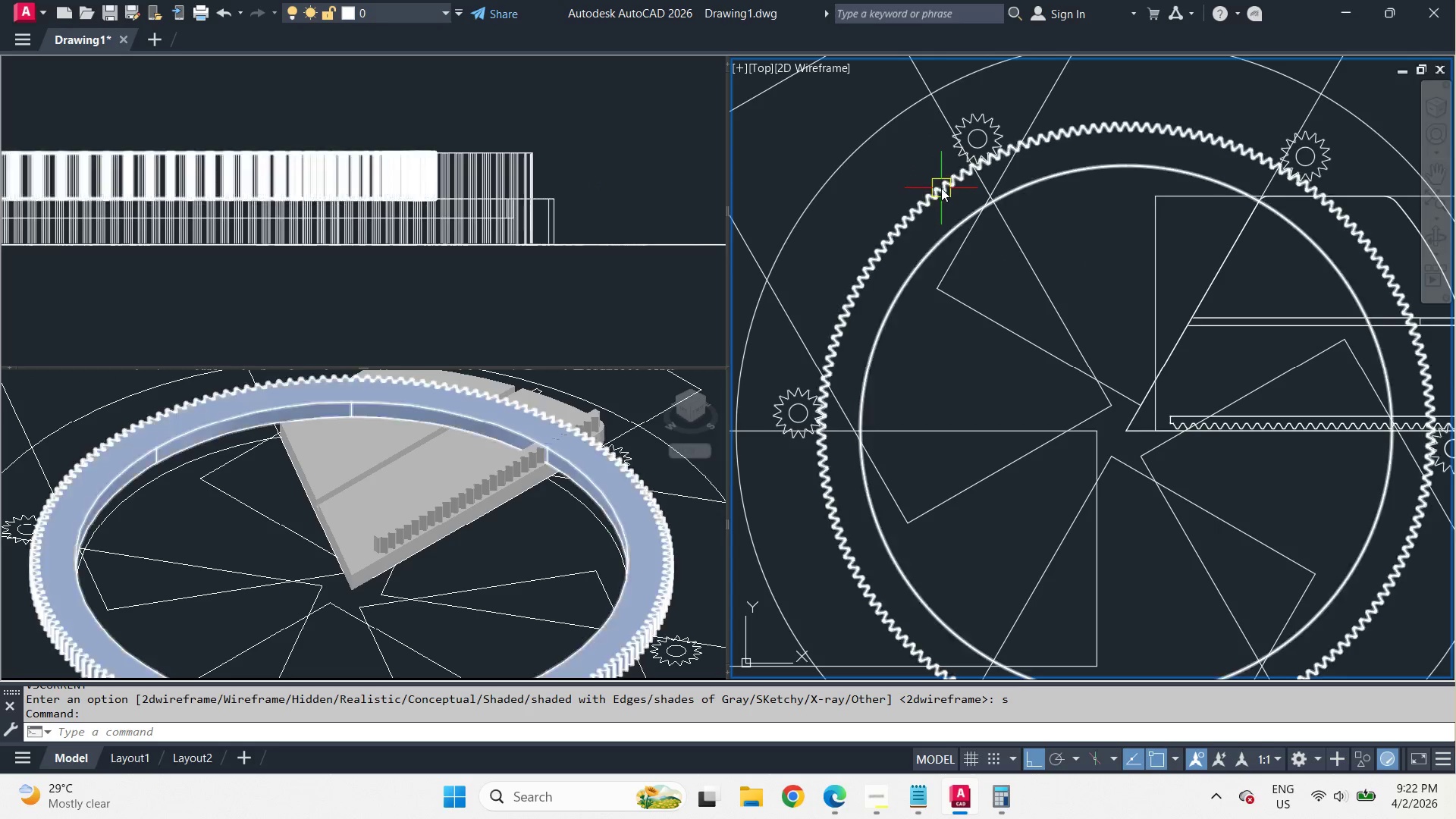 
left_click_drag(start_coordinate=[592, 160], to_coordinate=[592, 152])
 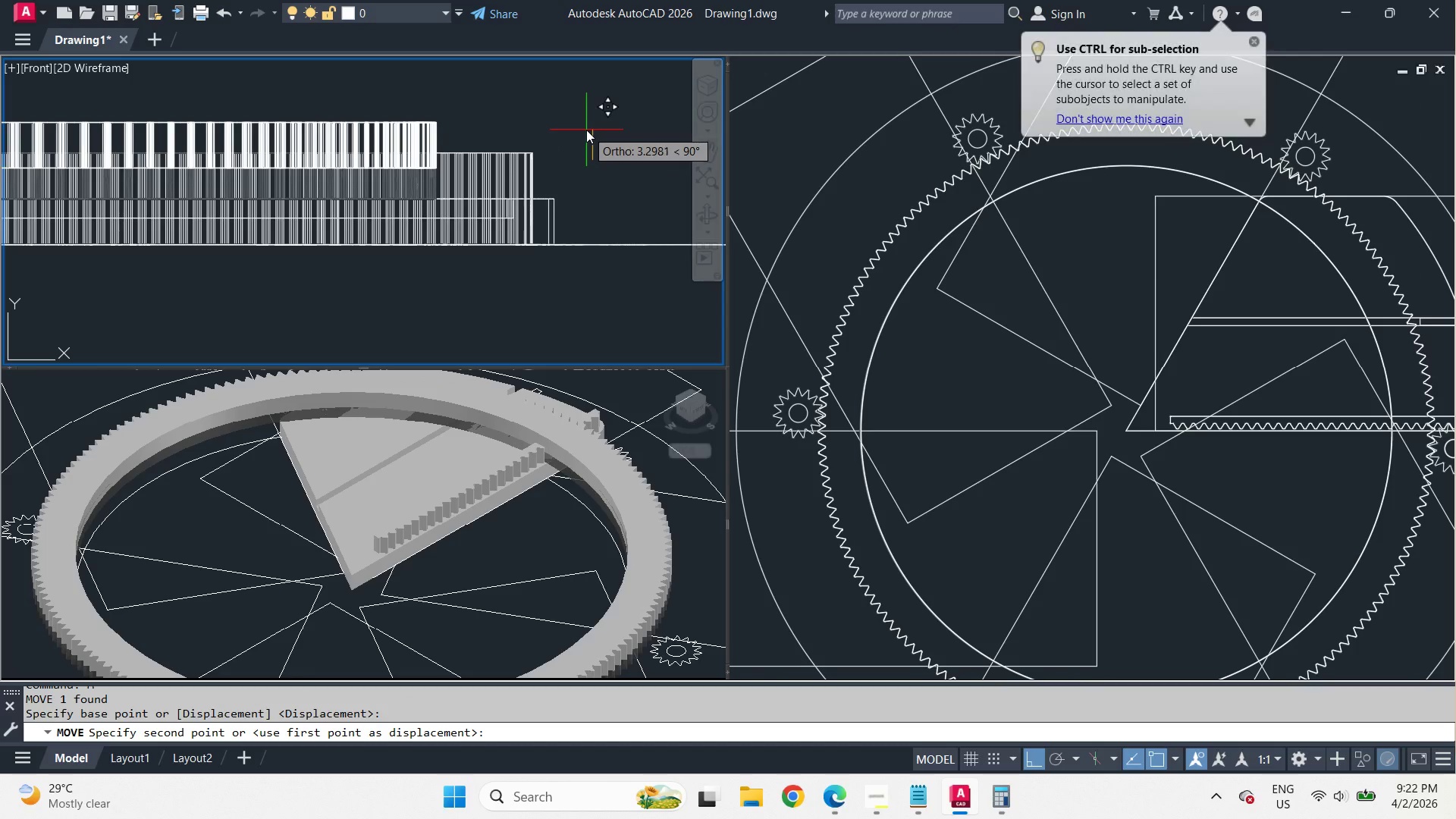 
key(5)
 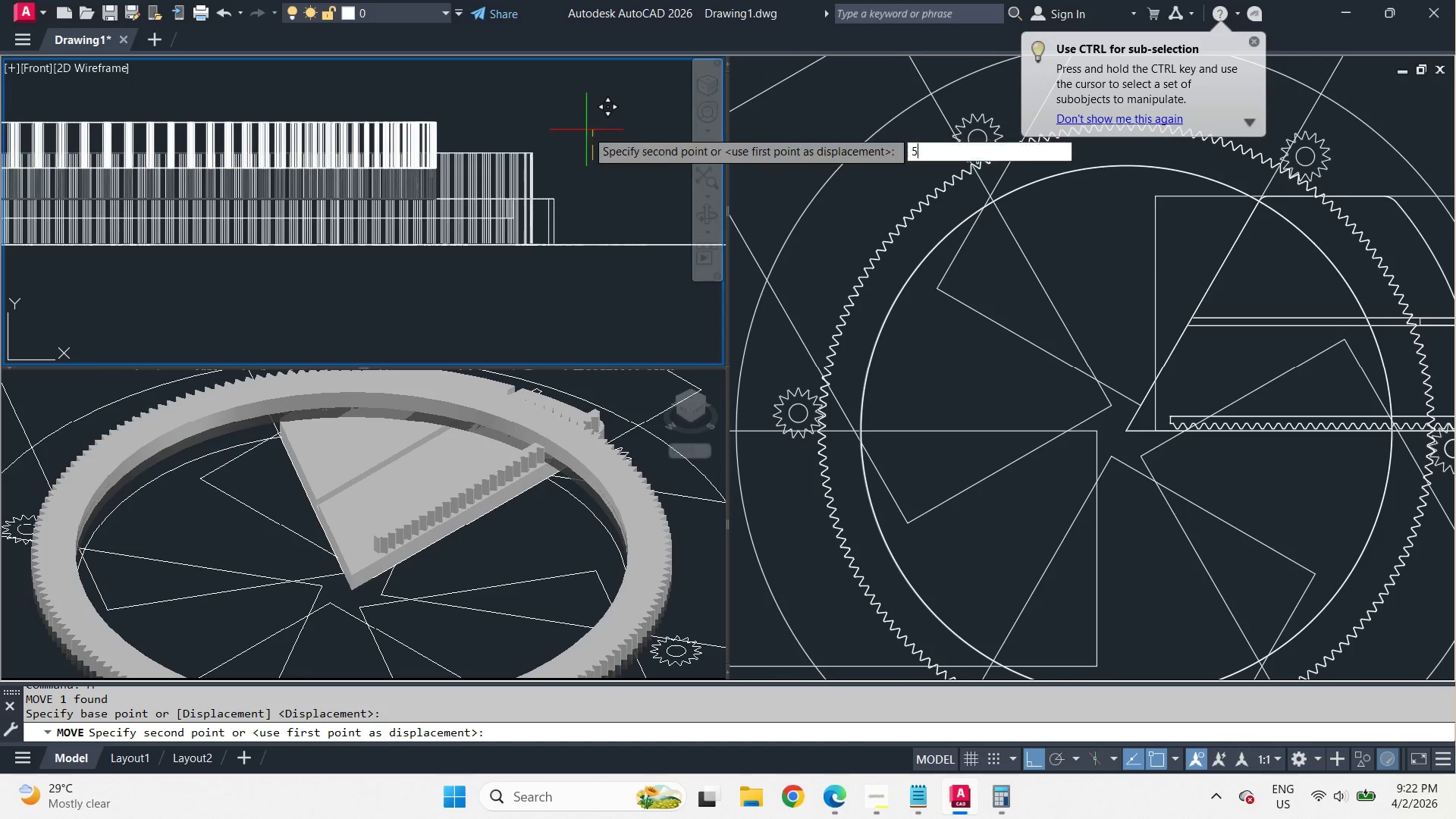 
key(Space)
 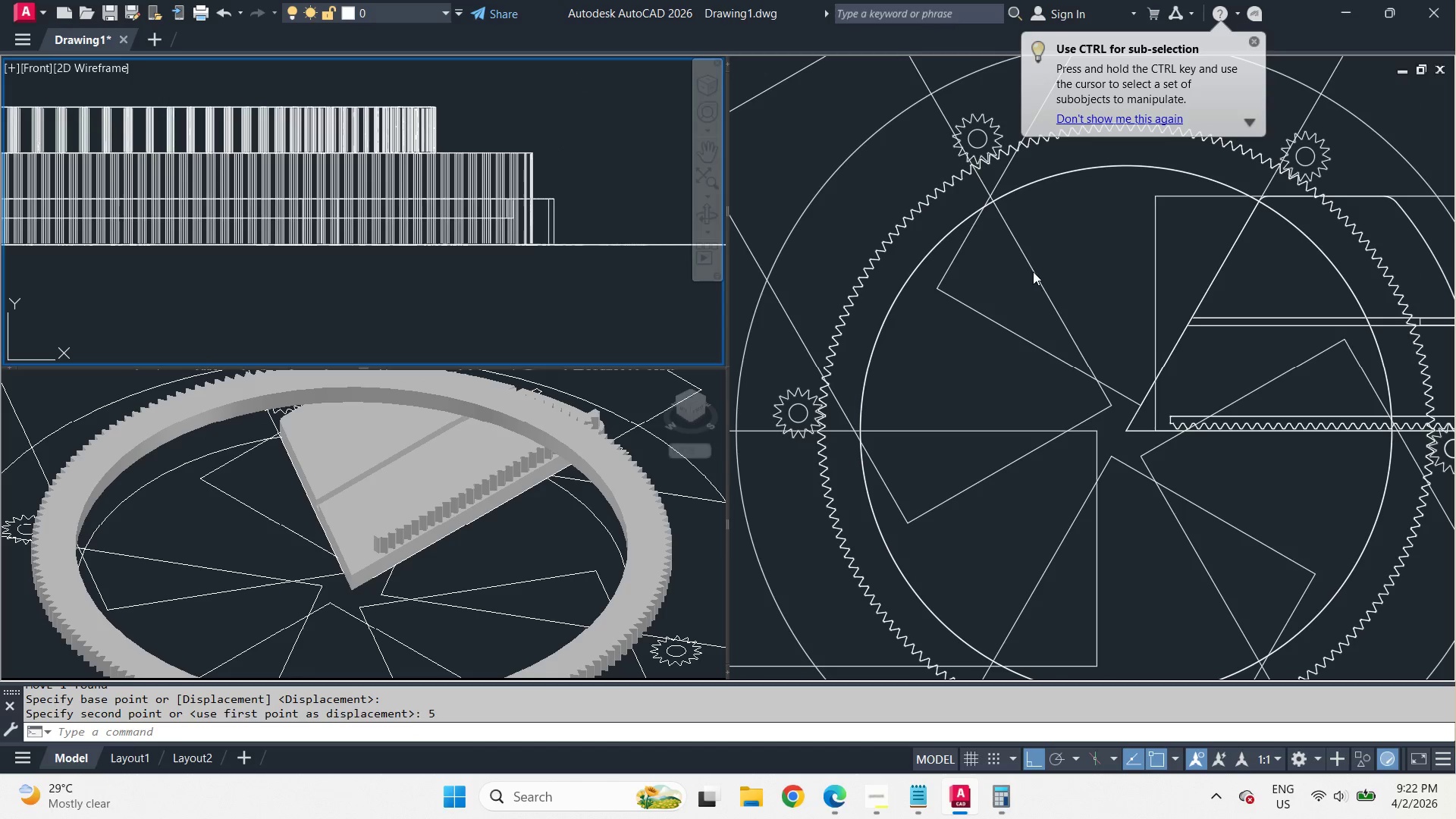 
left_click([1085, 254])
 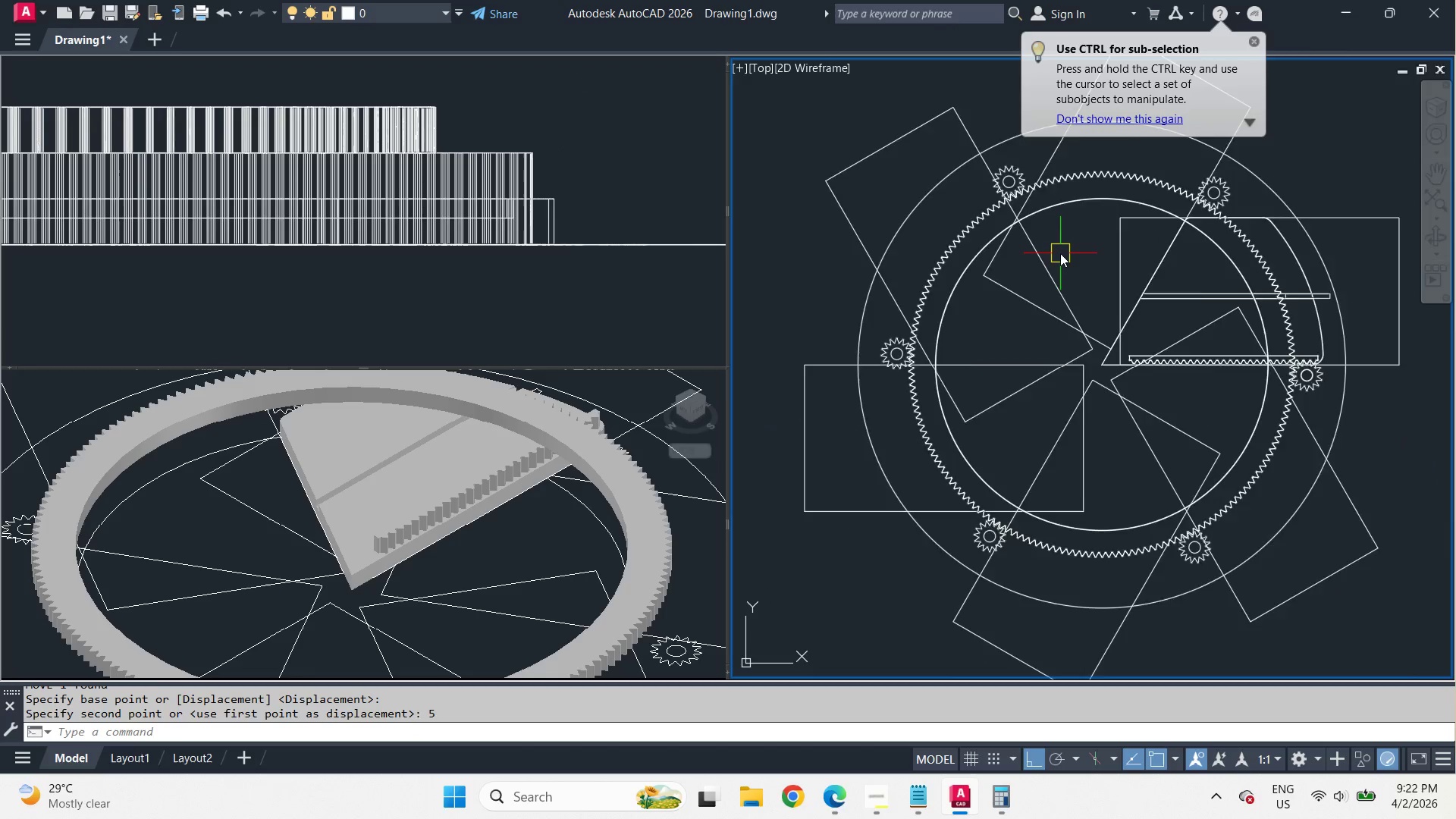 
scroll: coordinate [1060, 253], scroll_direction: down, amount: 2.0
 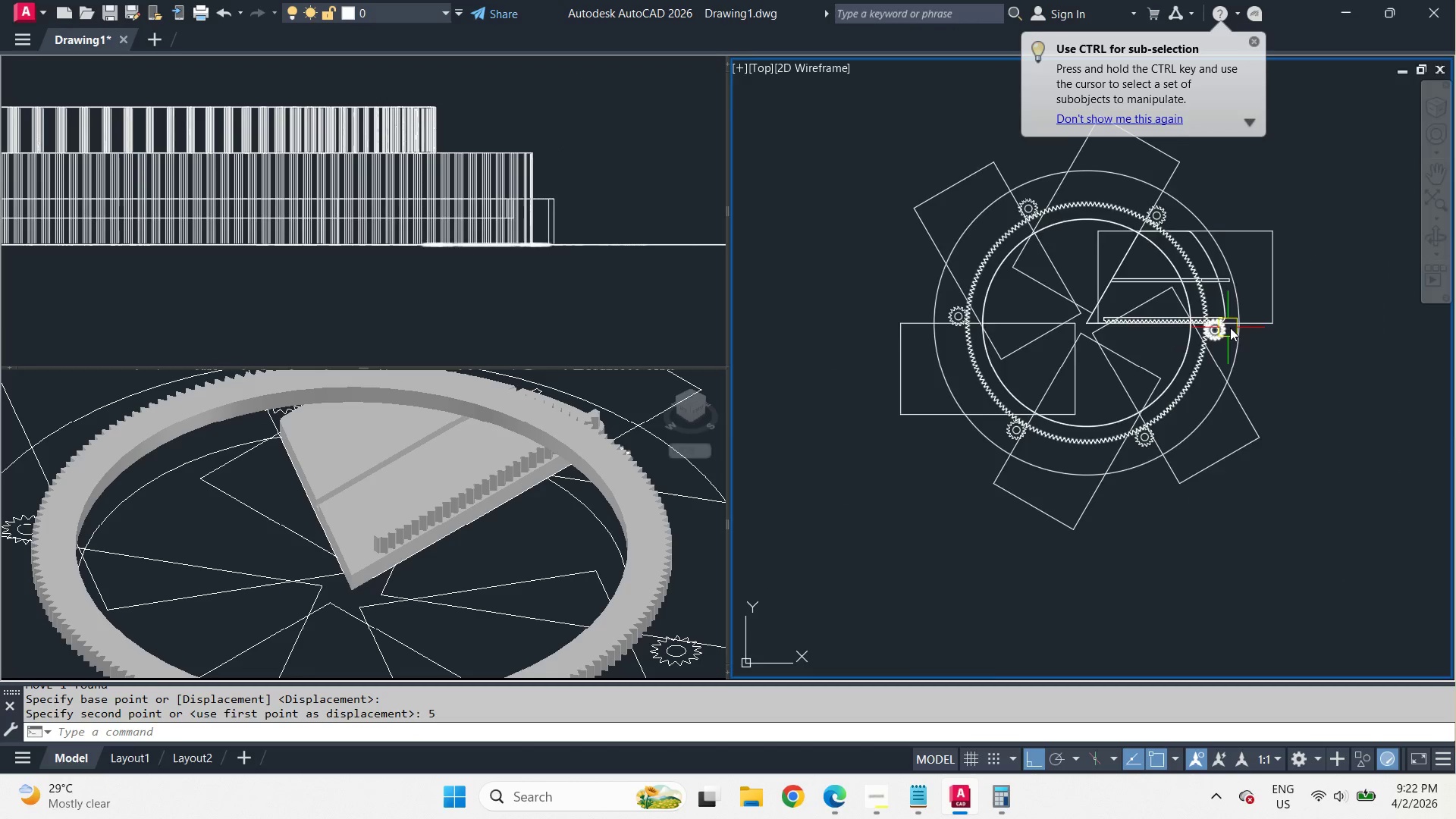 
scroll: coordinate [1240, 332], scroll_direction: up, amount: 3.0
 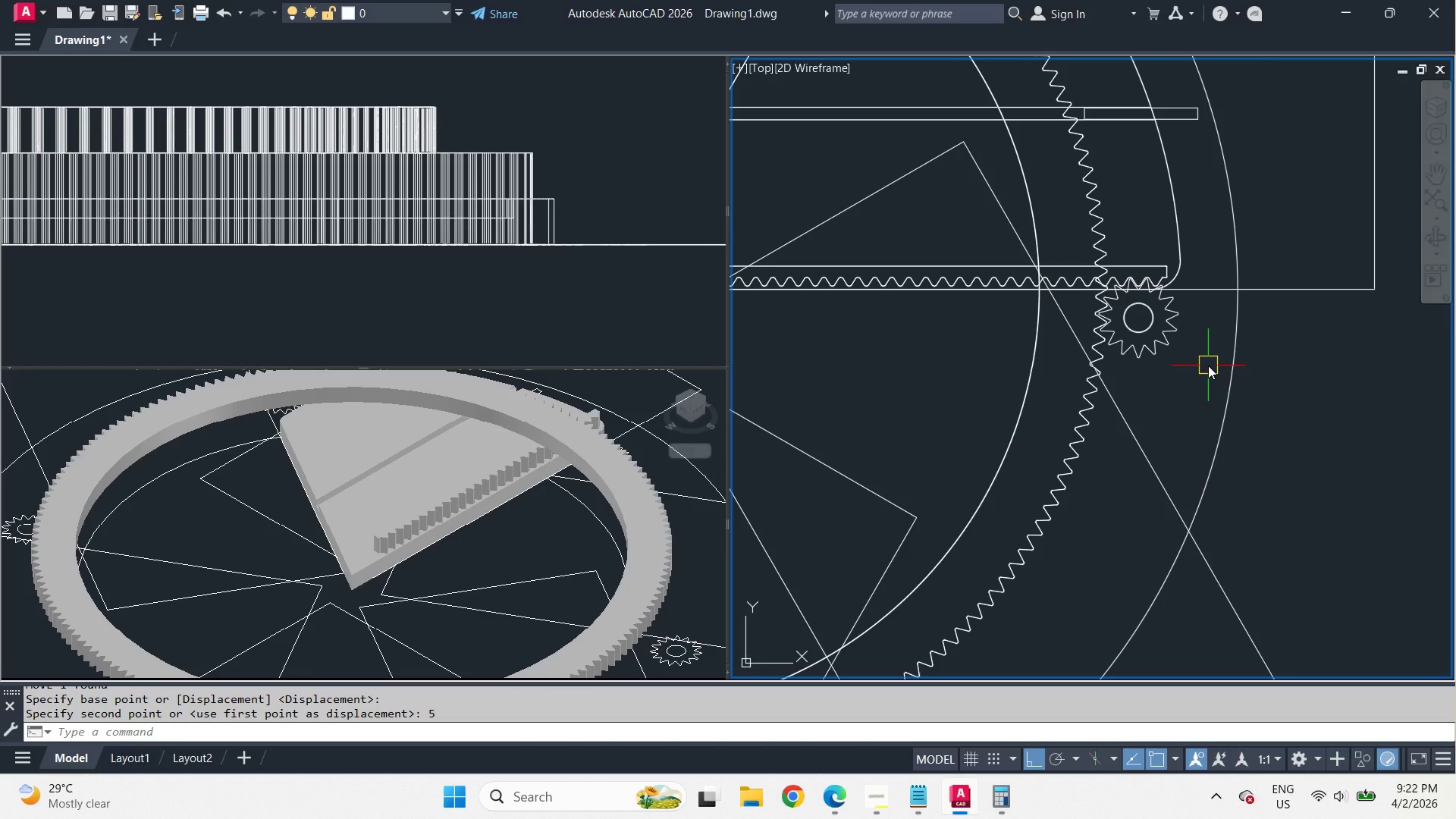 
wait(8.1)
 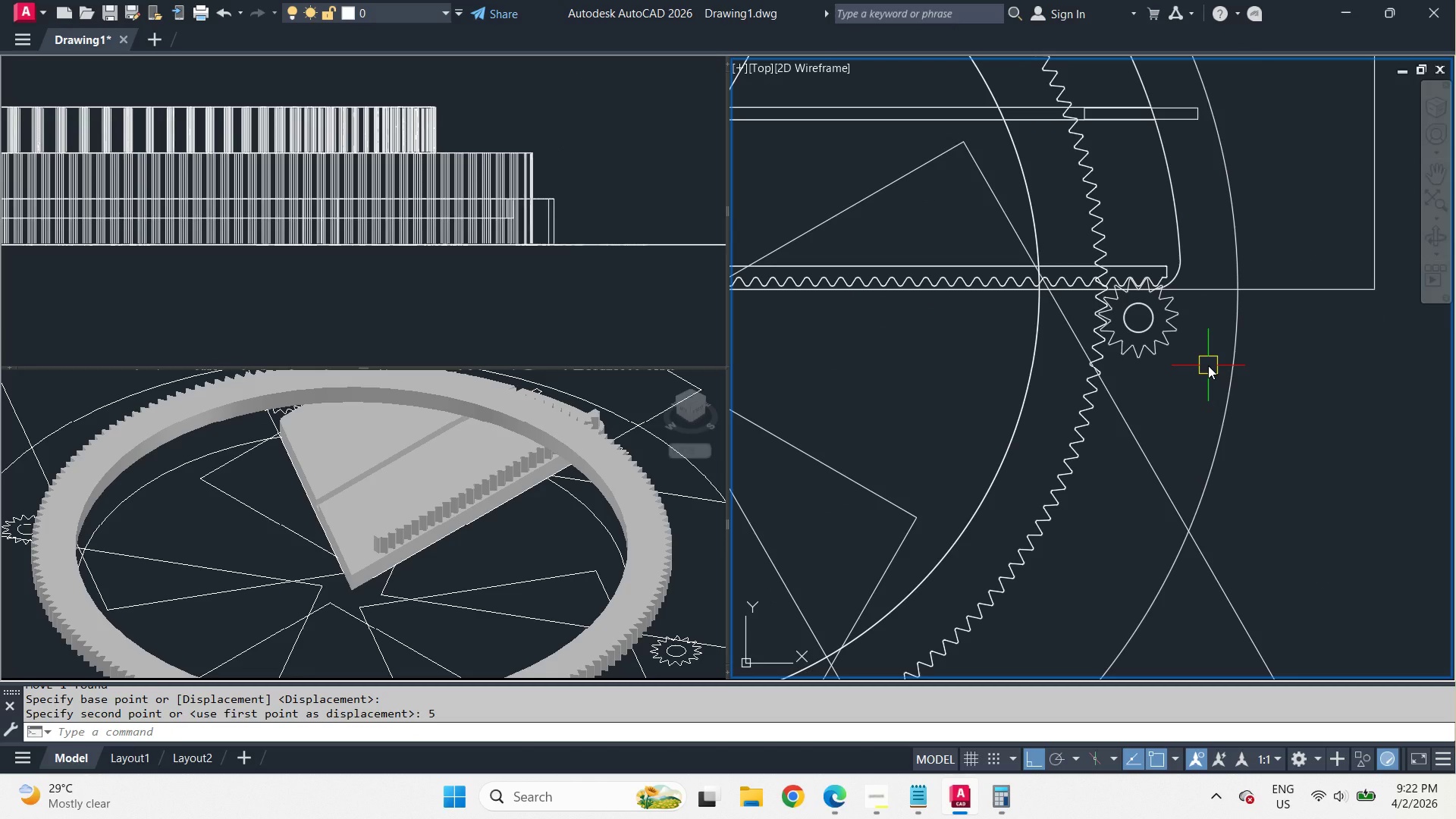 
left_click([547, 517])
 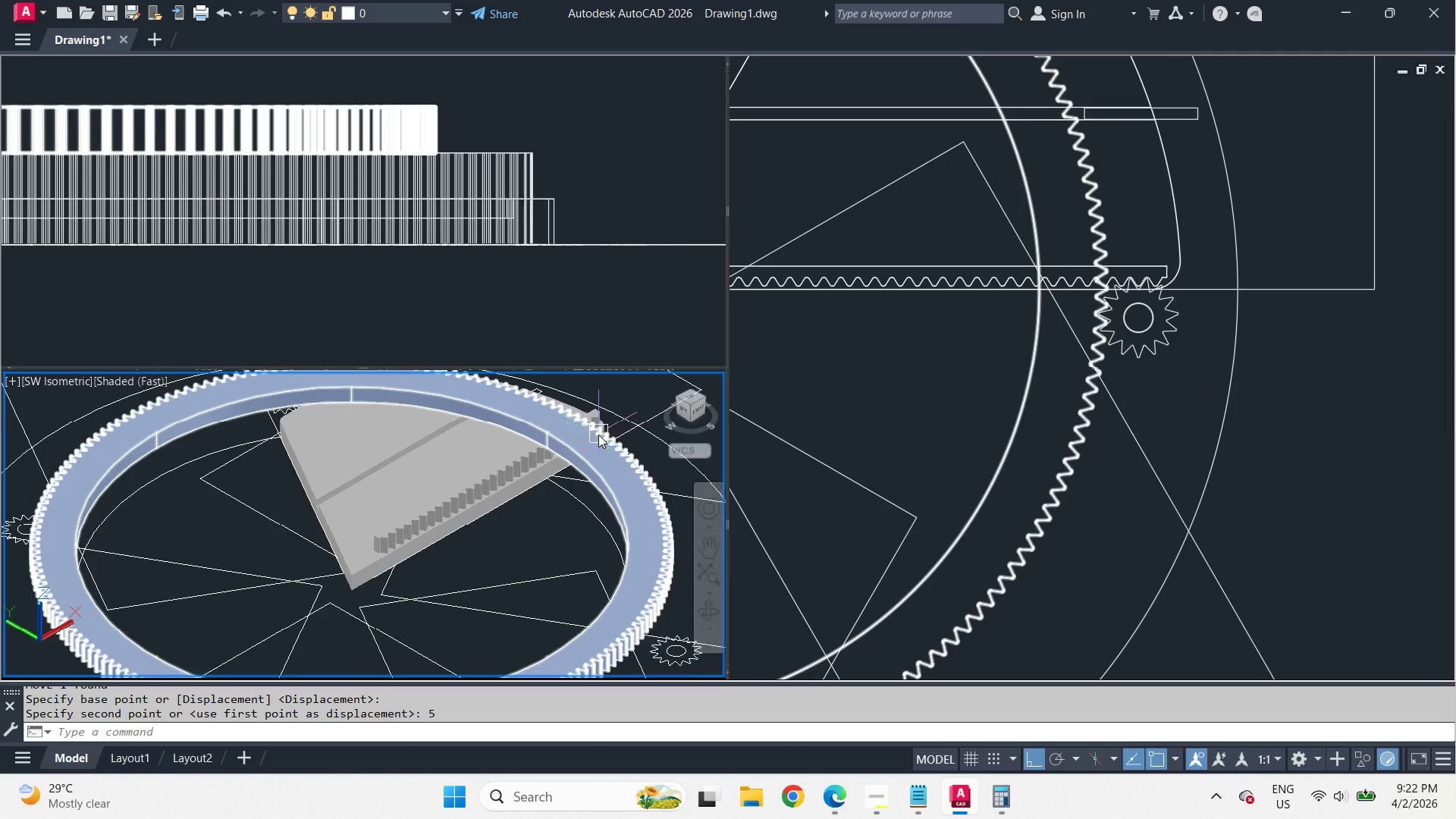 
hold_key(key=ShiftLeft, duration=5.38)
 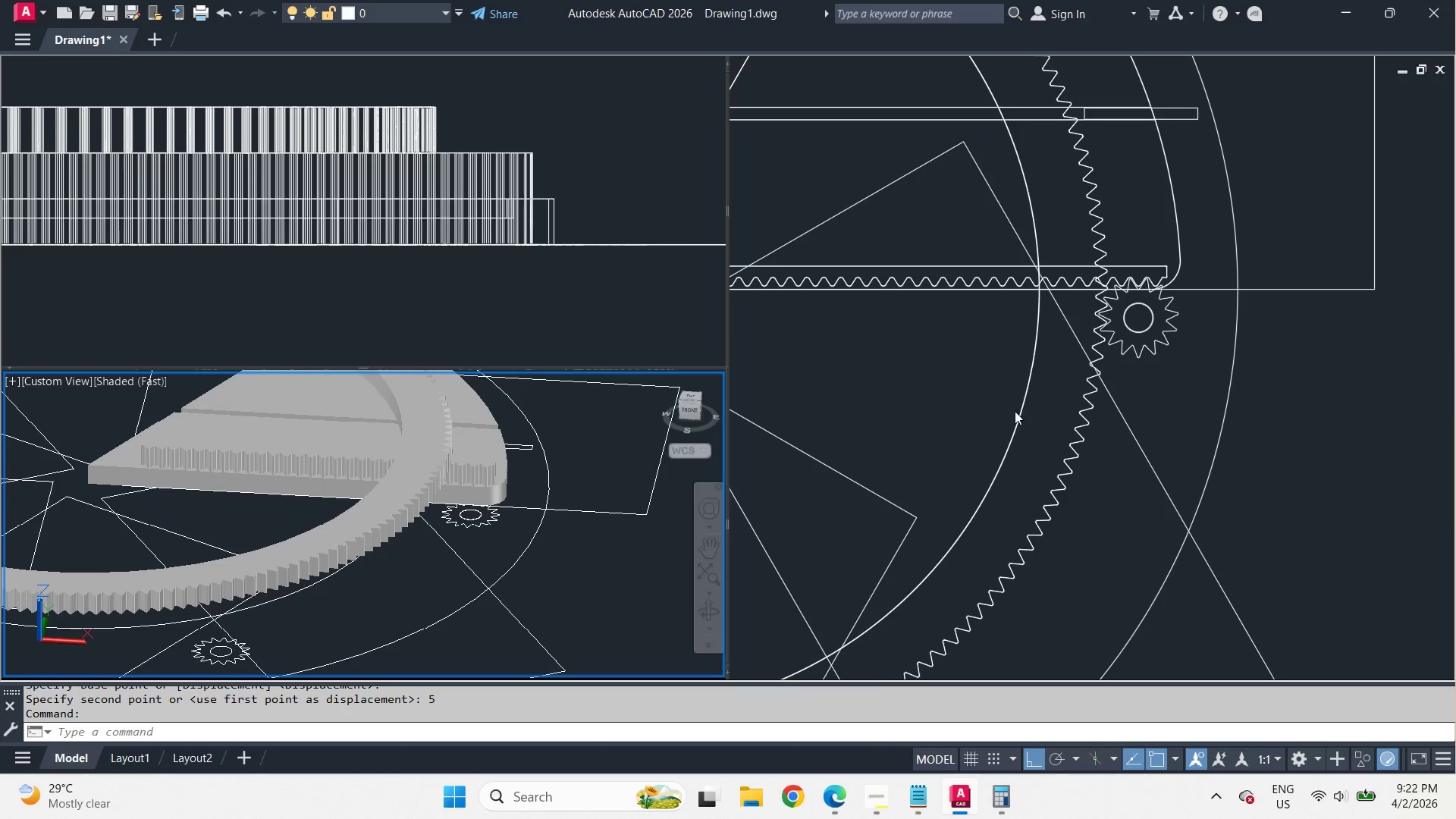 
scroll: coordinate [598, 430], scroll_direction: up, amount: 3.0
 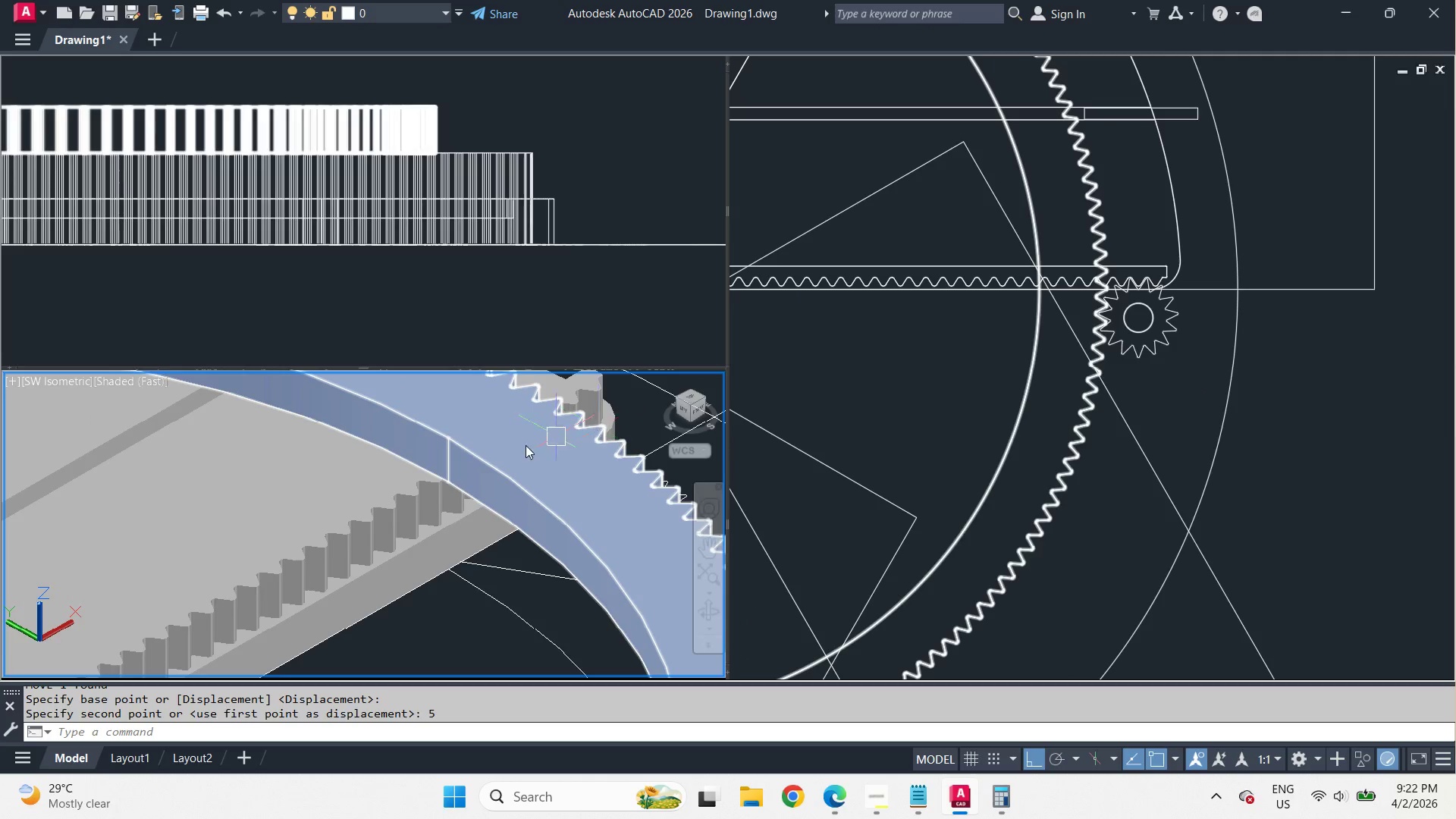 
scroll: coordinate [510, 450], scroll_direction: down, amount: 2.0
 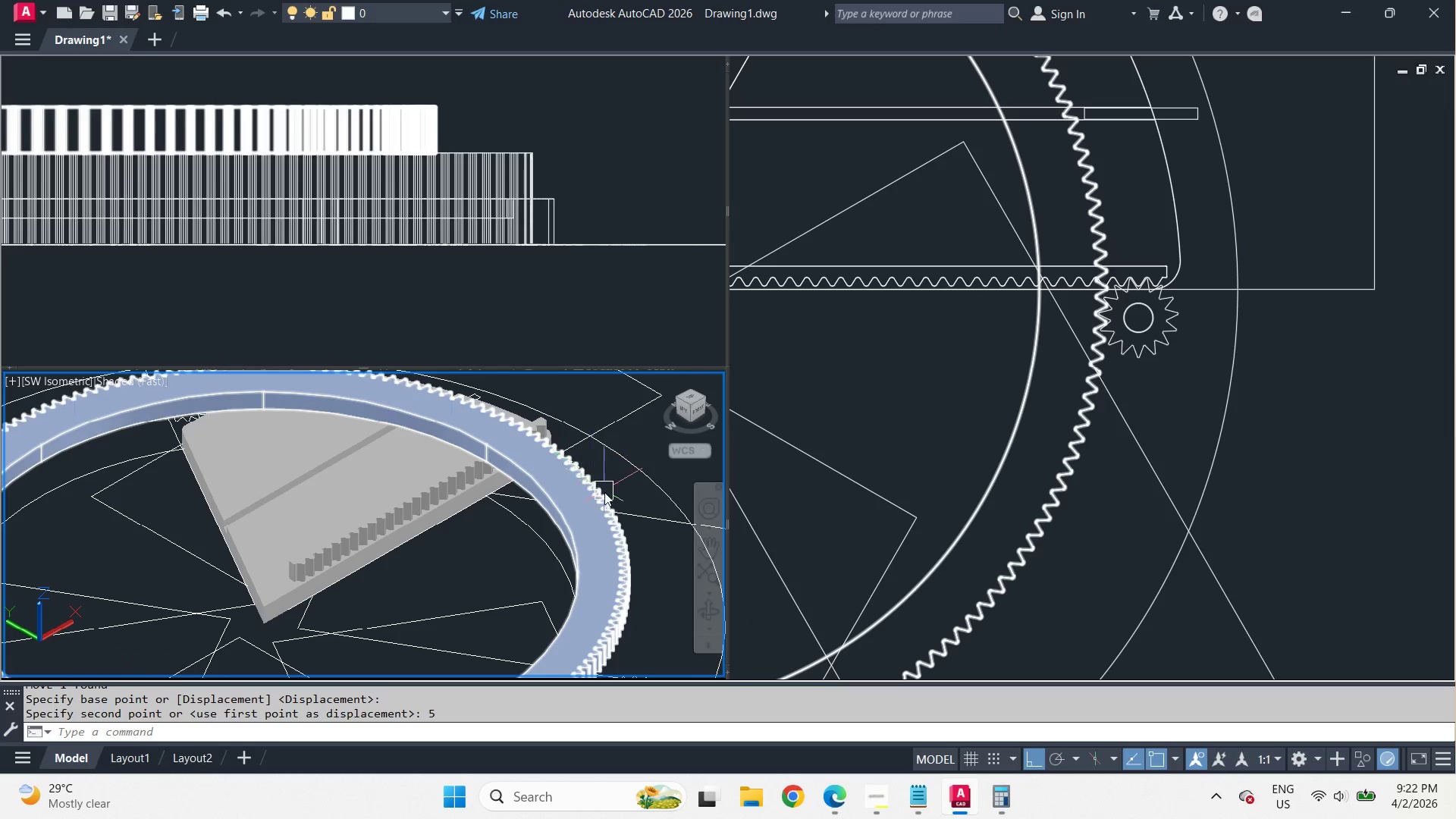 
left_click([1157, 367])
 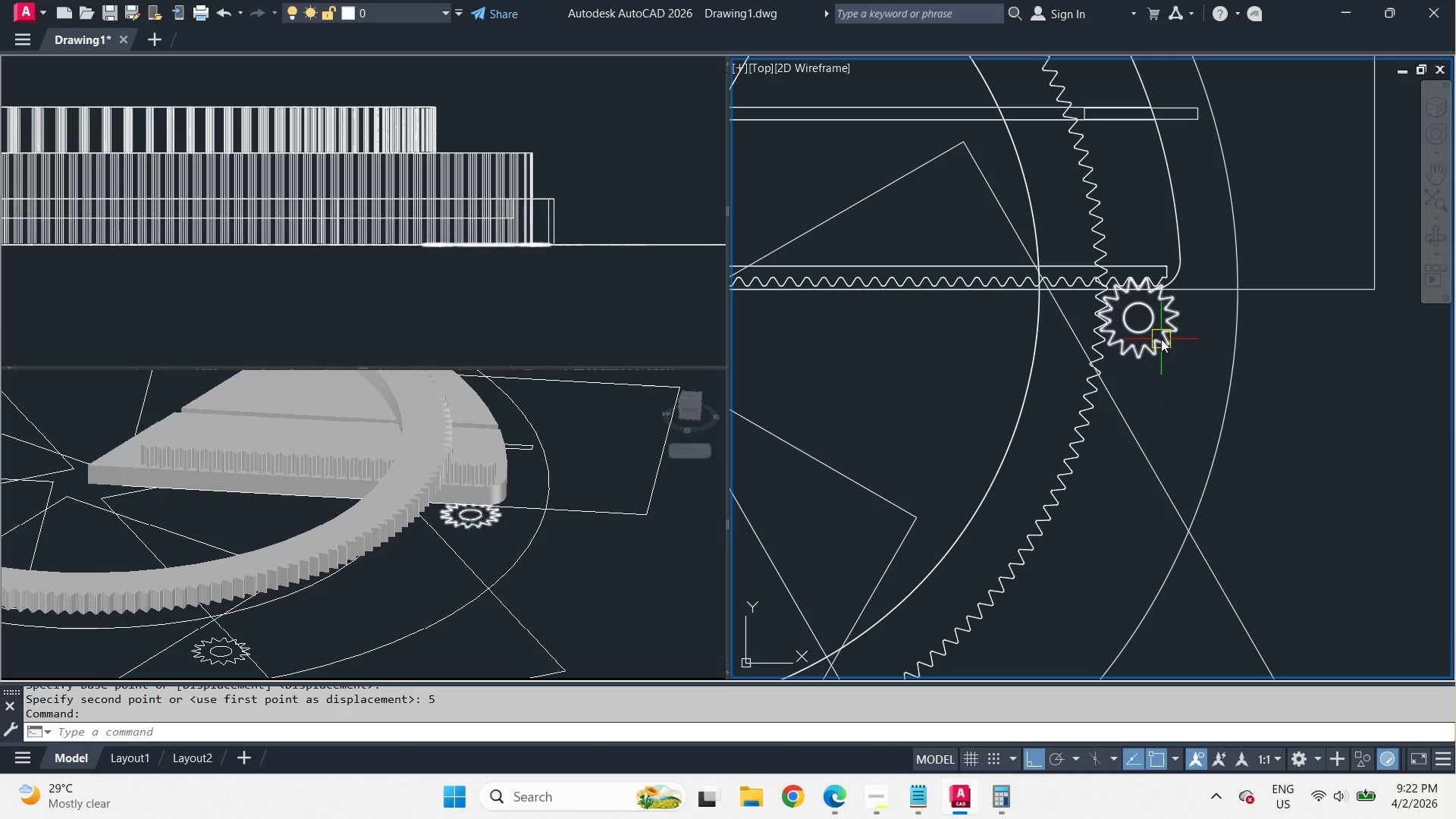 
left_click([1161, 339])
 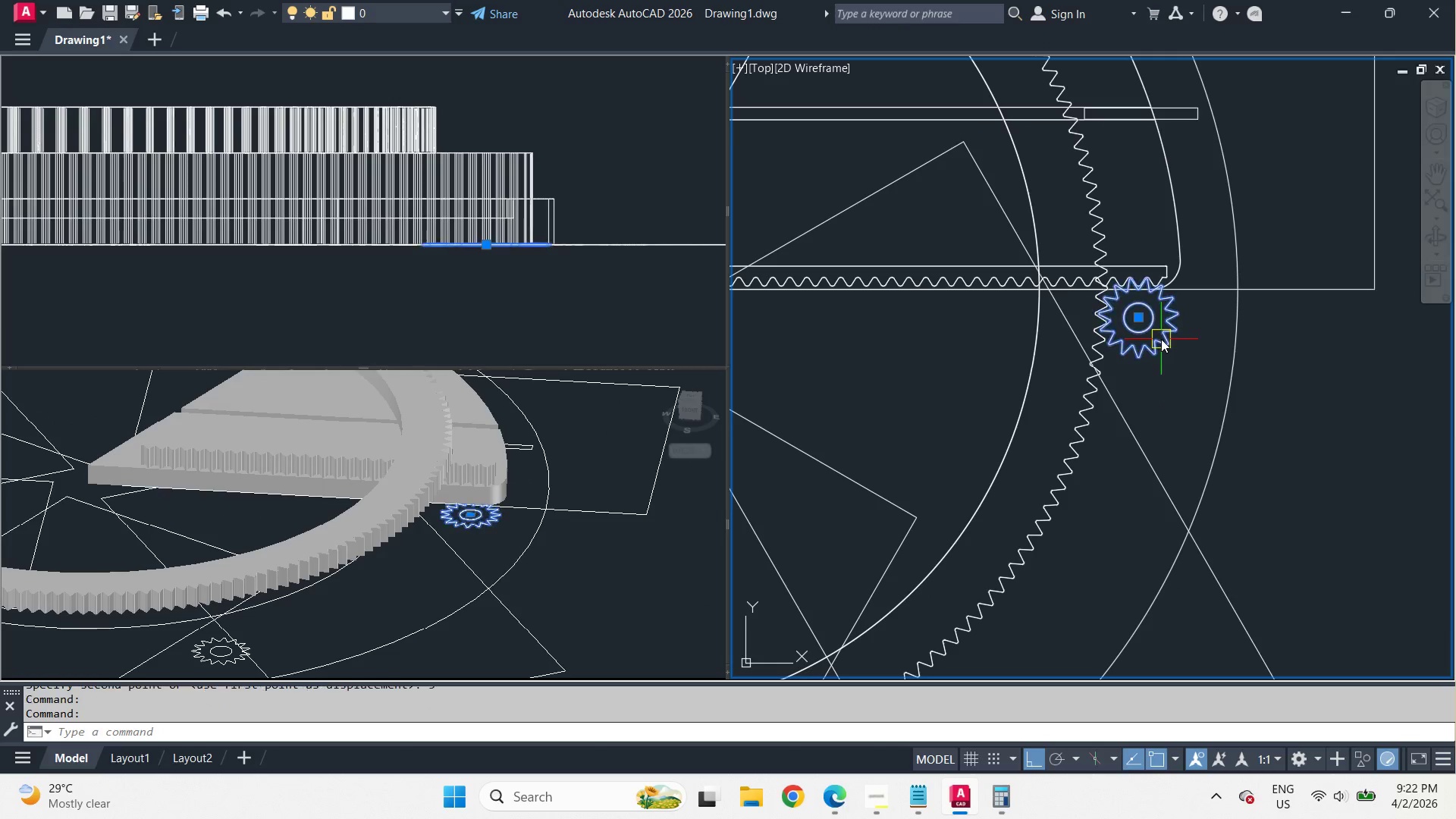 
right_click([1161, 339])
 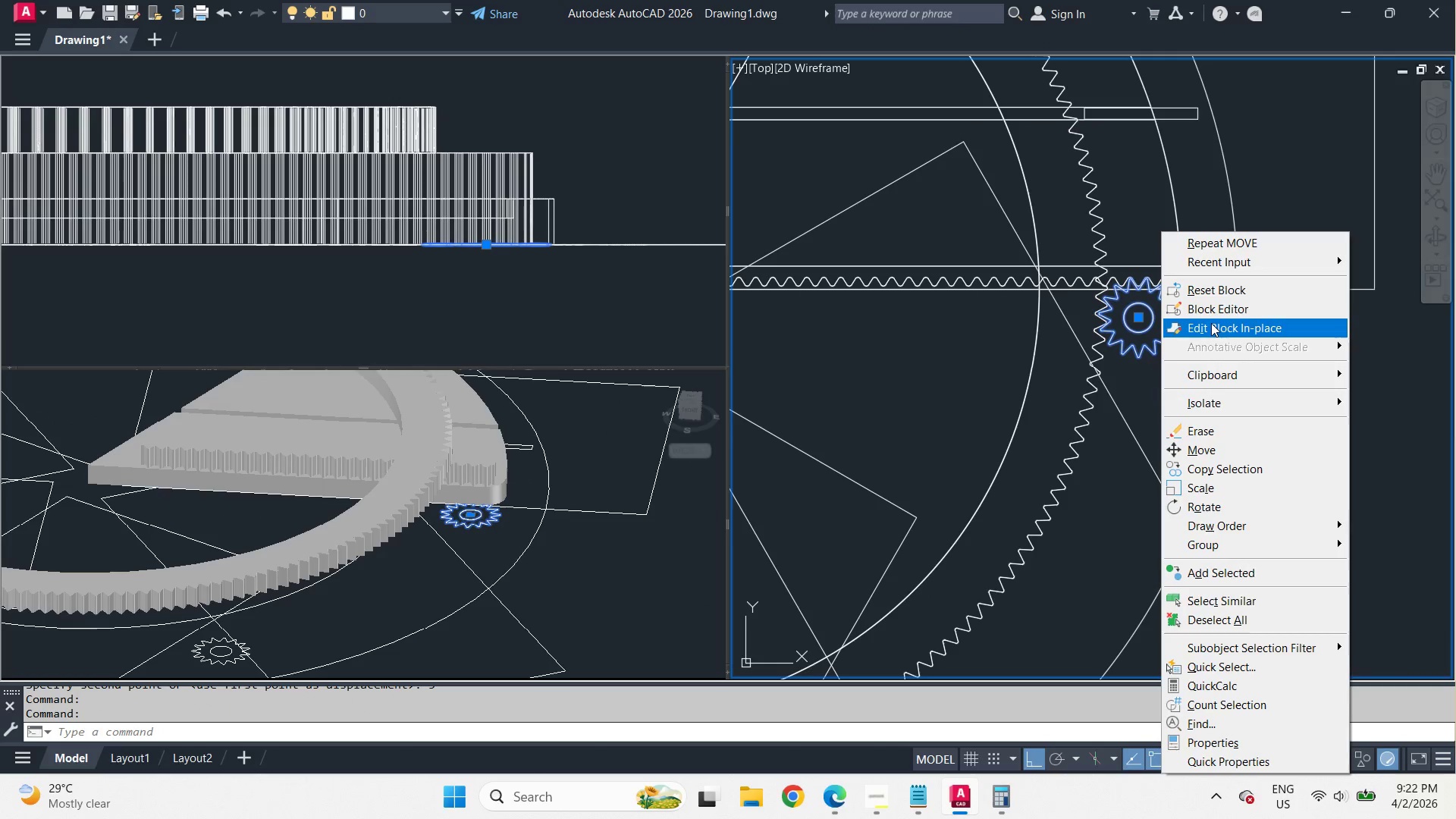 
left_click([1211, 325])
 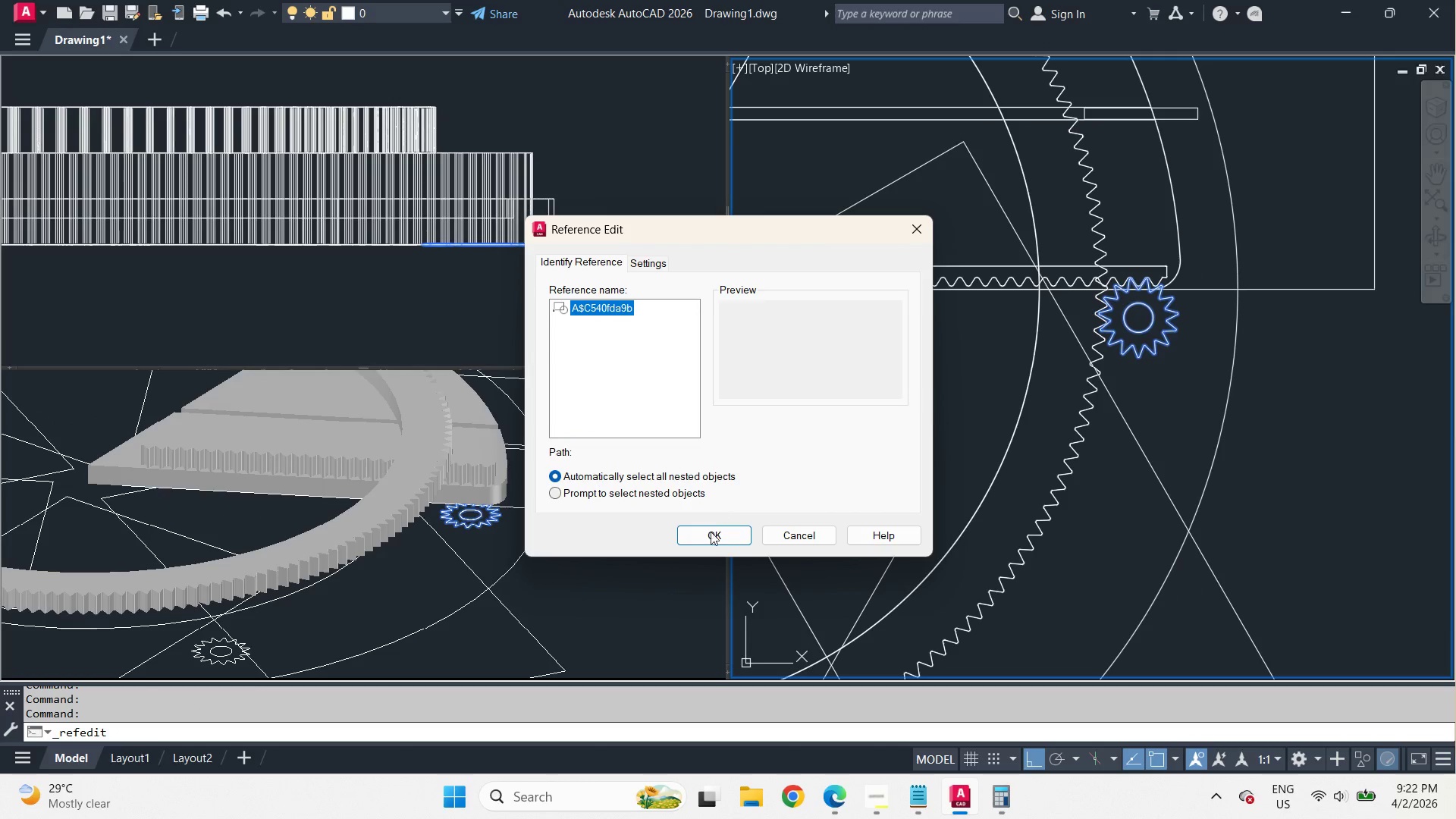 
left_click([708, 535])
 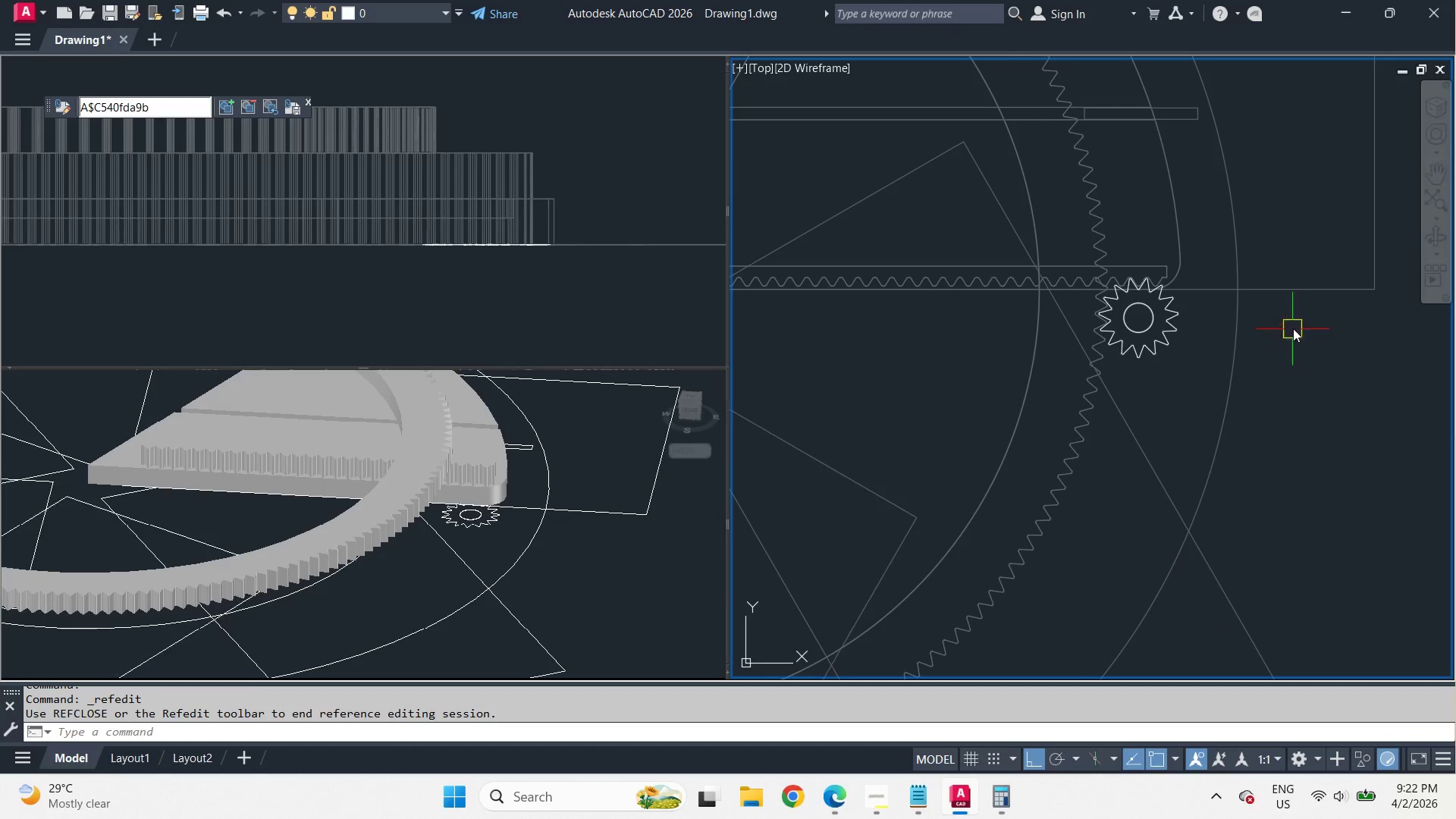 
scroll: coordinate [1193, 315], scroll_direction: up, amount: 2.0
 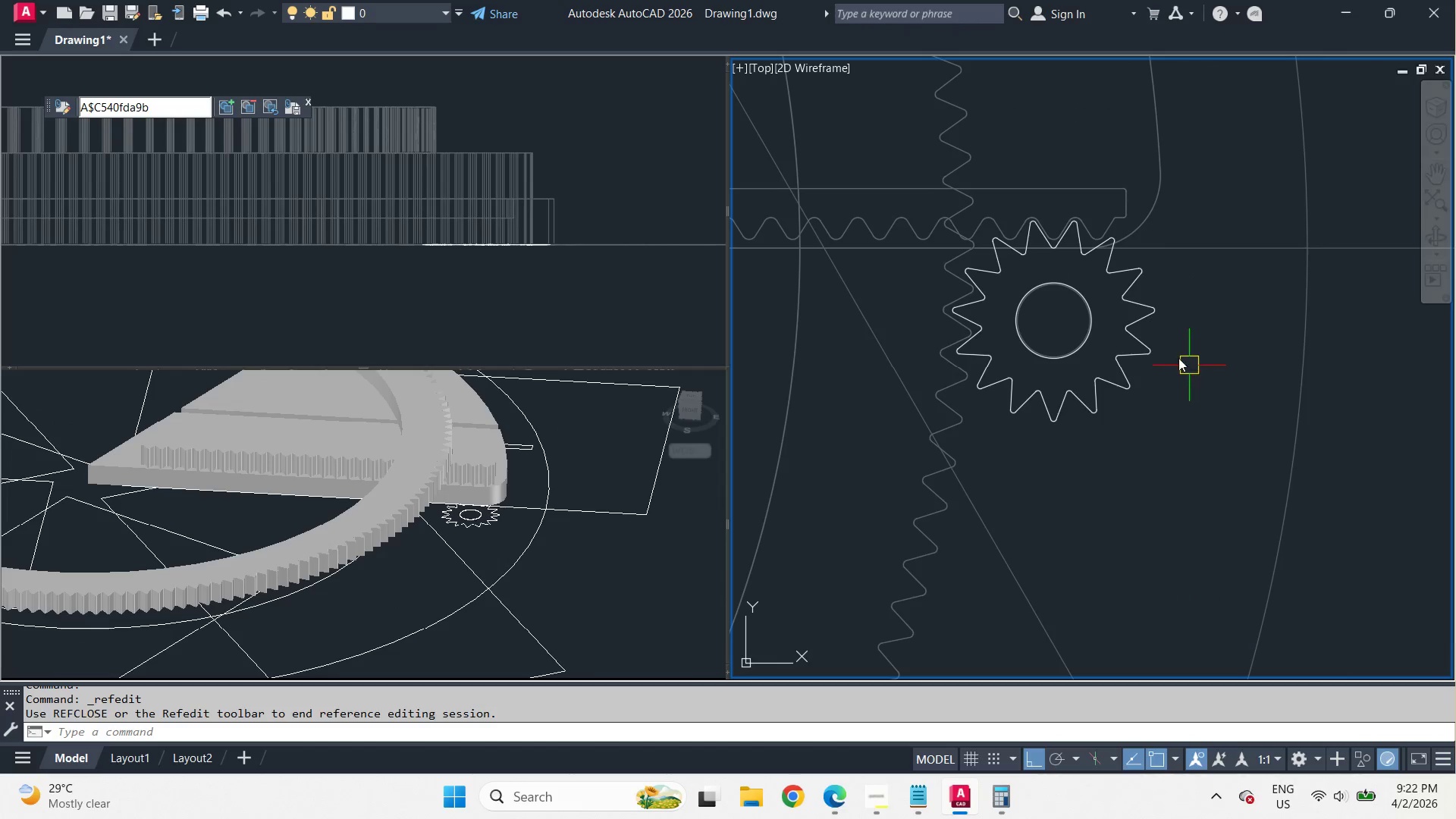 
type(ex)
 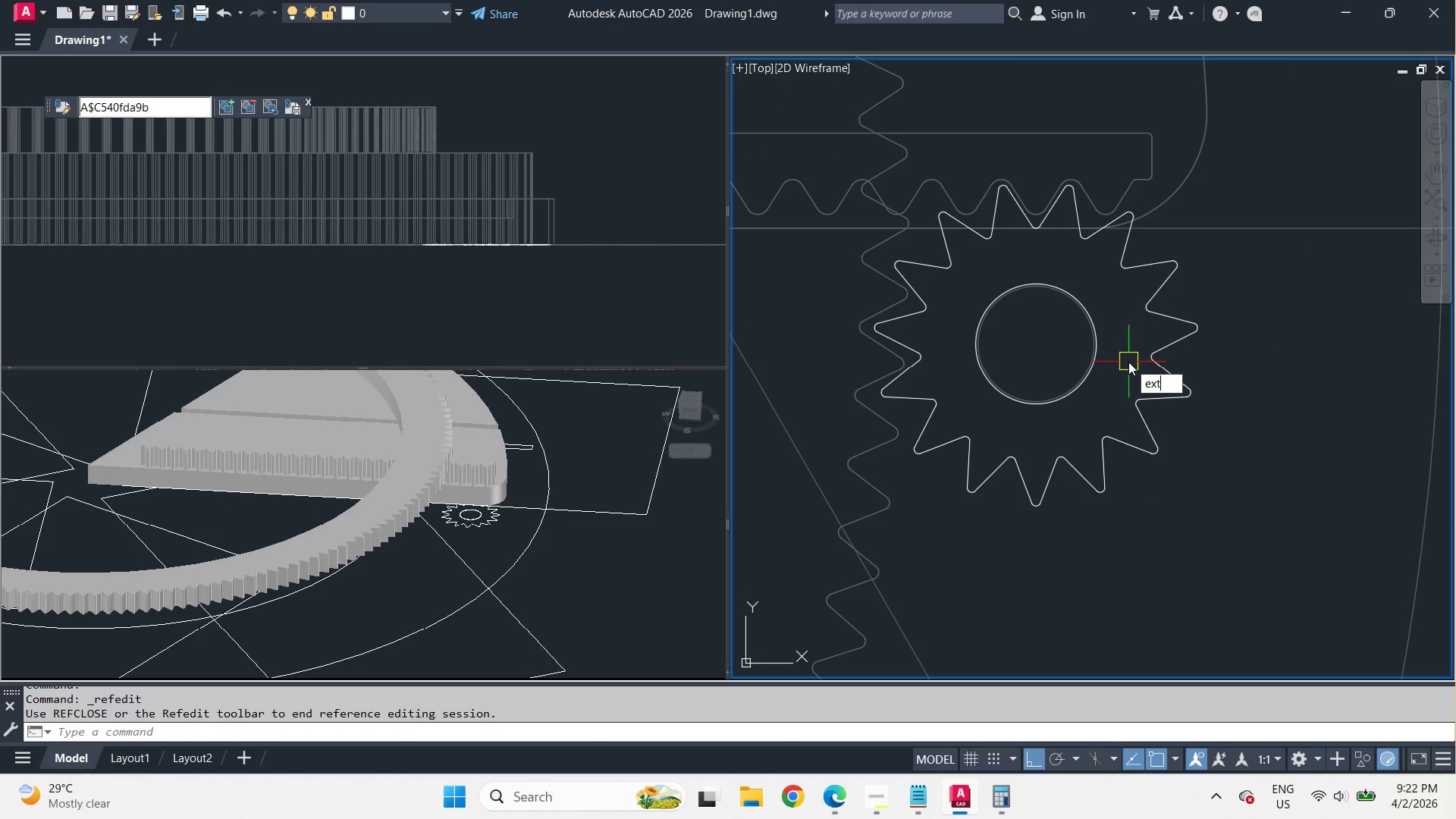 
scroll: coordinate [1099, 309], scroll_direction: up, amount: 2.0
 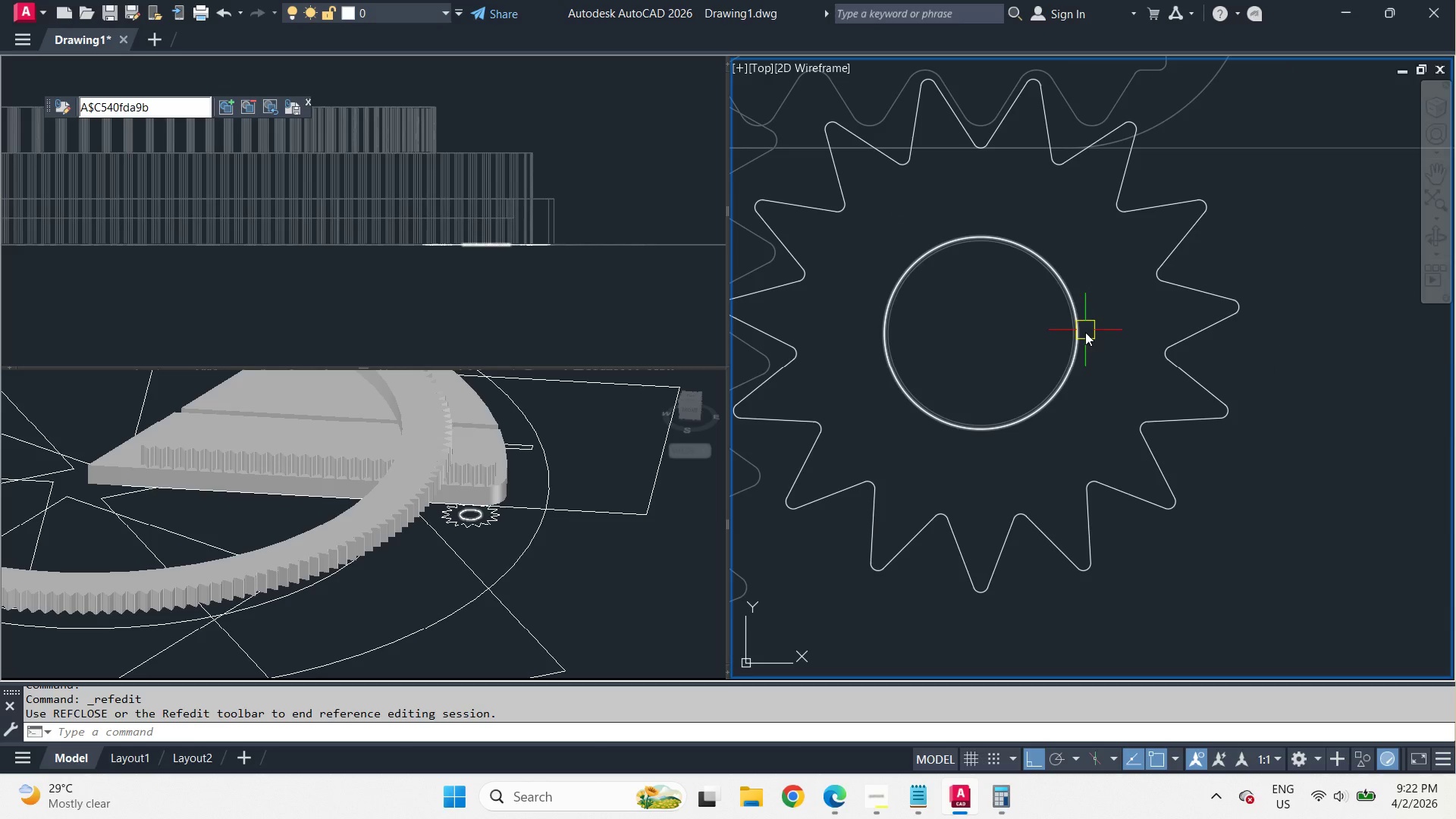 
key(T)
 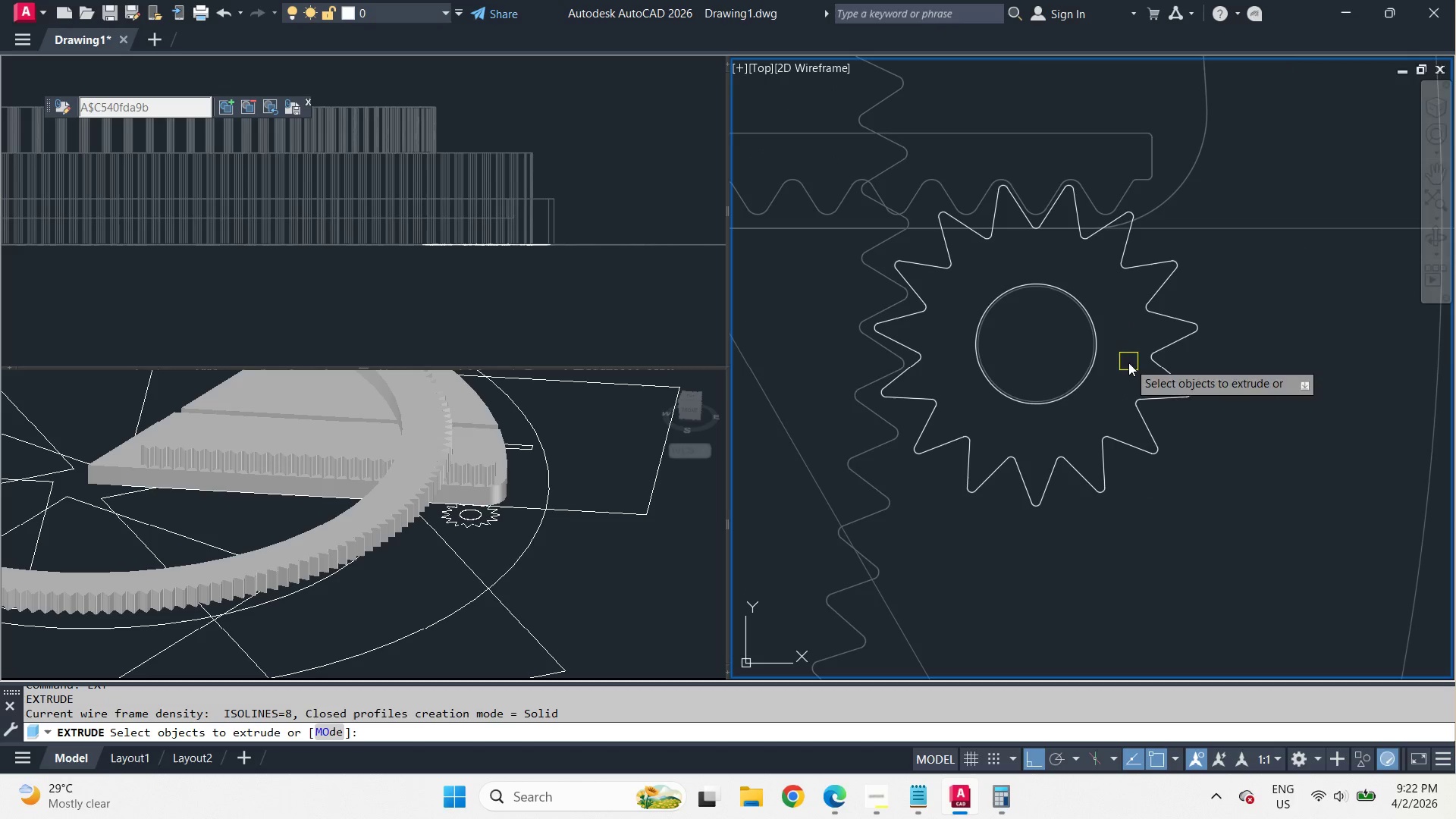 
key(Space)
 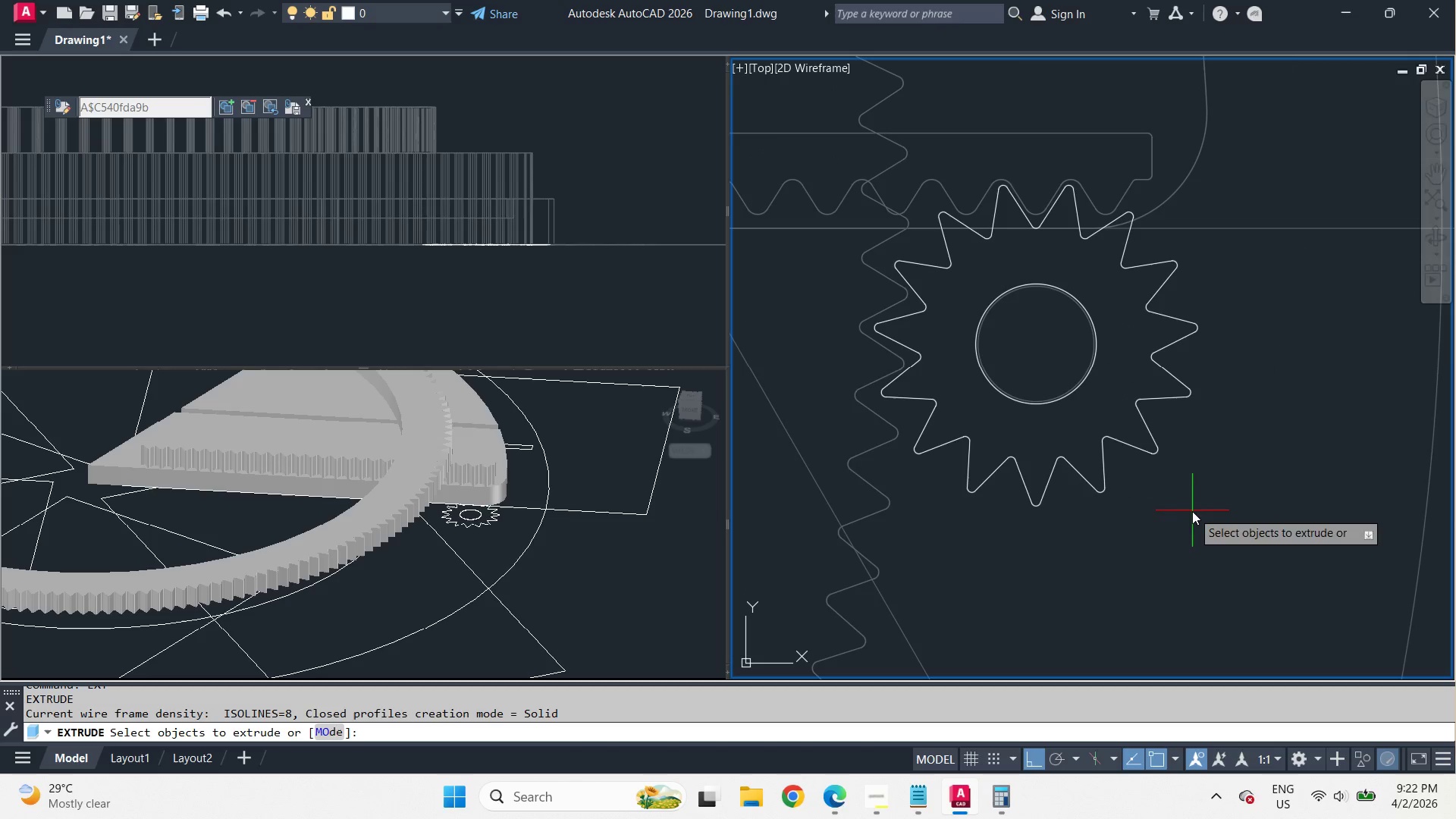 
left_click_drag(start_coordinate=[1192, 511], to_coordinate=[1166, 479])
 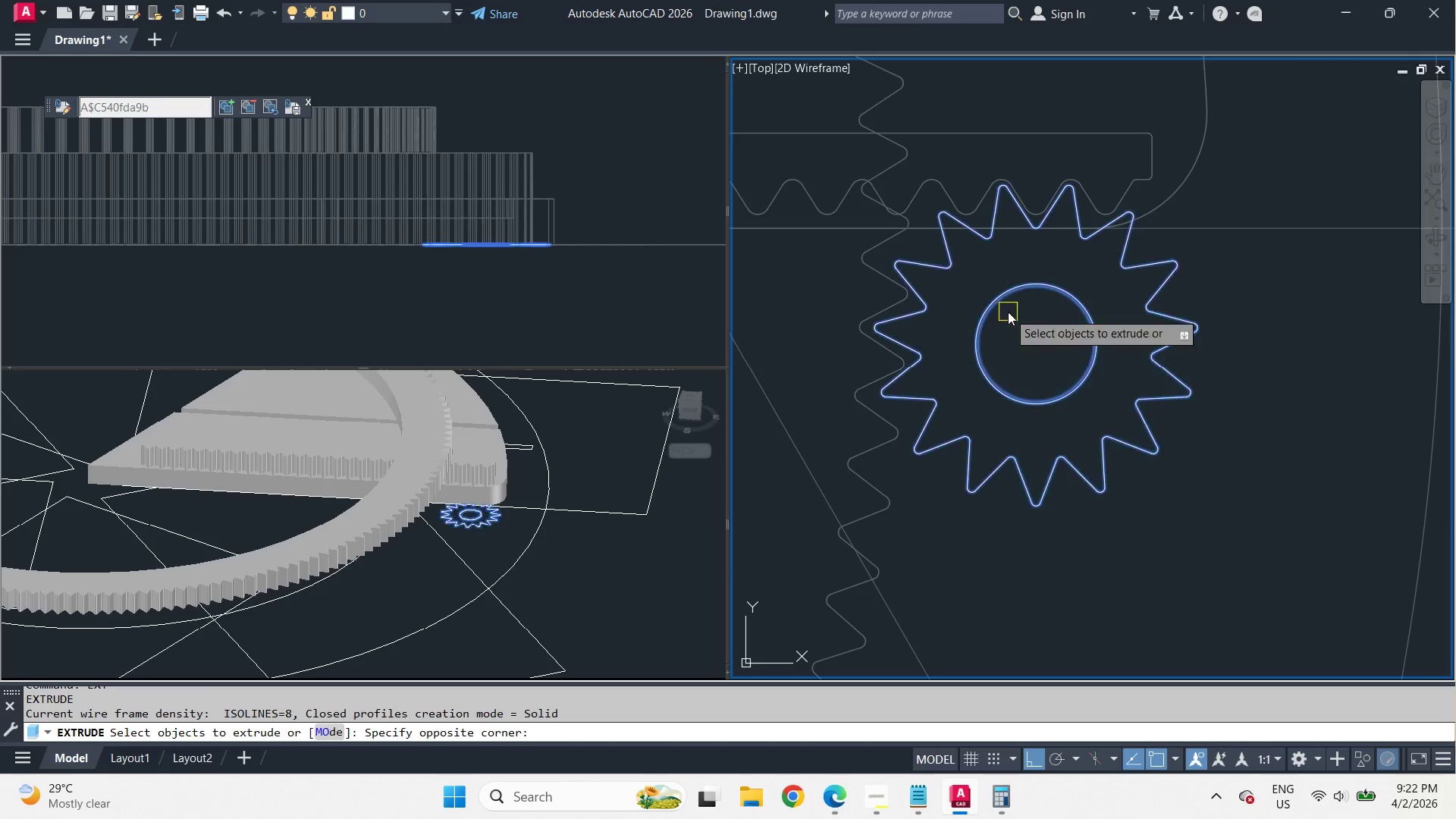 
double_click([1008, 312])
 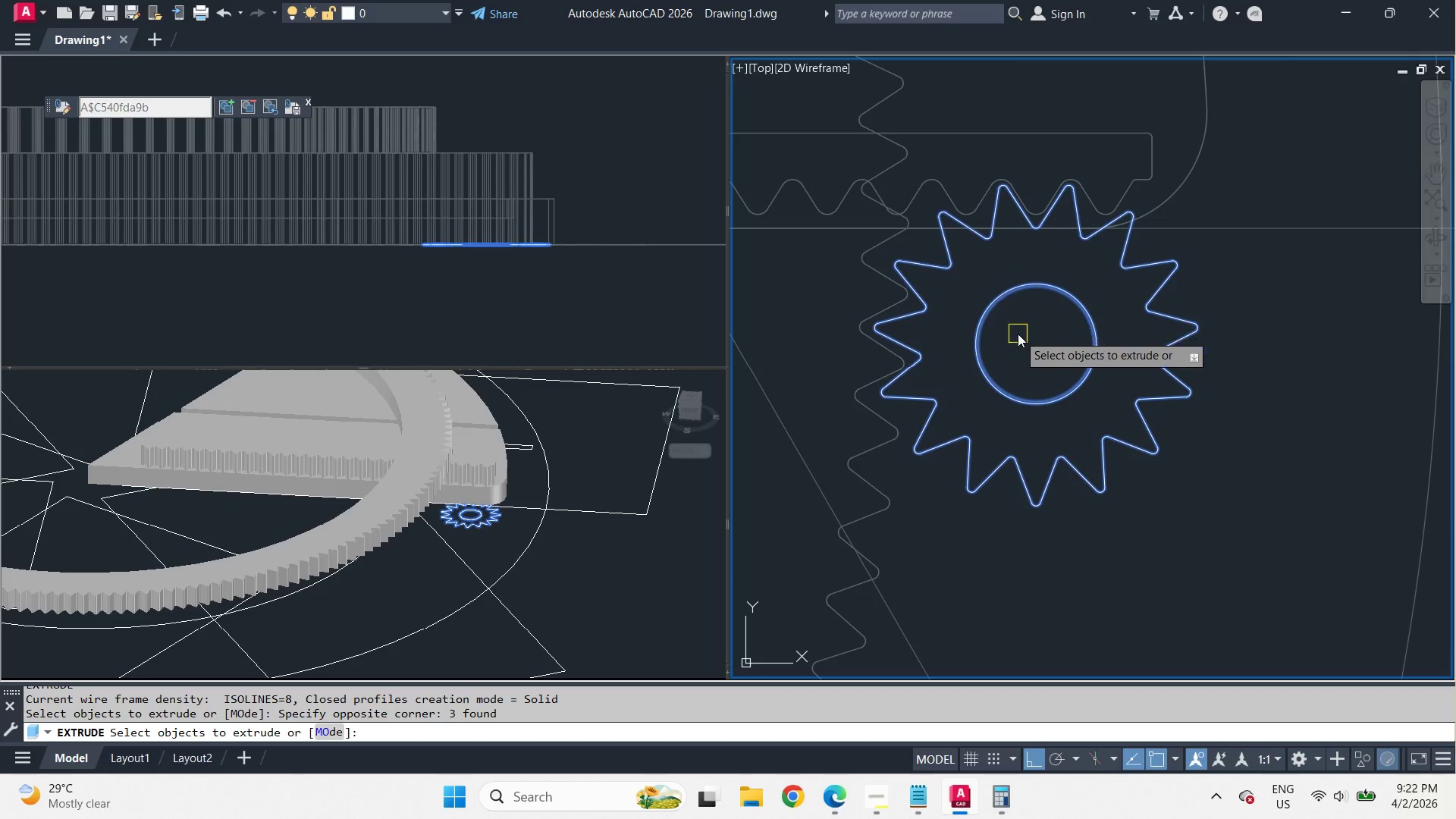 
key(Space)
 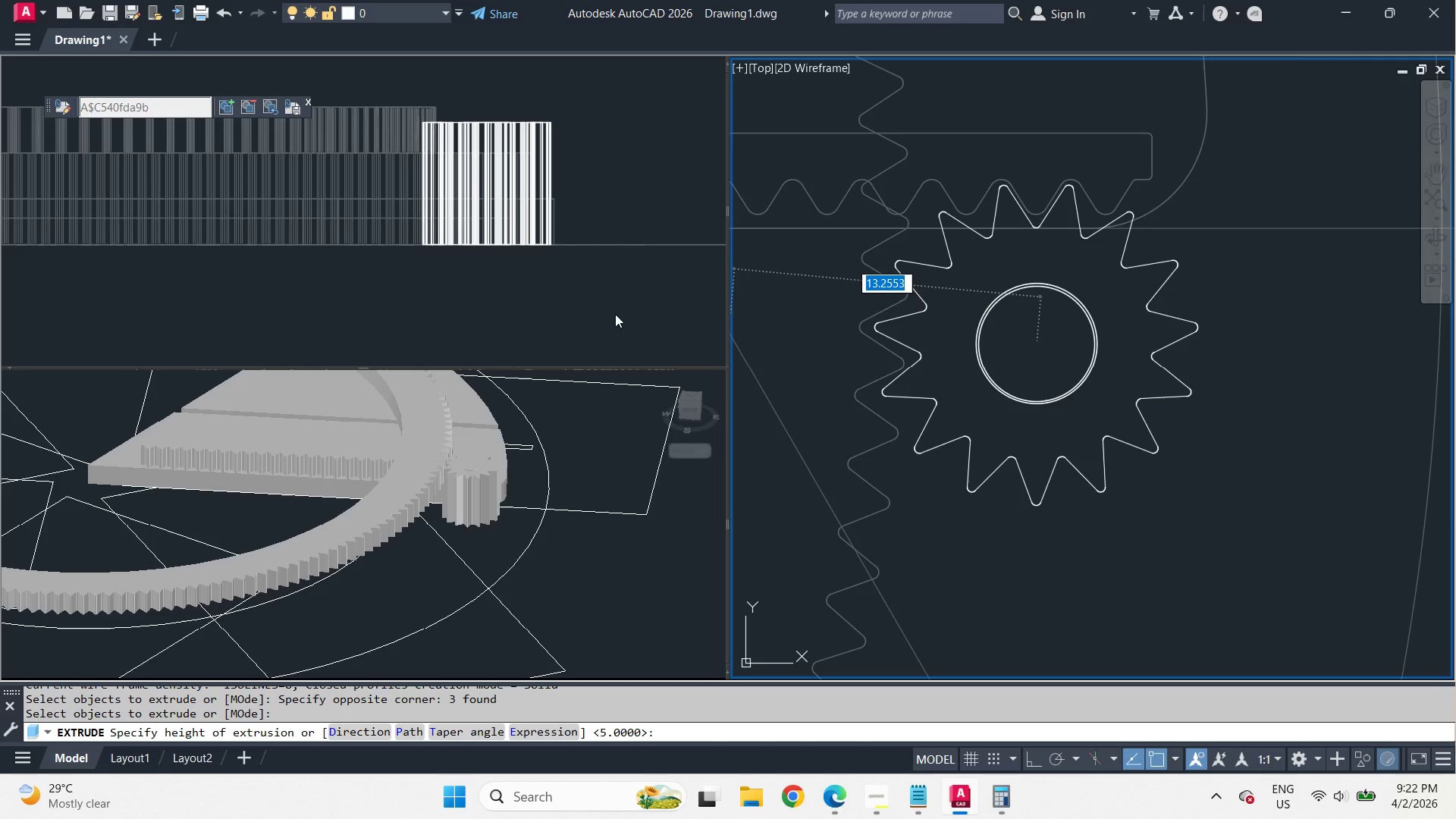 
scroll: coordinate [1128, 362], scroll_direction: down, amount: 1.0
 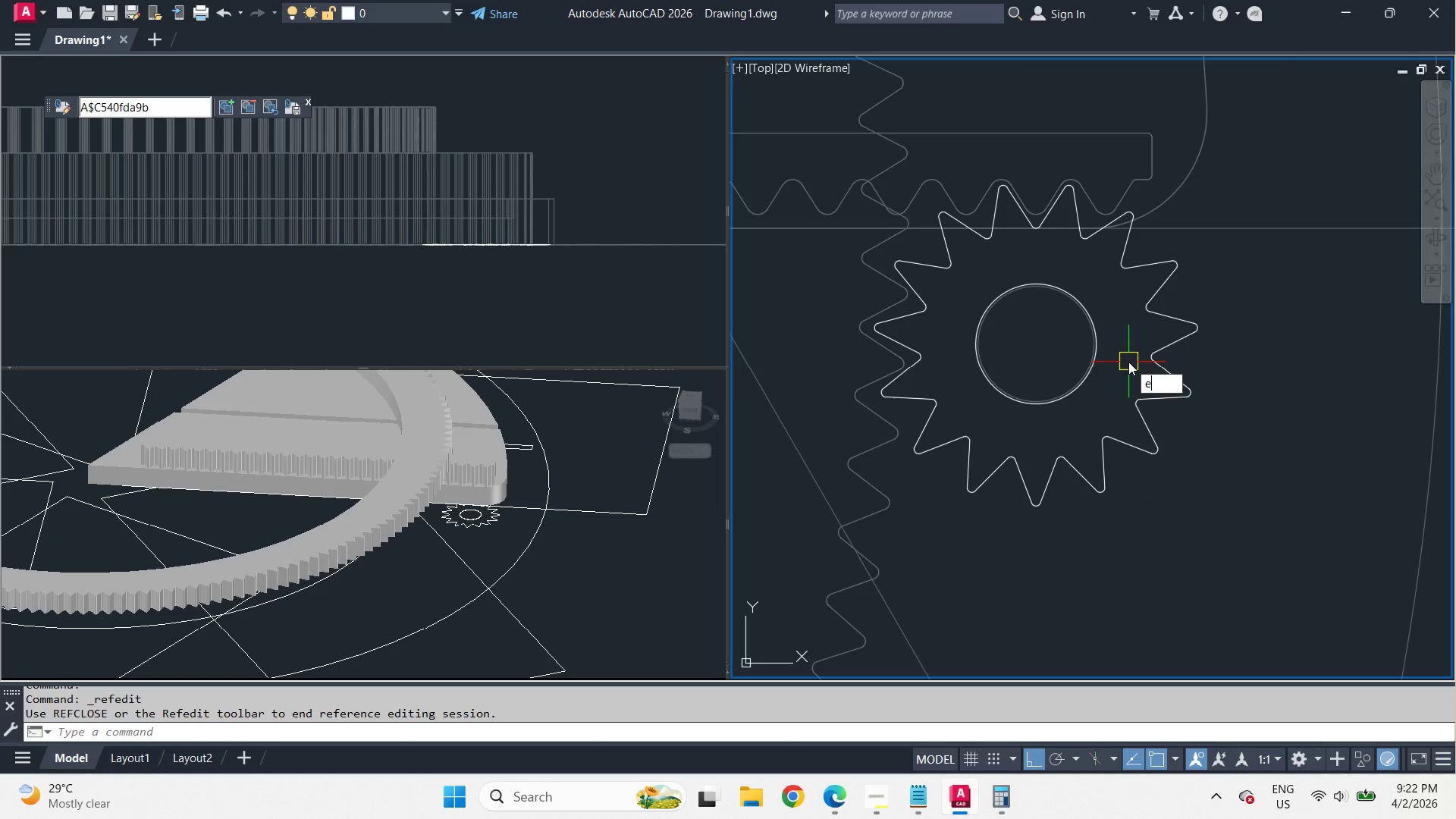 
left_click([615, 313])
 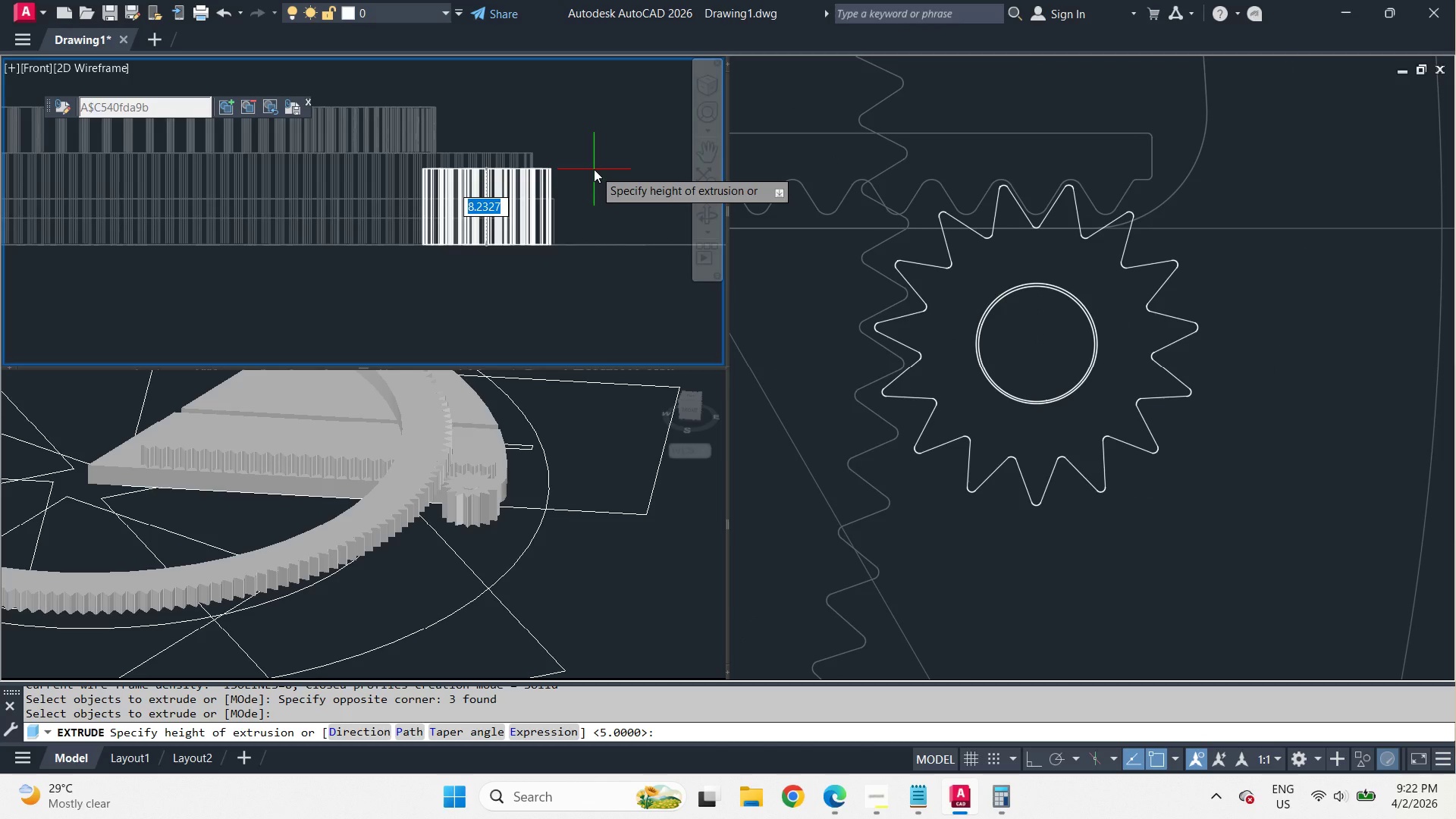 
key(Numpad1)
 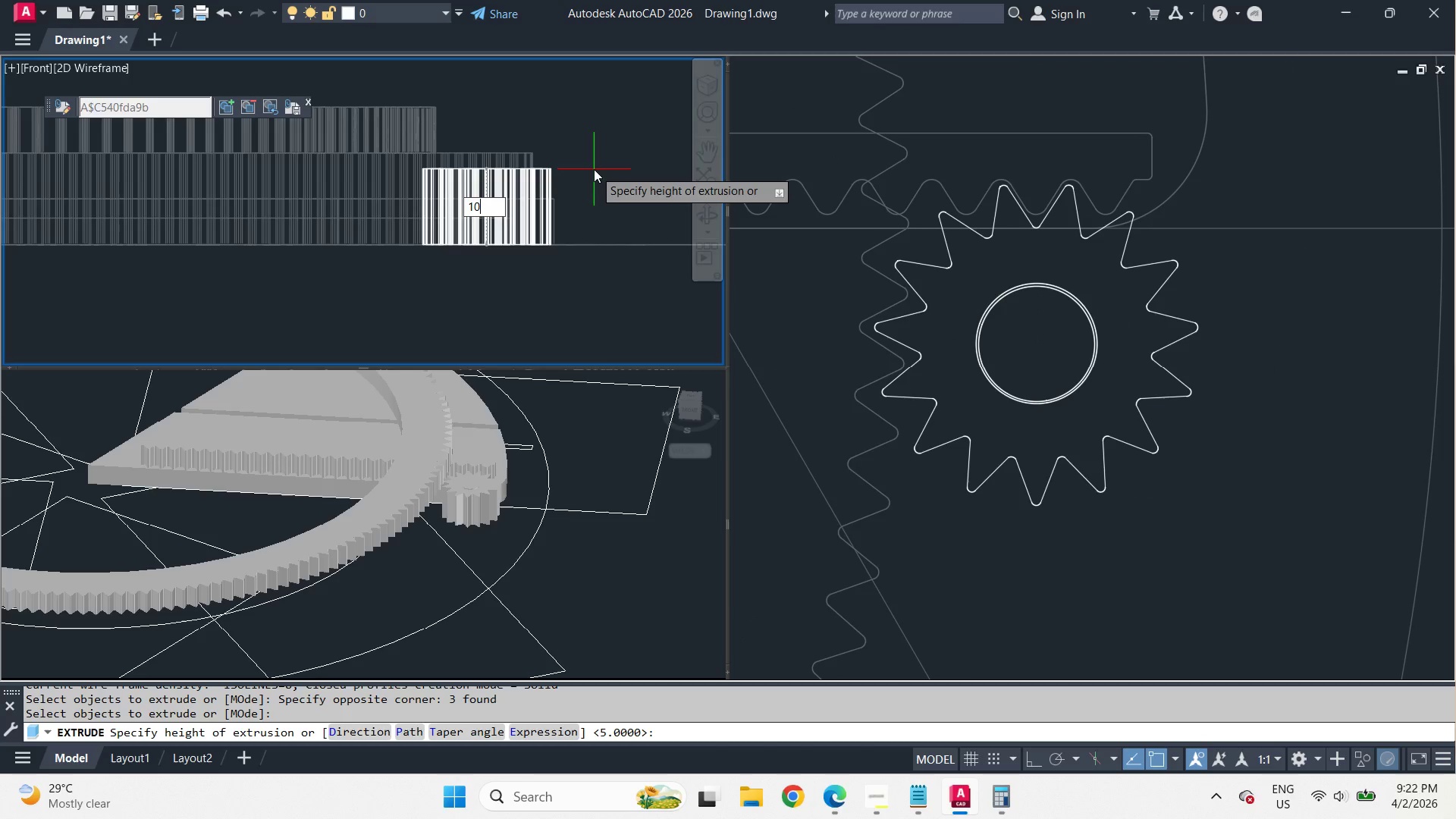 
key(Numpad0)
 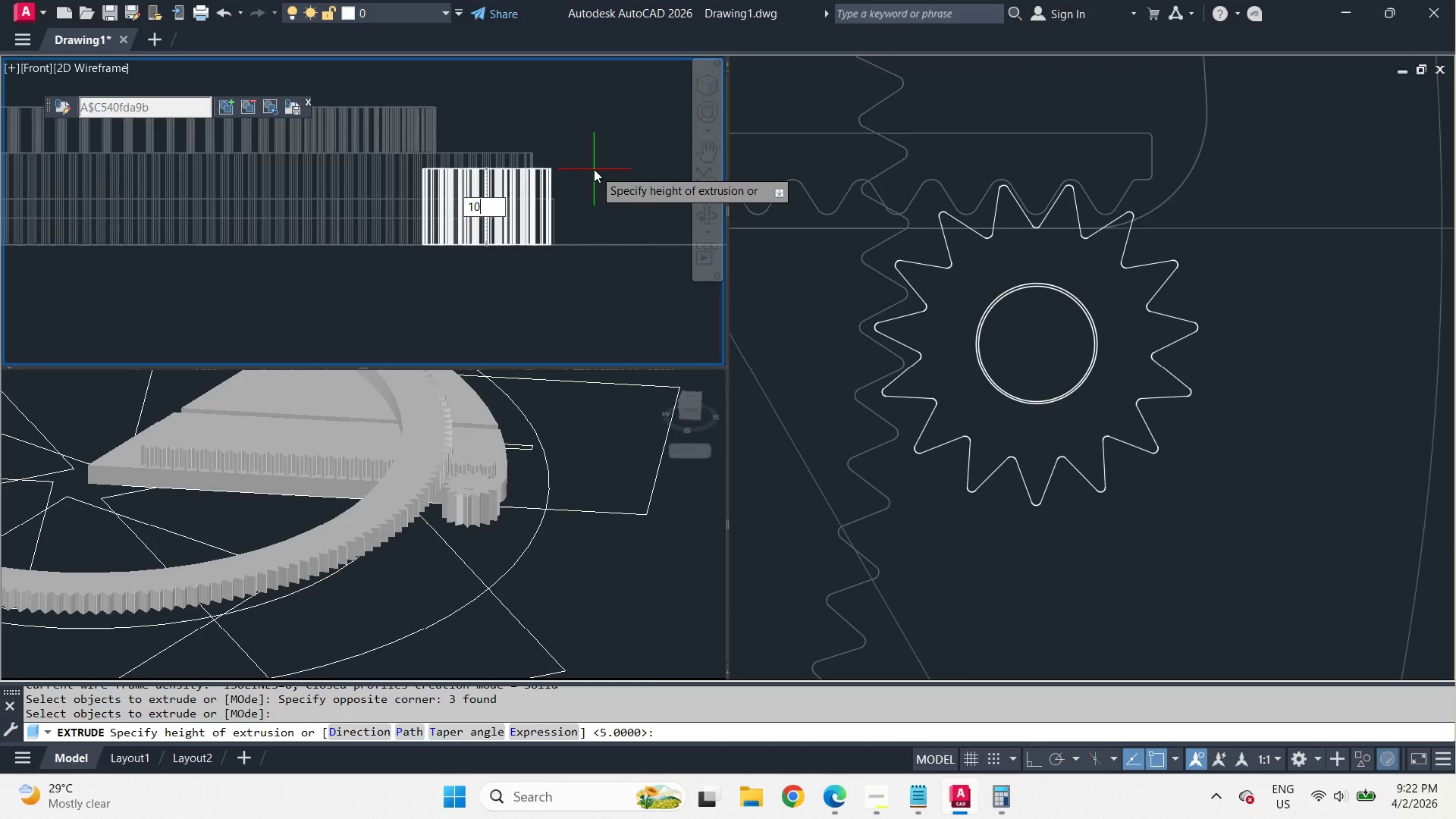 
key(Space)
 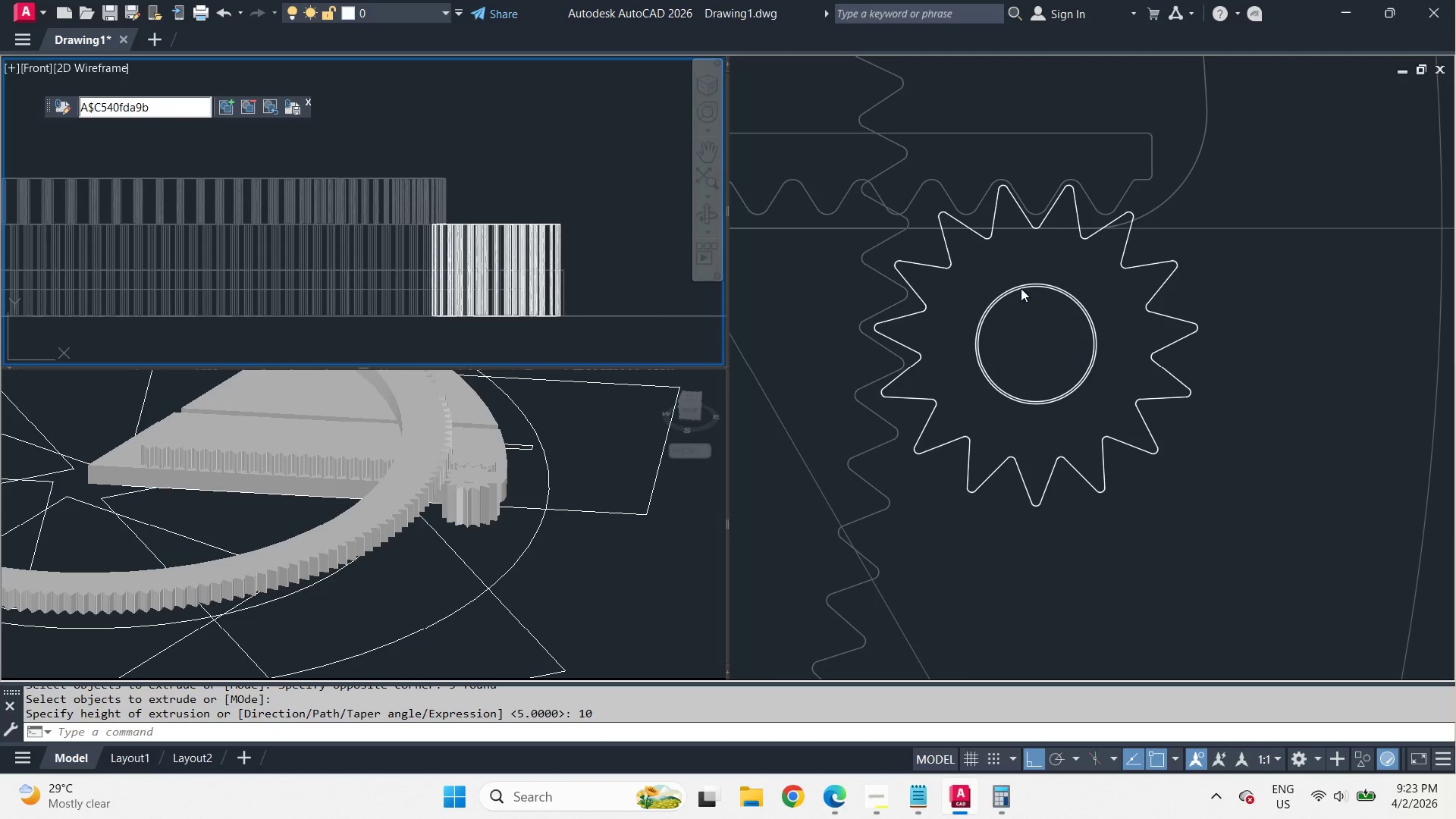 
type(su )
 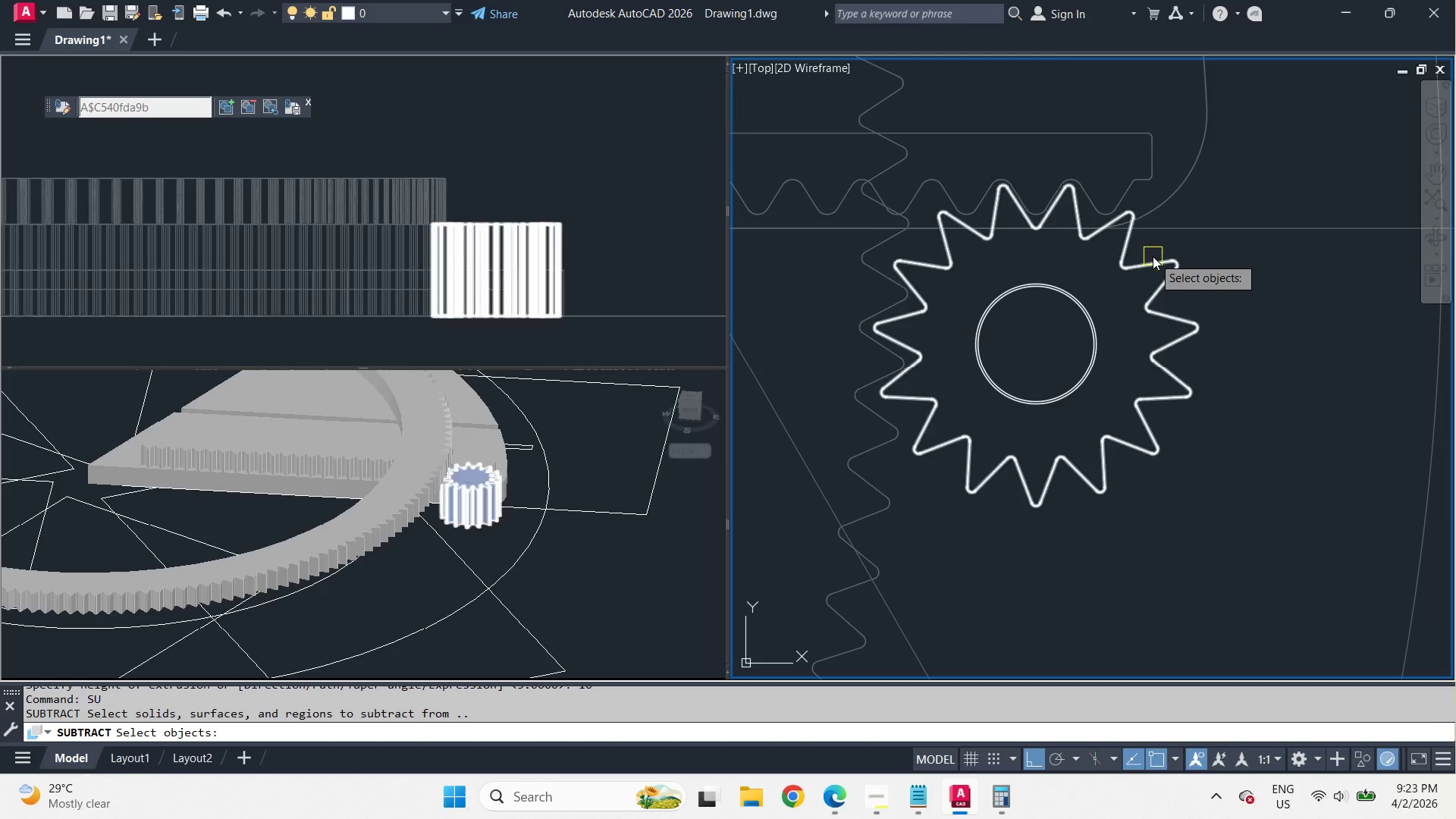 
left_click([1153, 256])
 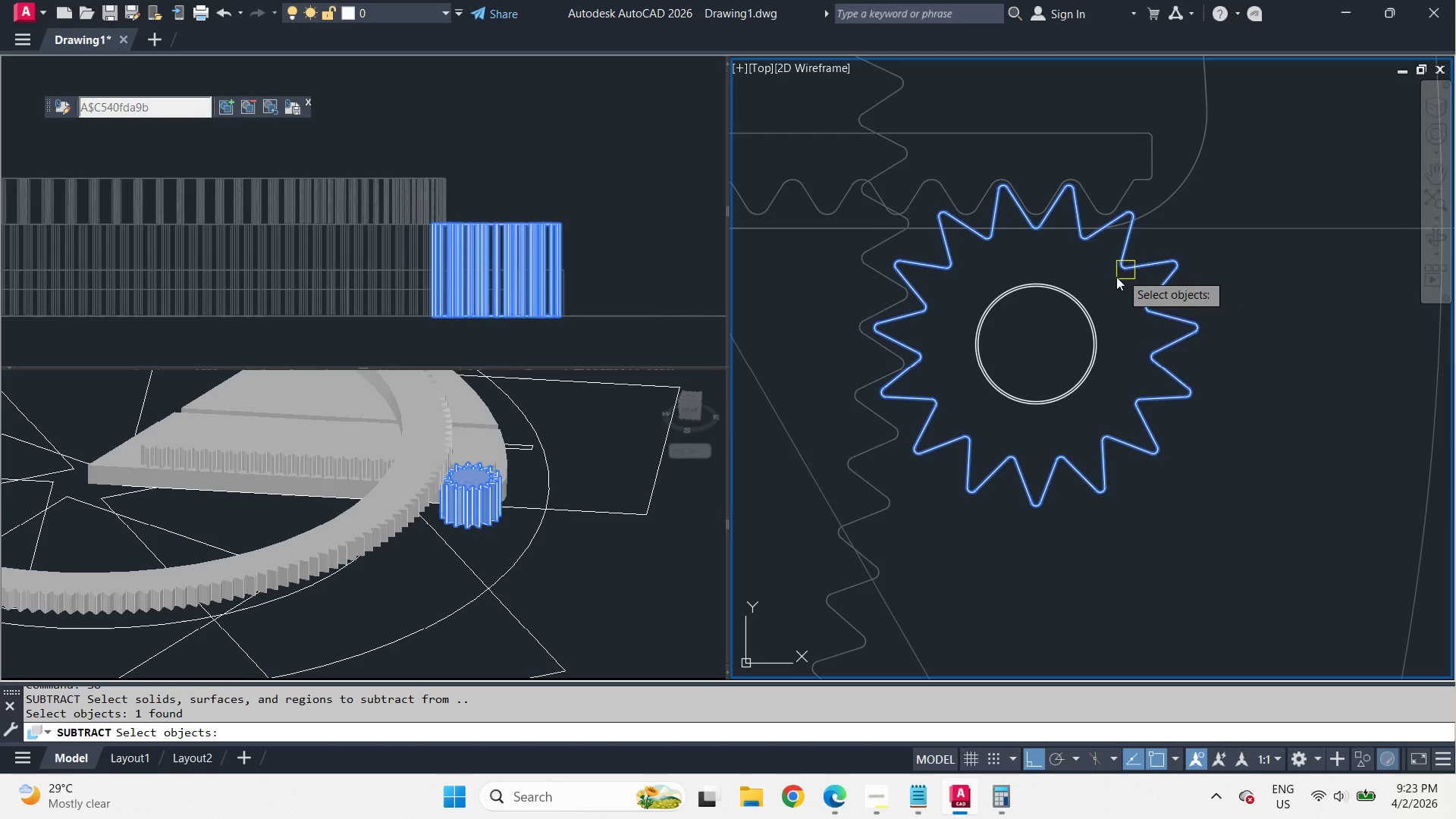 
key(Space)
 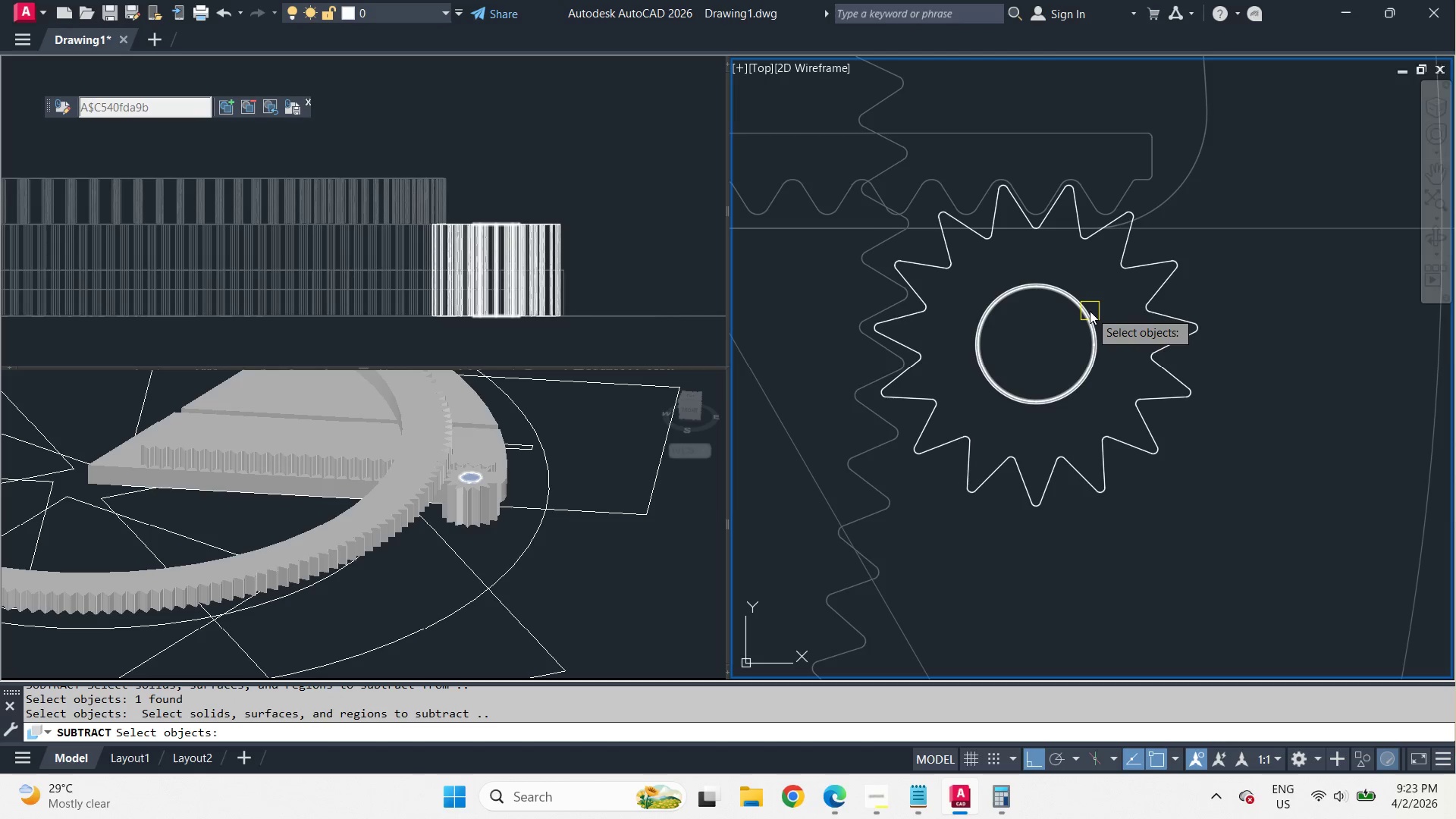 
left_click([1090, 311])
 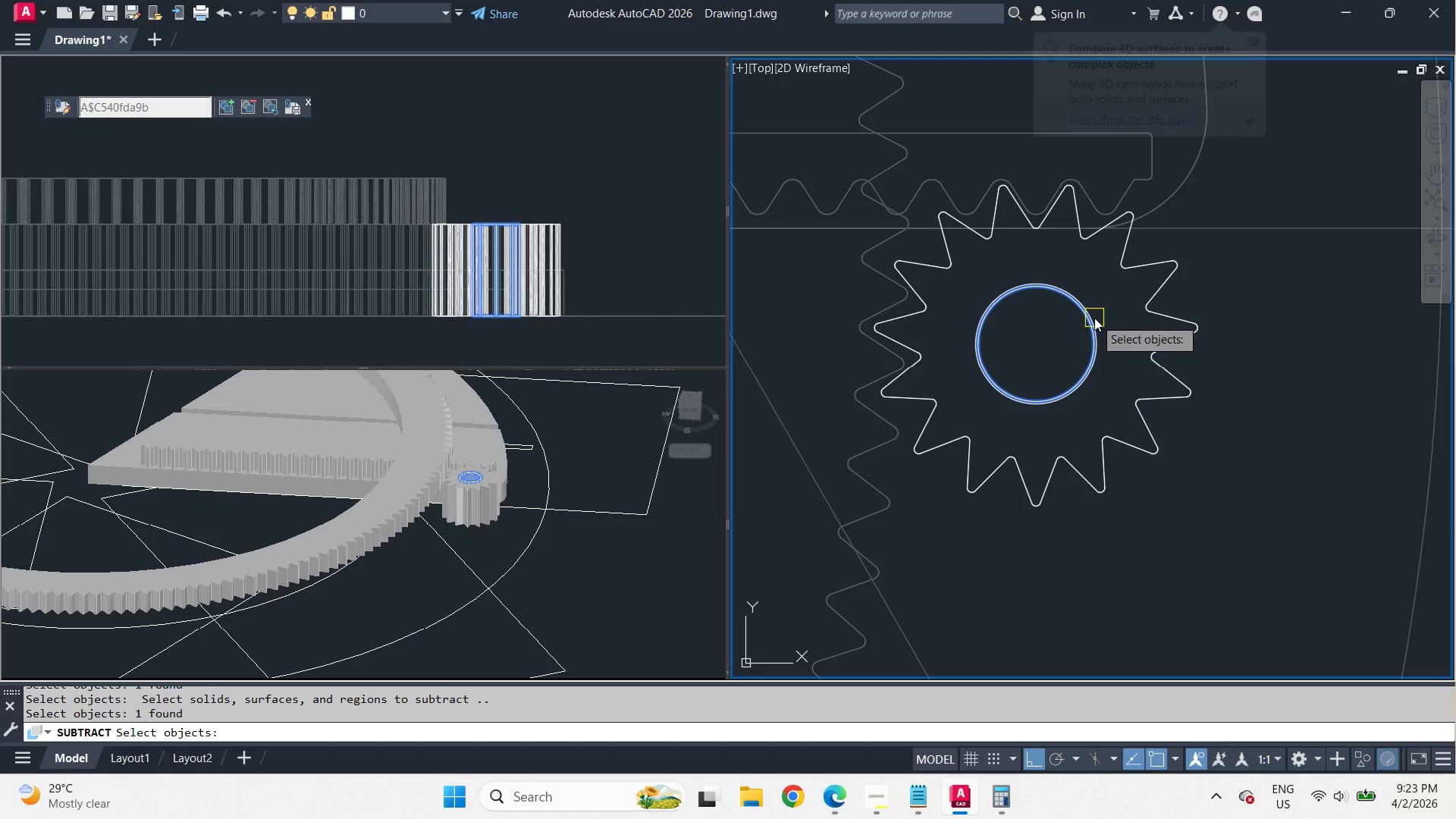 
key(Space)
 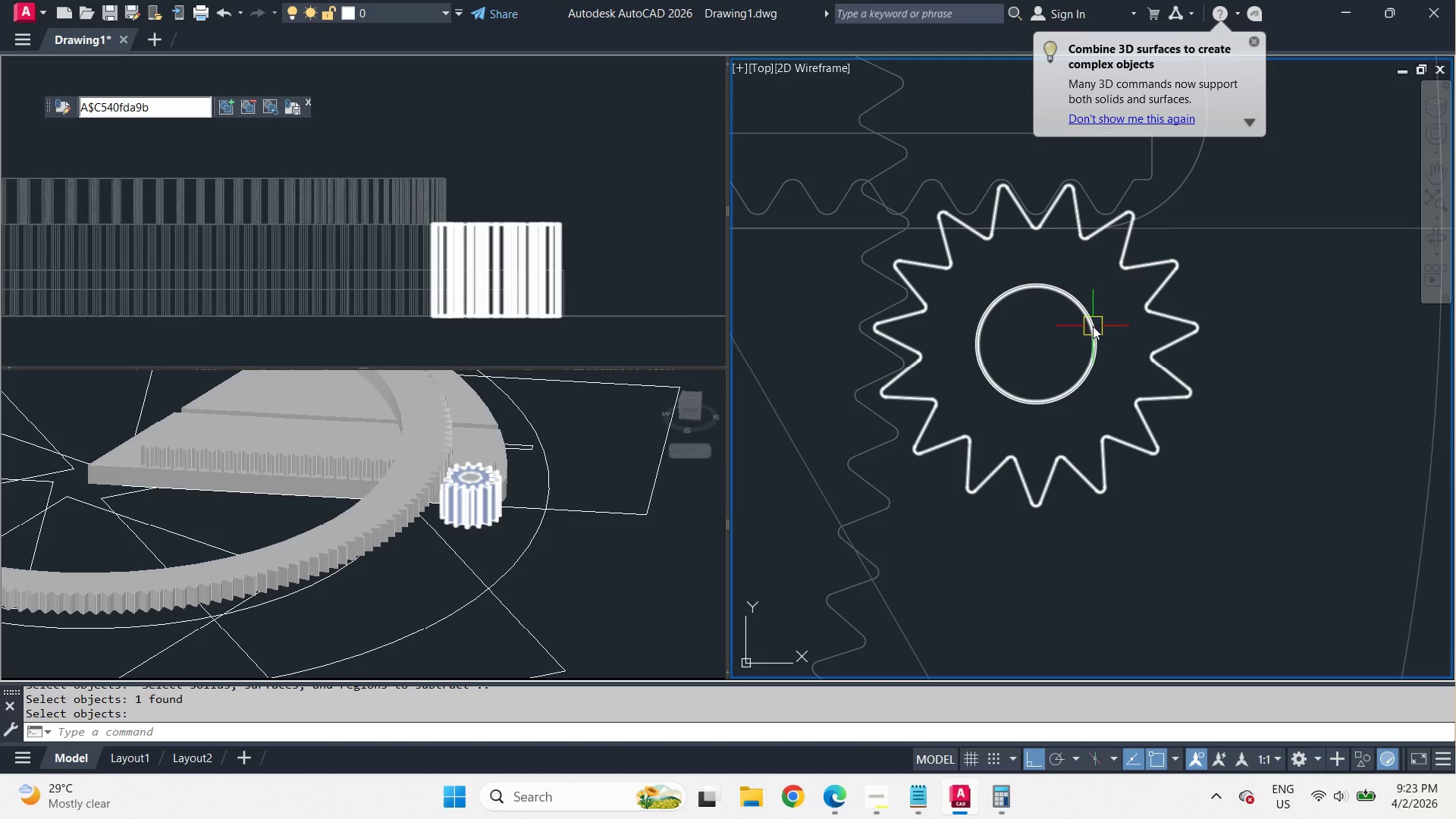 
left_click([1087, 315])
 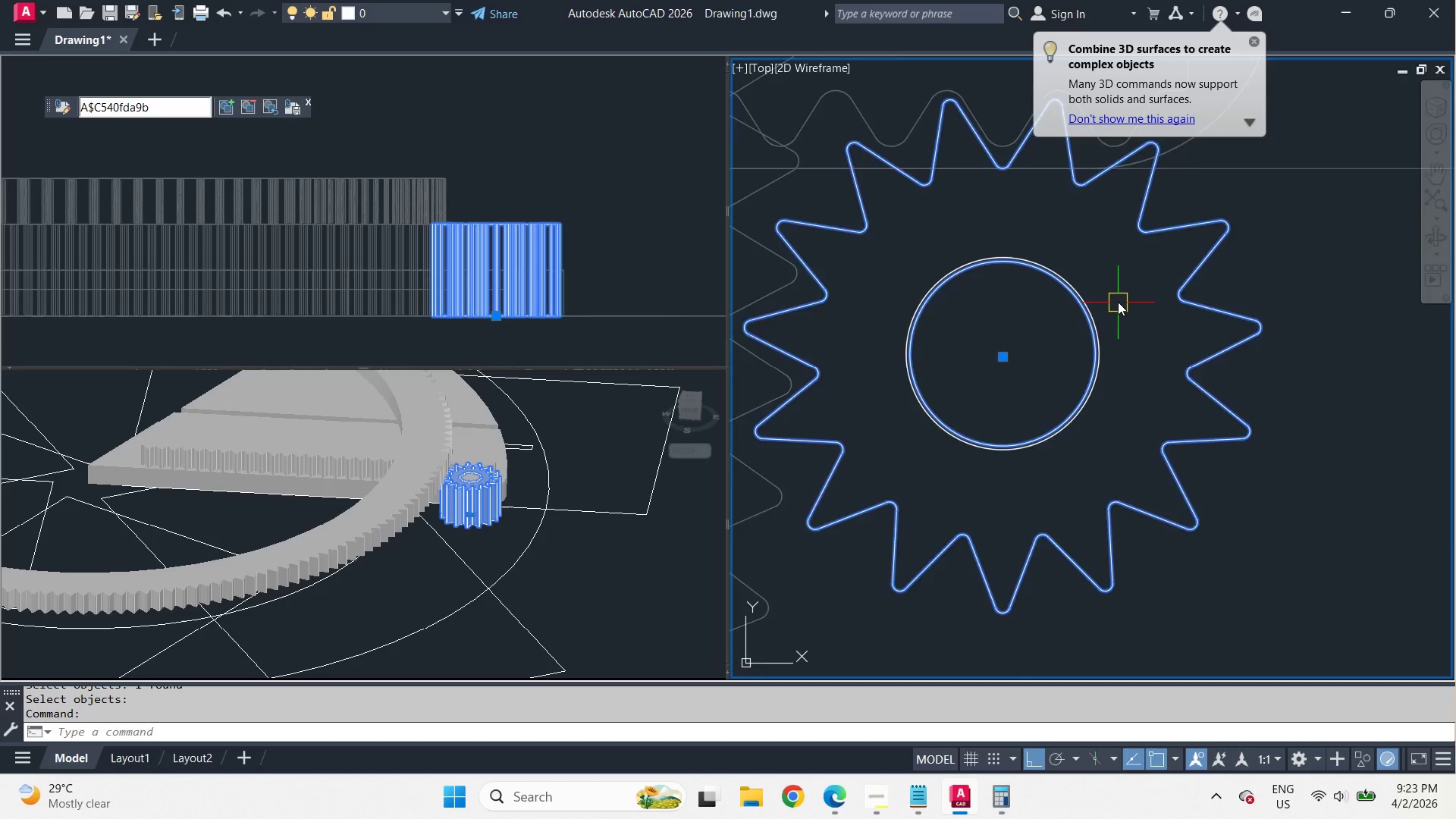 
scroll: coordinate [1118, 302], scroll_direction: up, amount: 4.0
 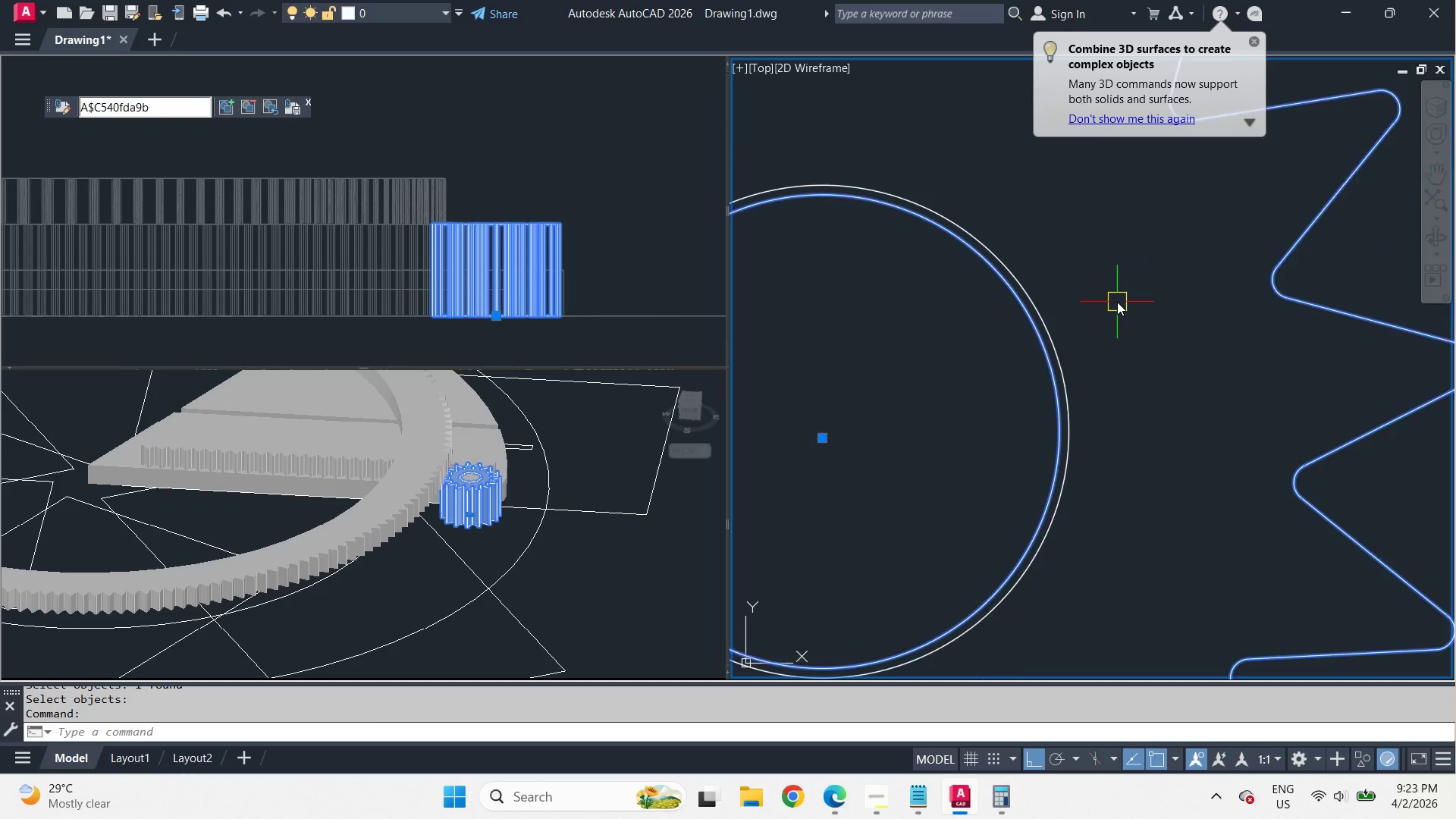 
scroll: coordinate [1117, 302], scroll_direction: down, amount: 2.0
 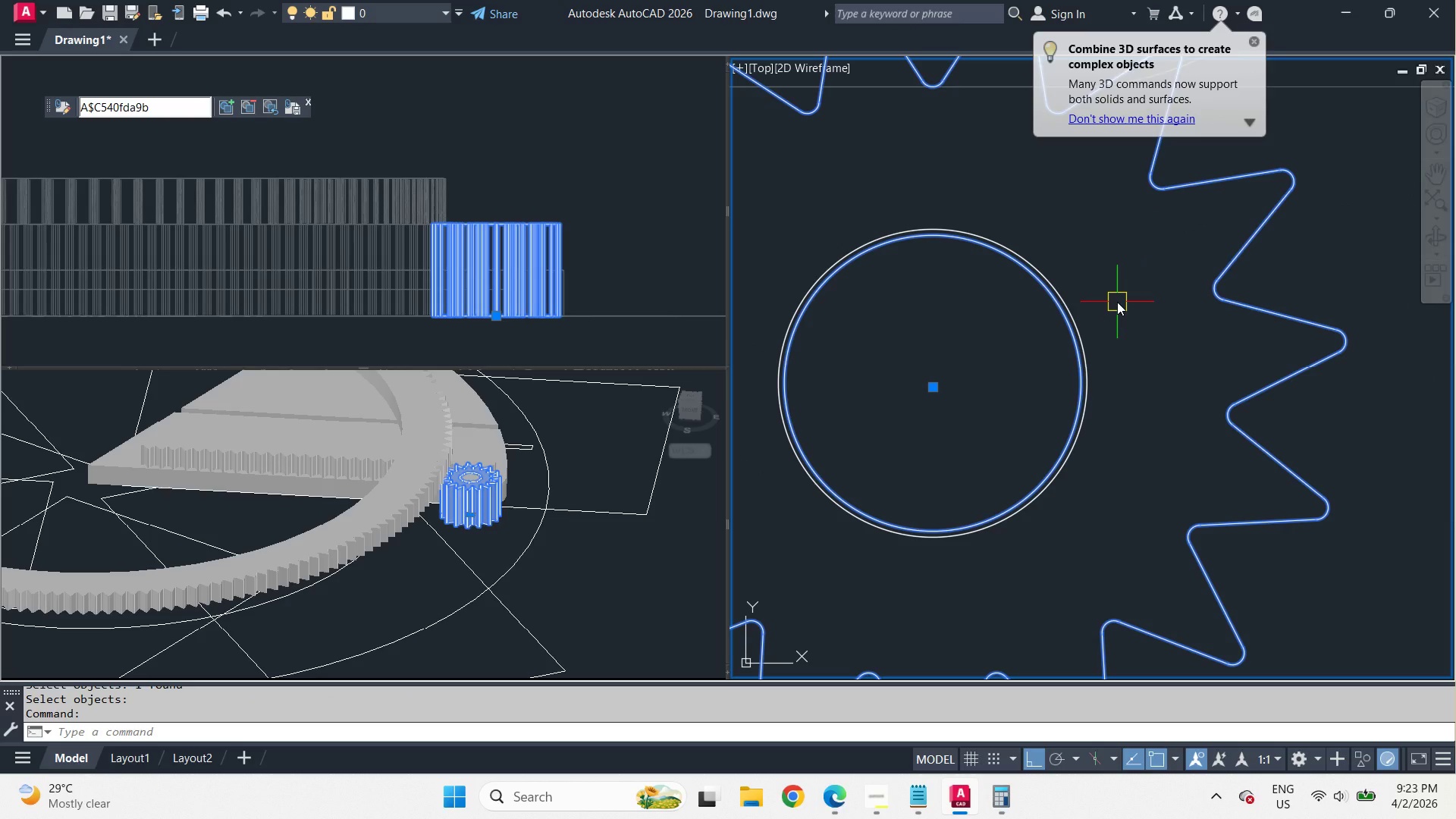 
key(Escape)
 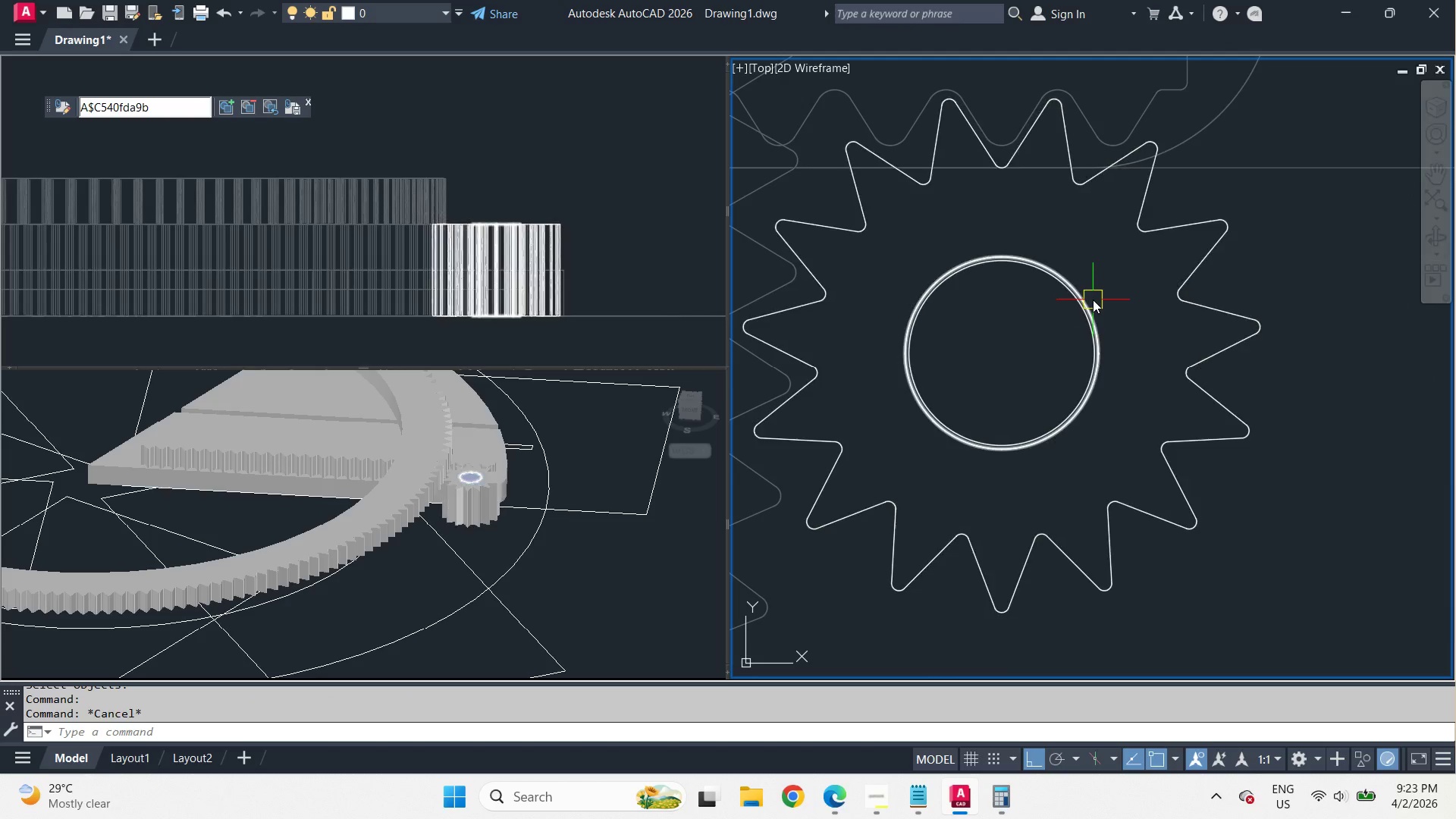 
scroll: coordinate [1117, 302], scroll_direction: down, amount: 1.0
 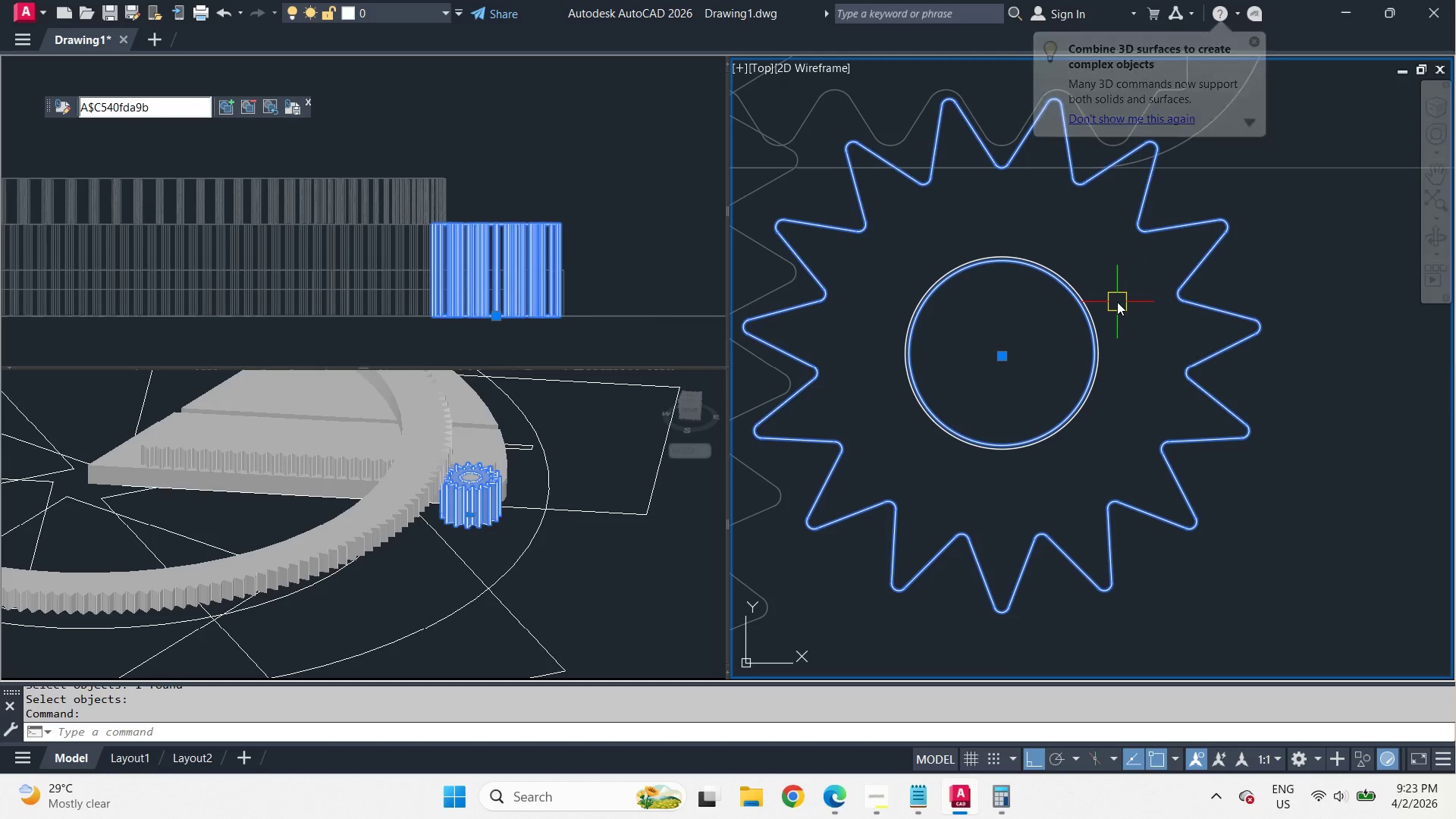 
left_click([1095, 302])
 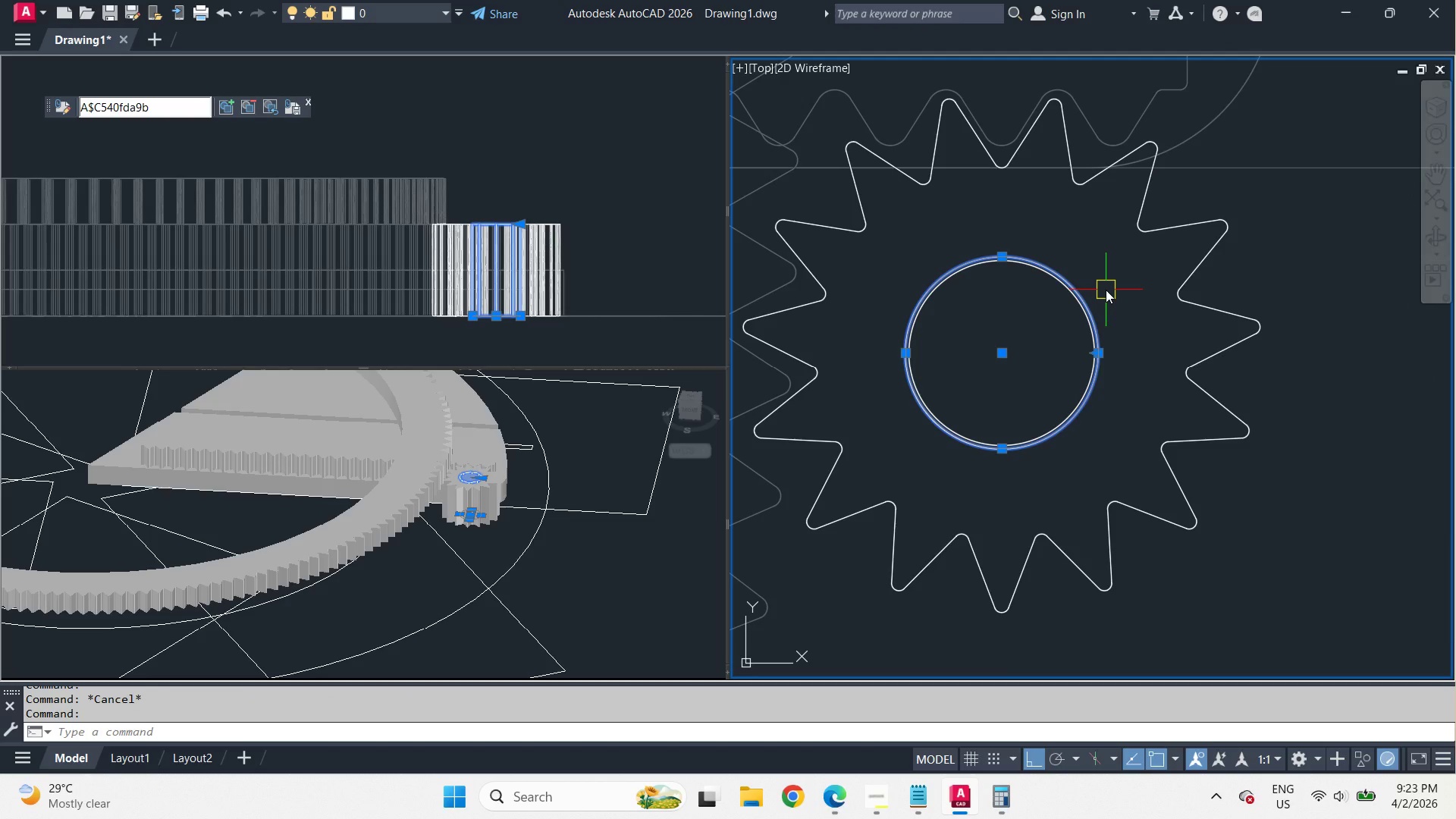 
key(Escape)
 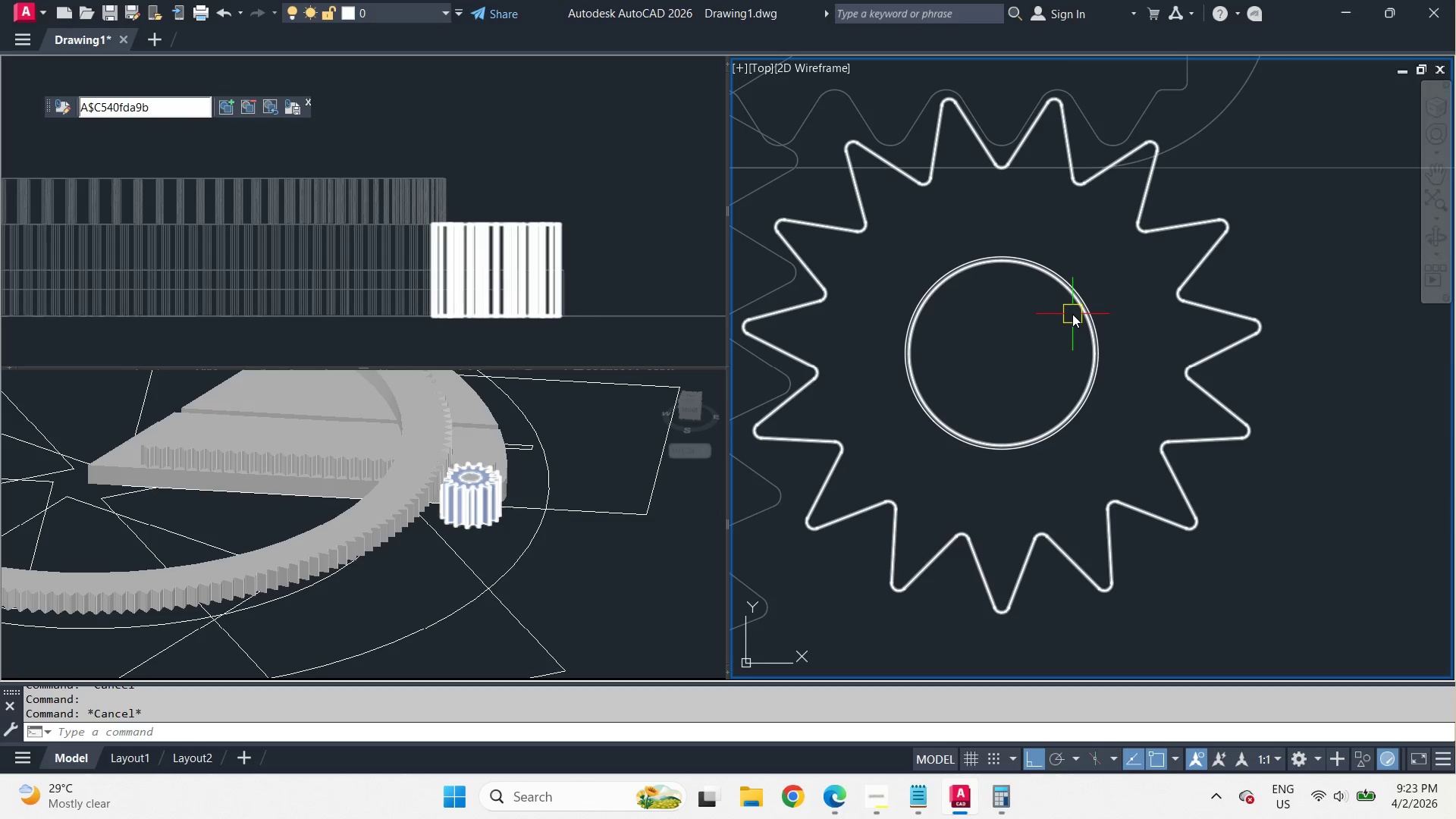 
left_click([1072, 314])
 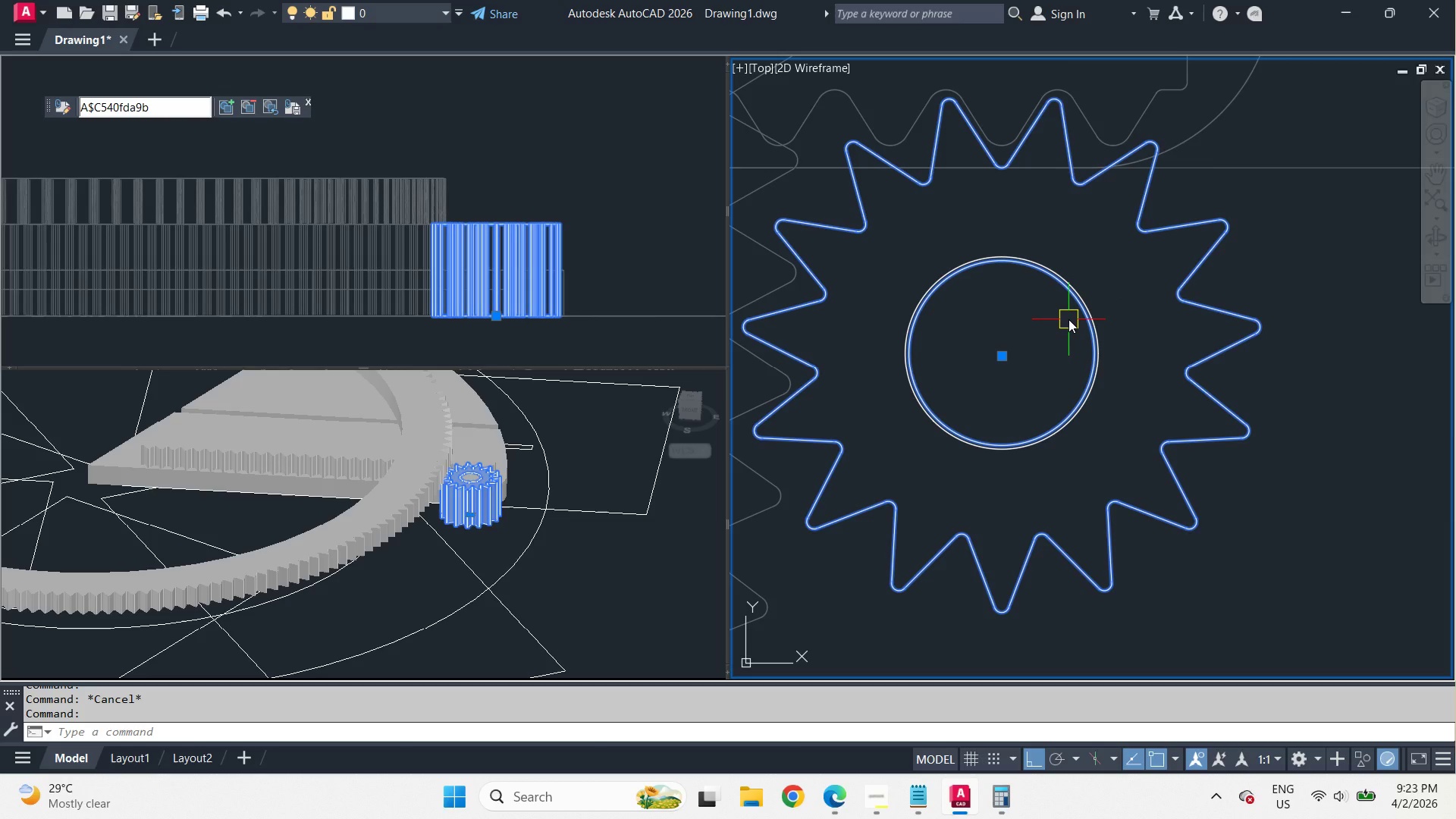 
key(Escape)
 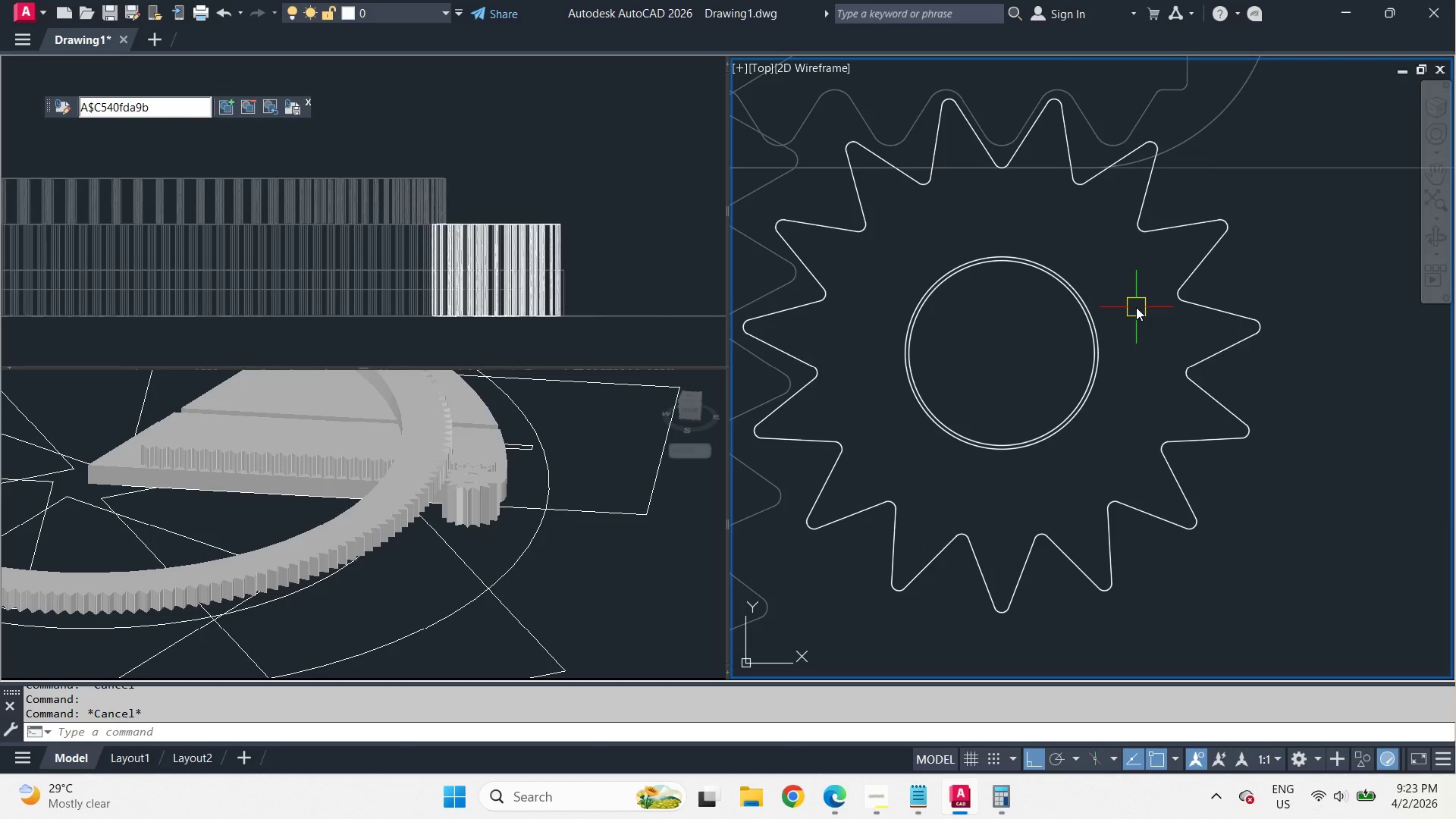 
key(Control+Z)
 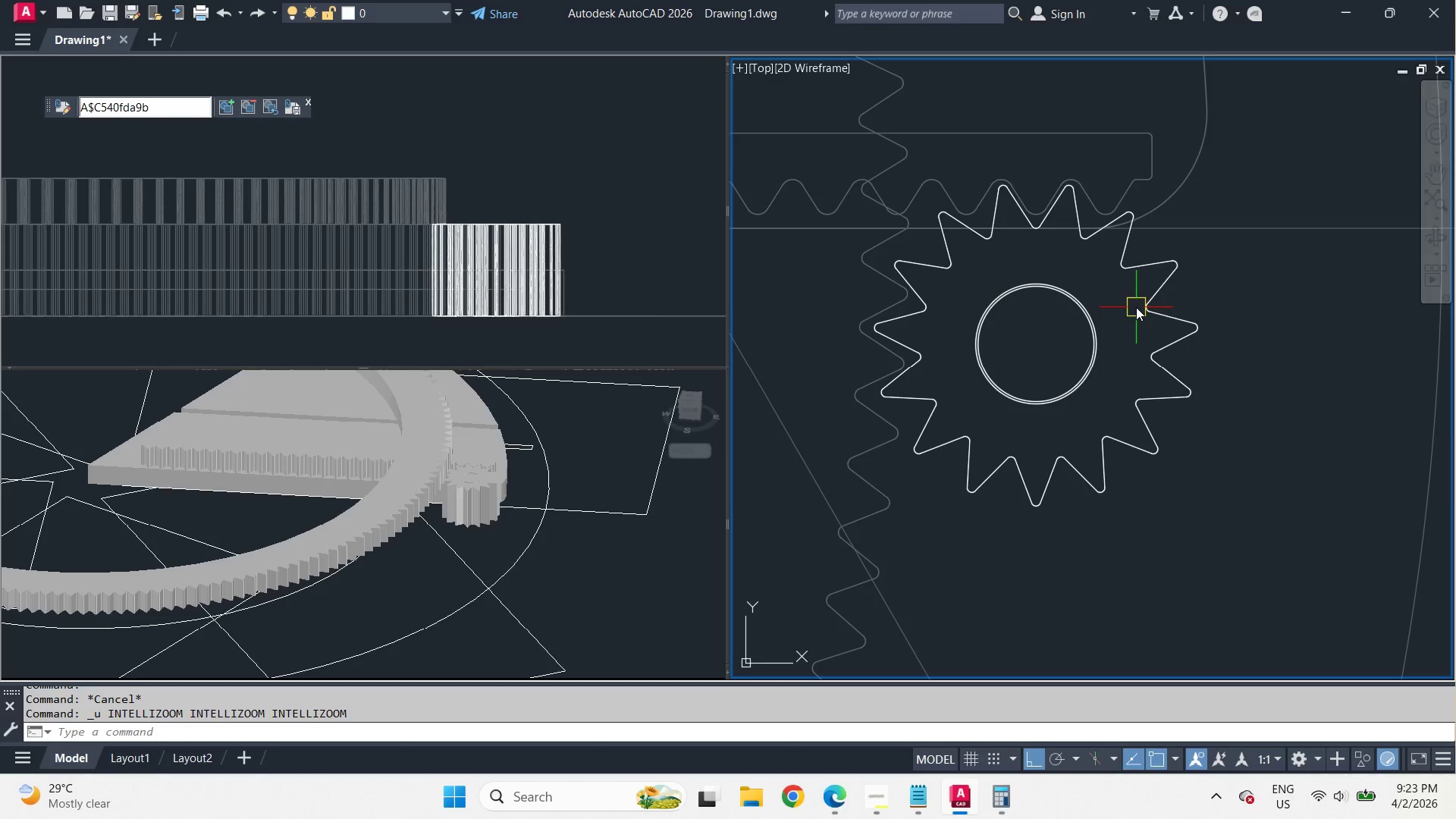 
key(Control+Z)
 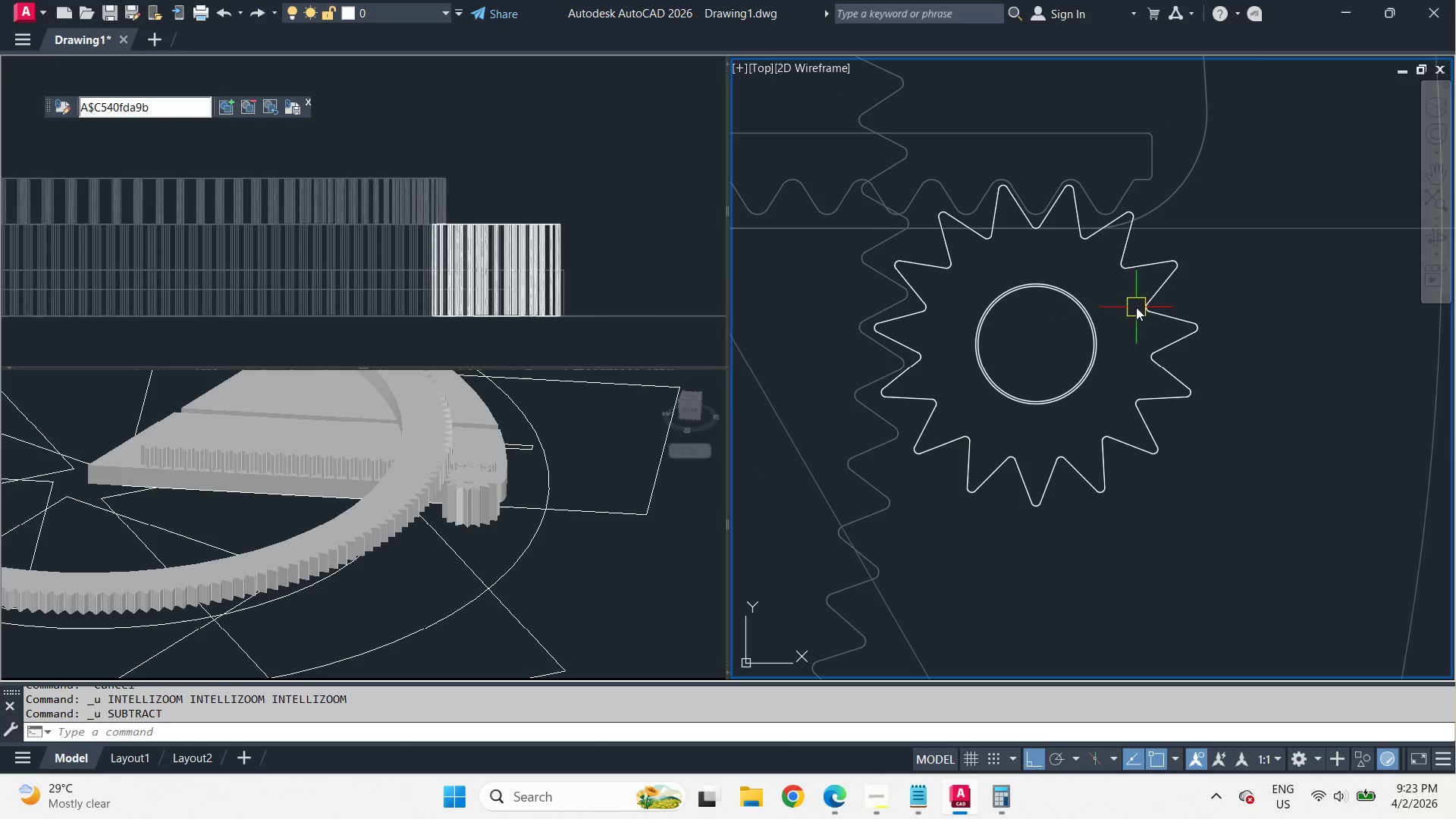 
key(Control+Z)
 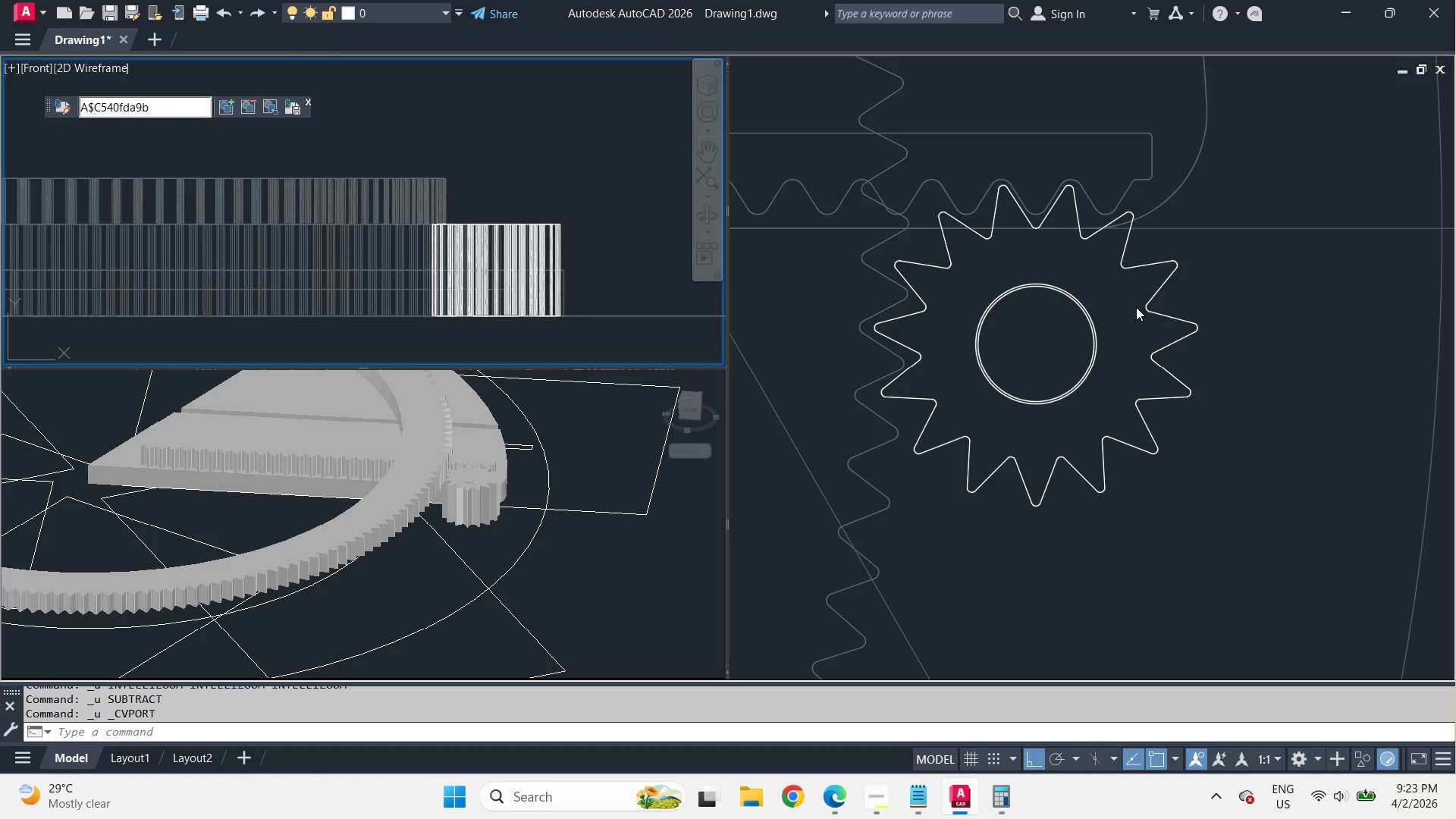 
key(Control+Z)
 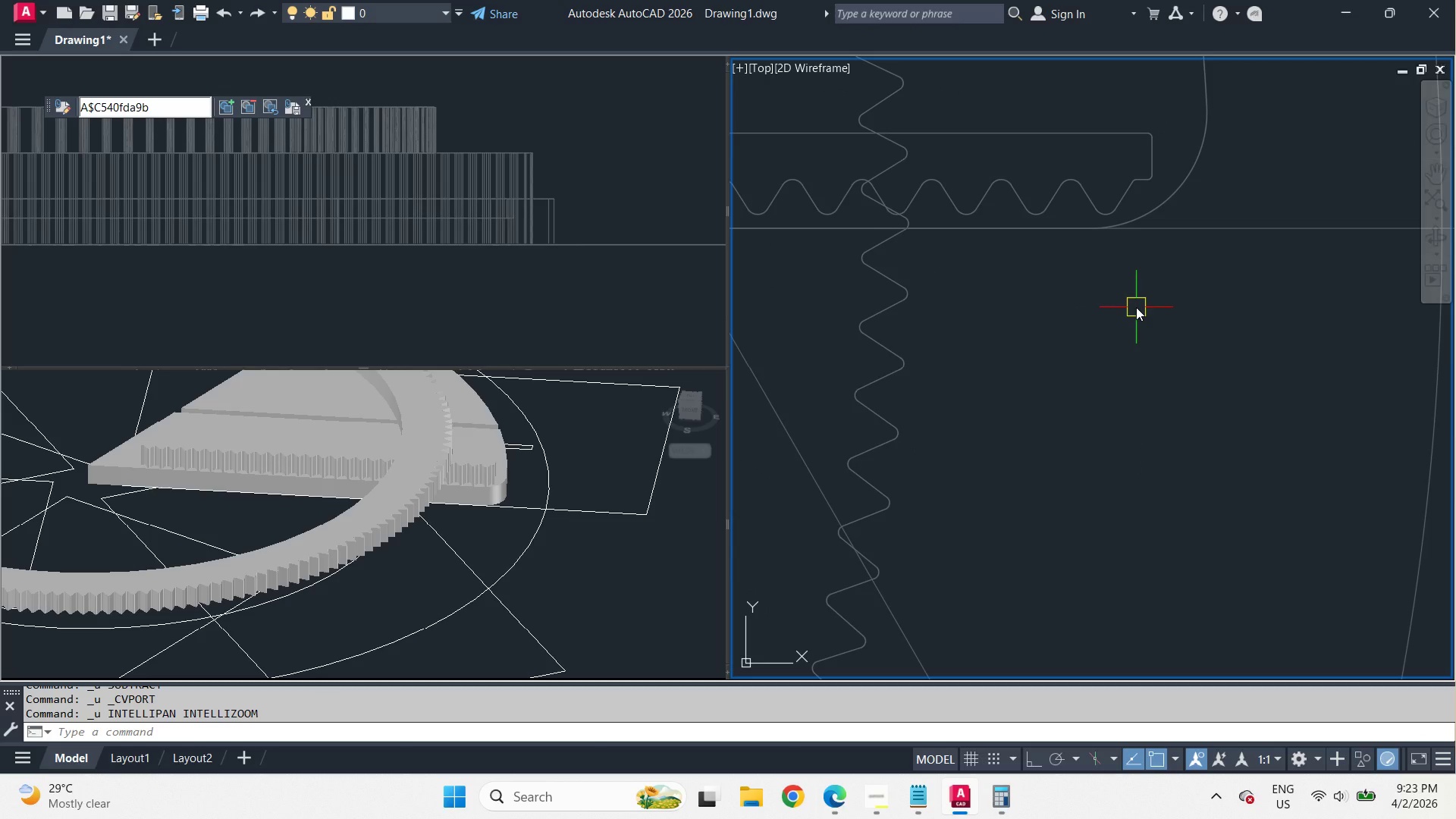 
key(Control+Z)
 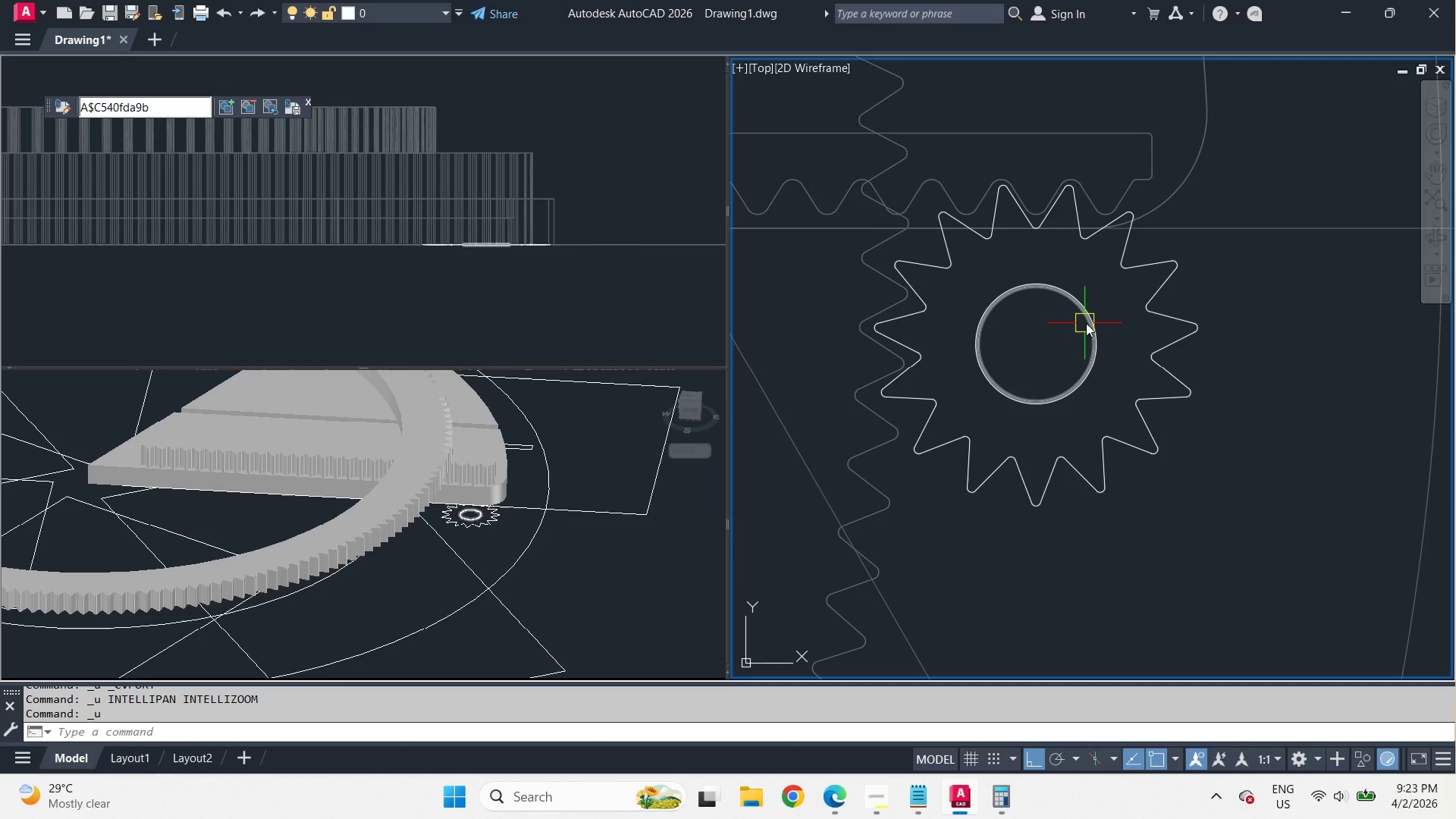 
type(re )
 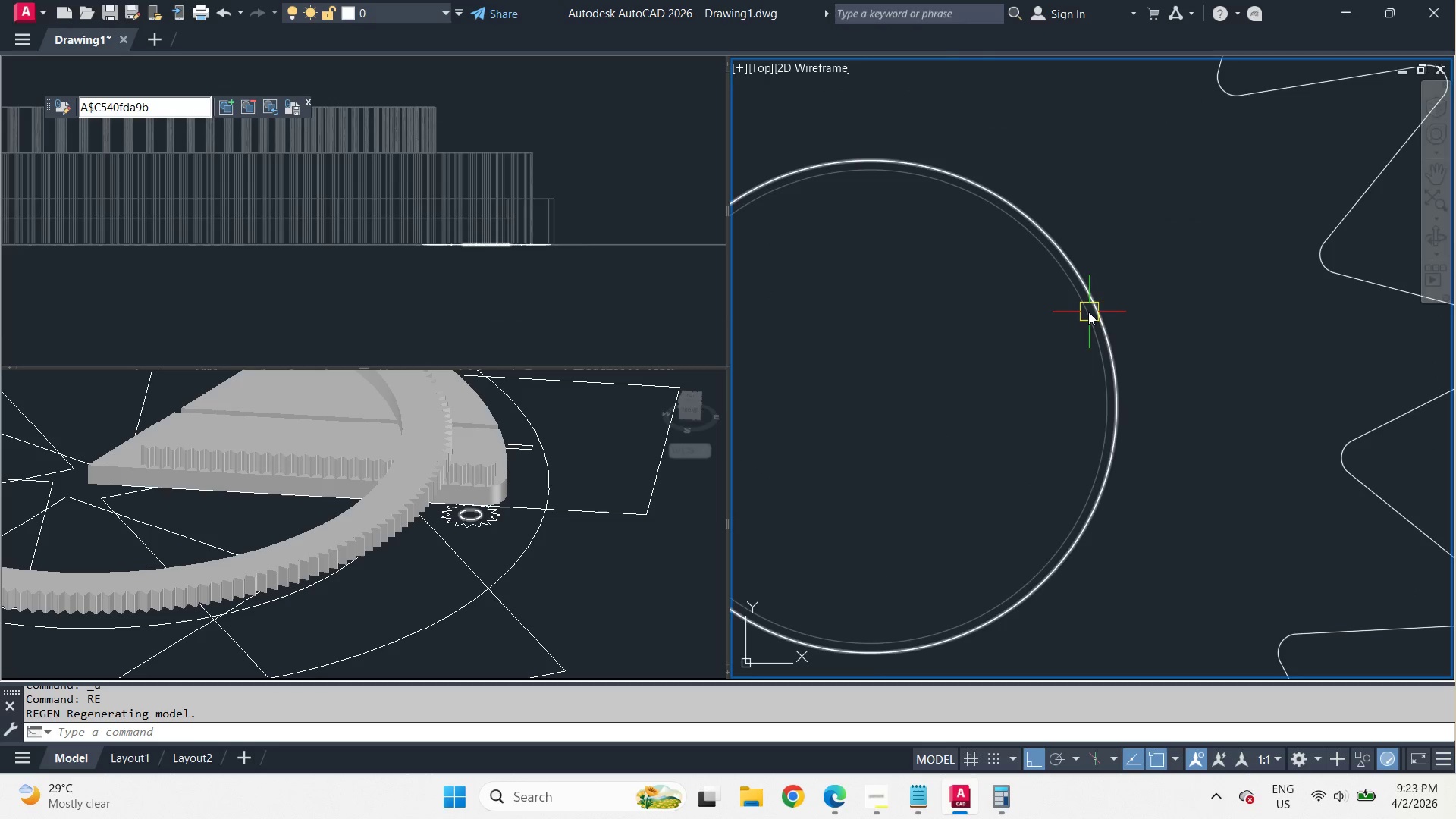 
type(ex)
 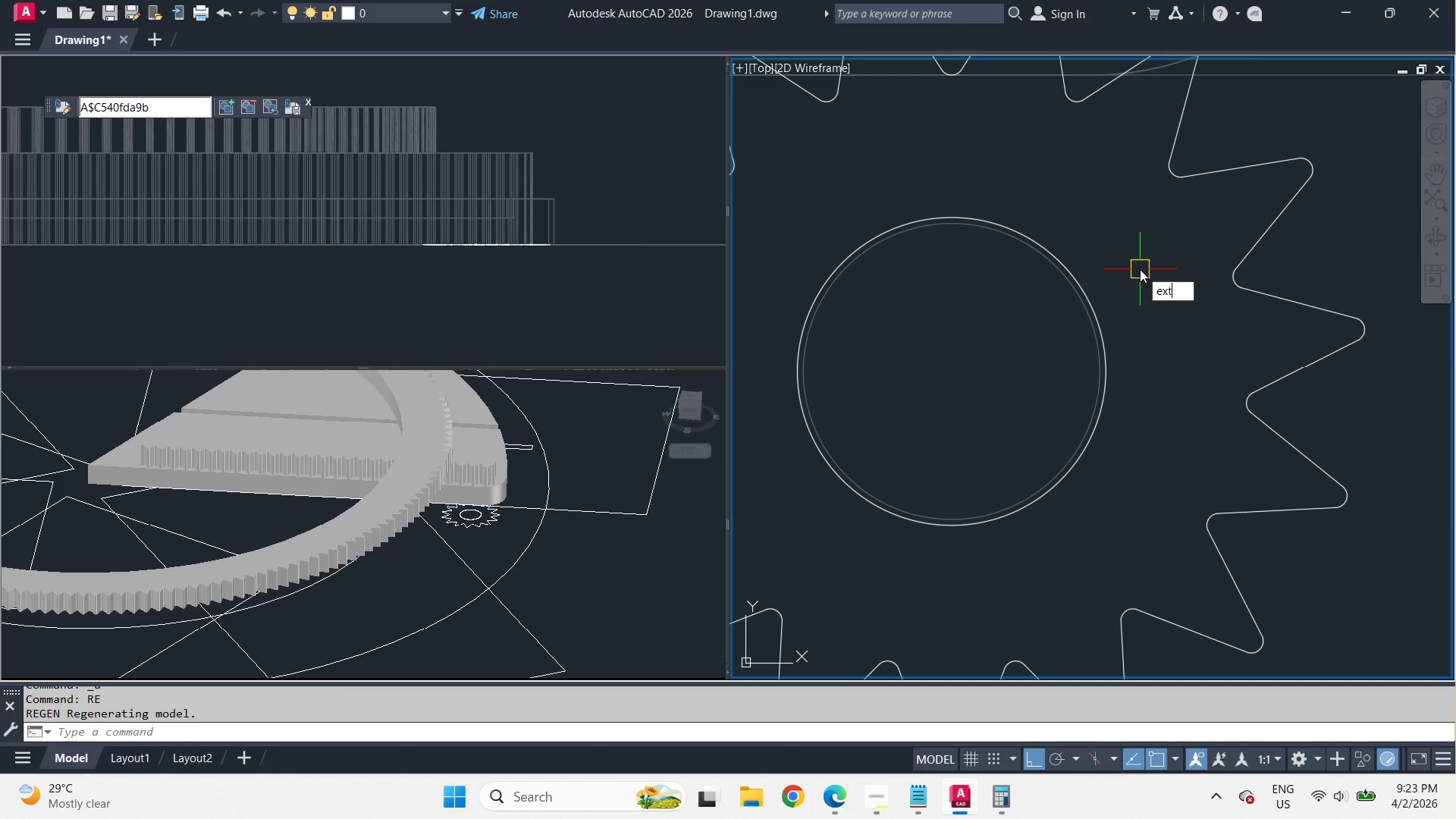 
scroll: coordinate [1089, 324], scroll_direction: up, amount: 3.0
 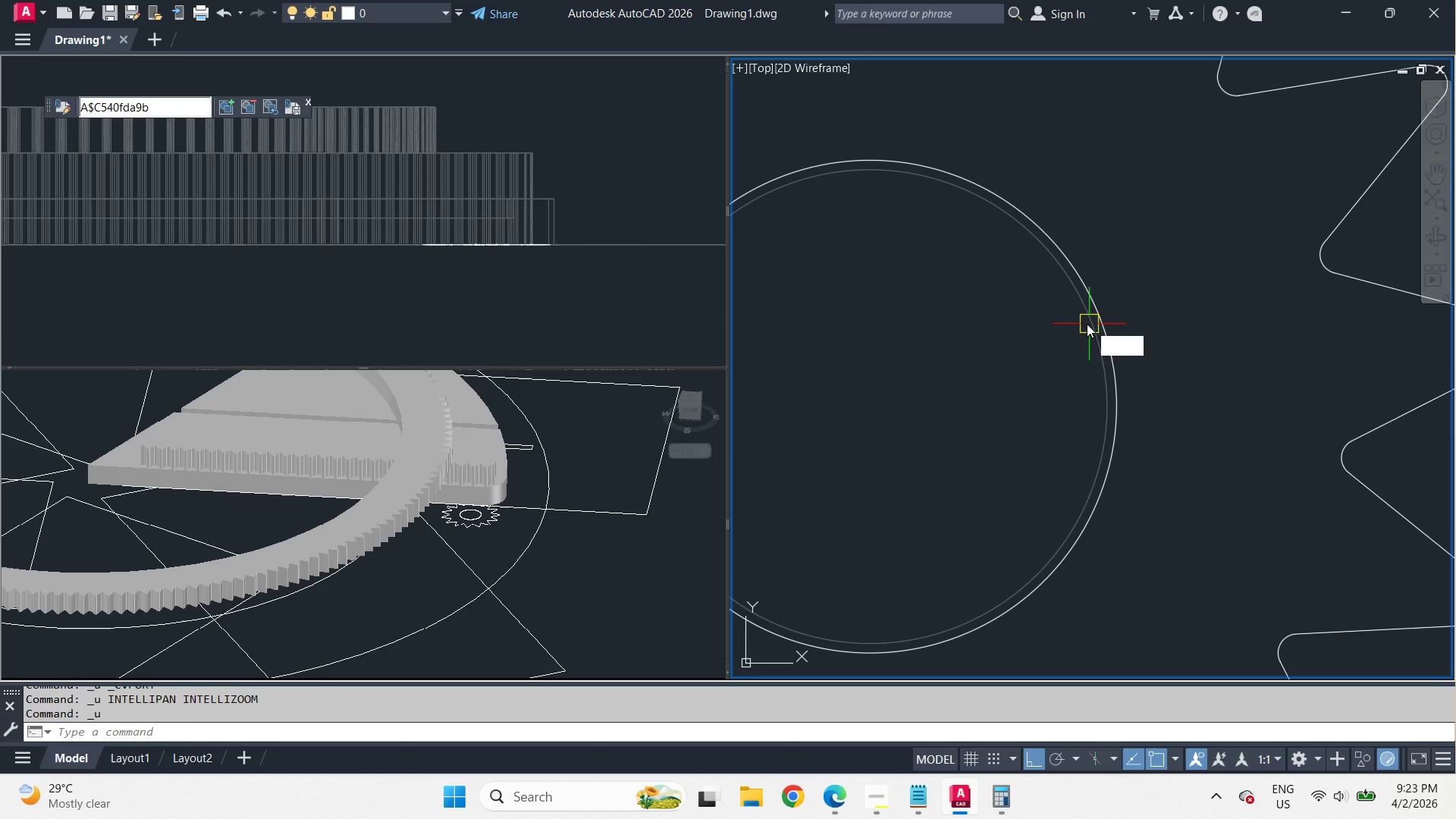 
key(T)
 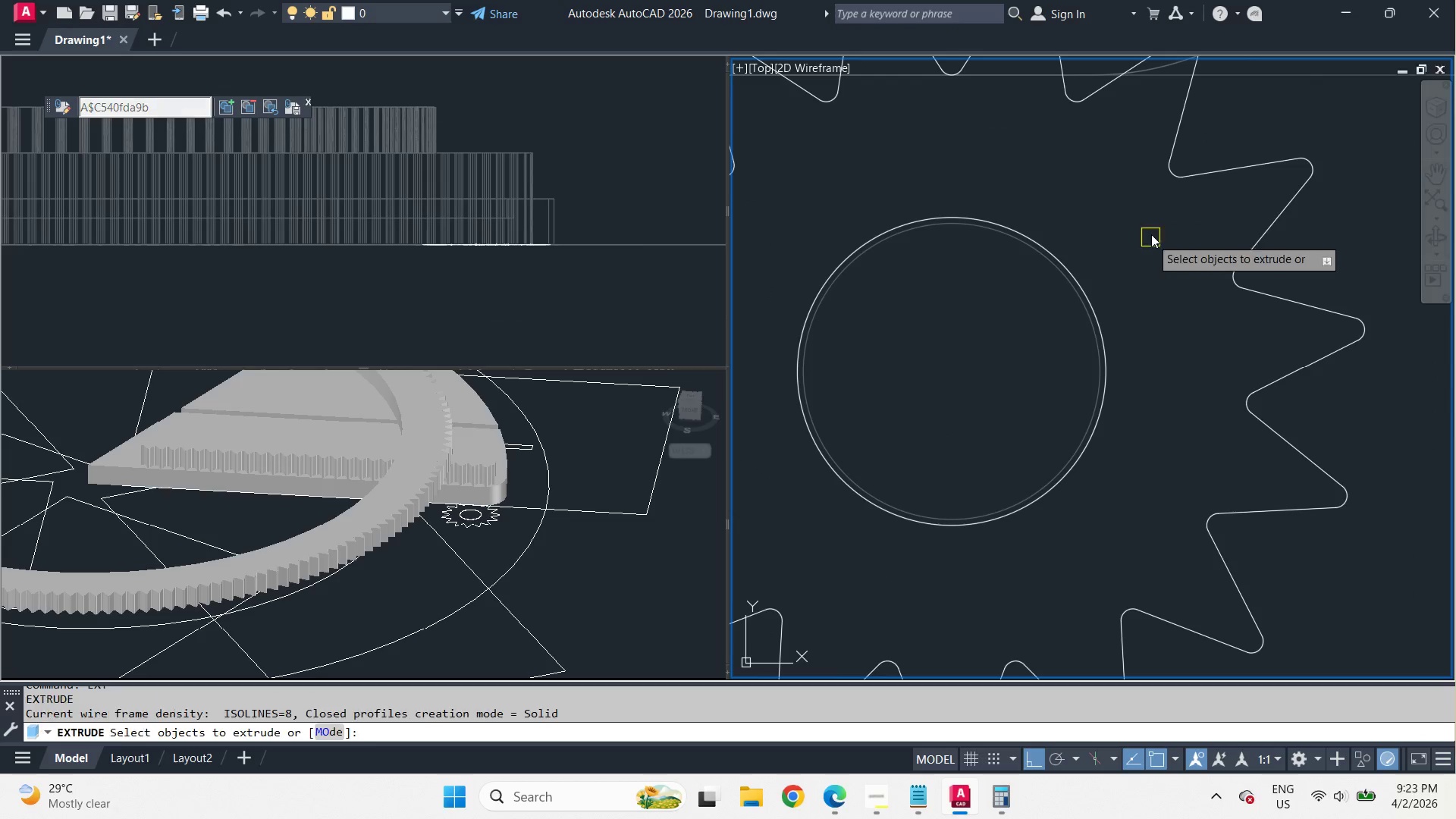 
key(Space)
 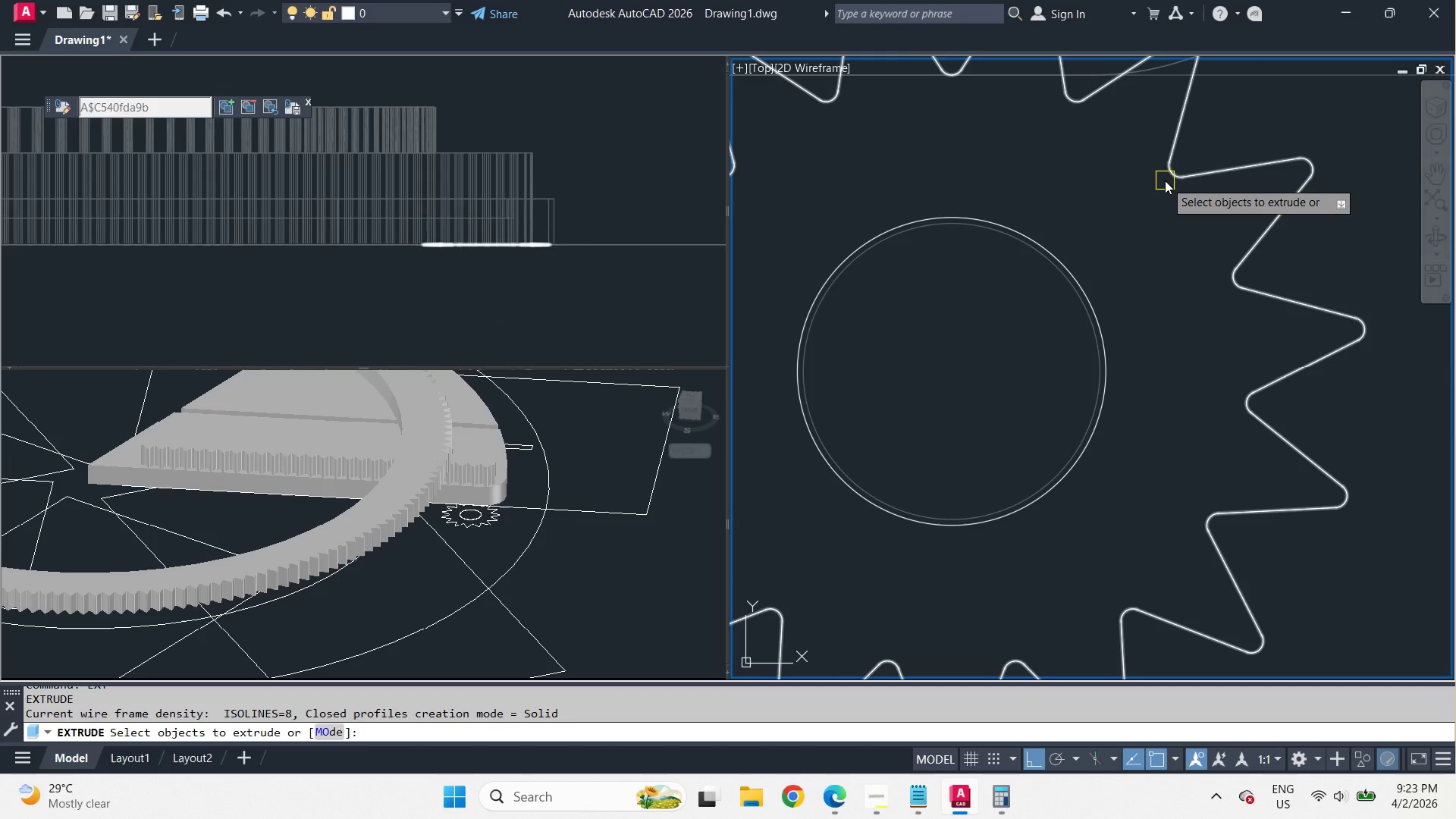 
left_click([1165, 180])
 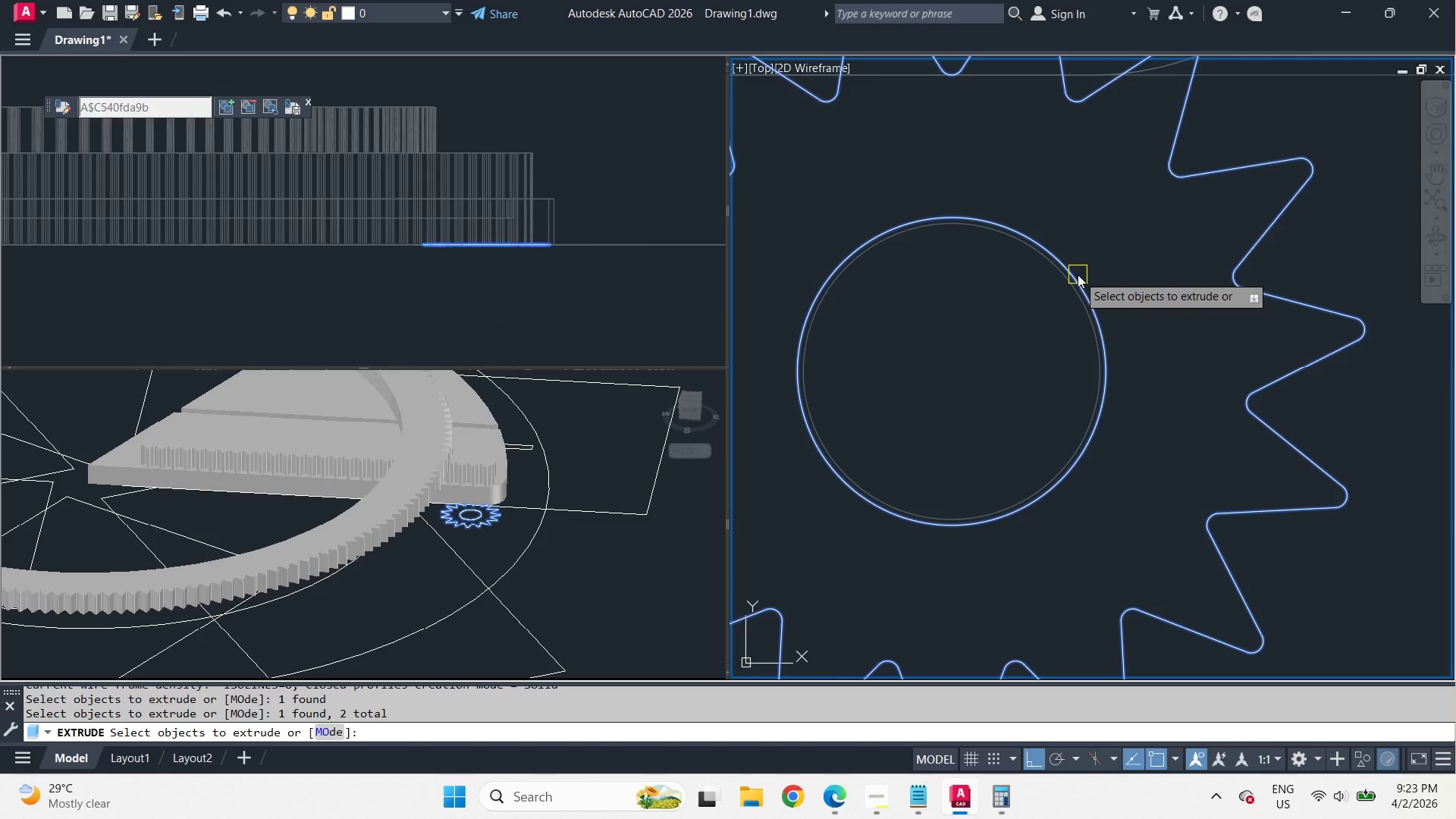 
scroll: coordinate [1087, 312], scroll_direction: down, amount: 1.0
 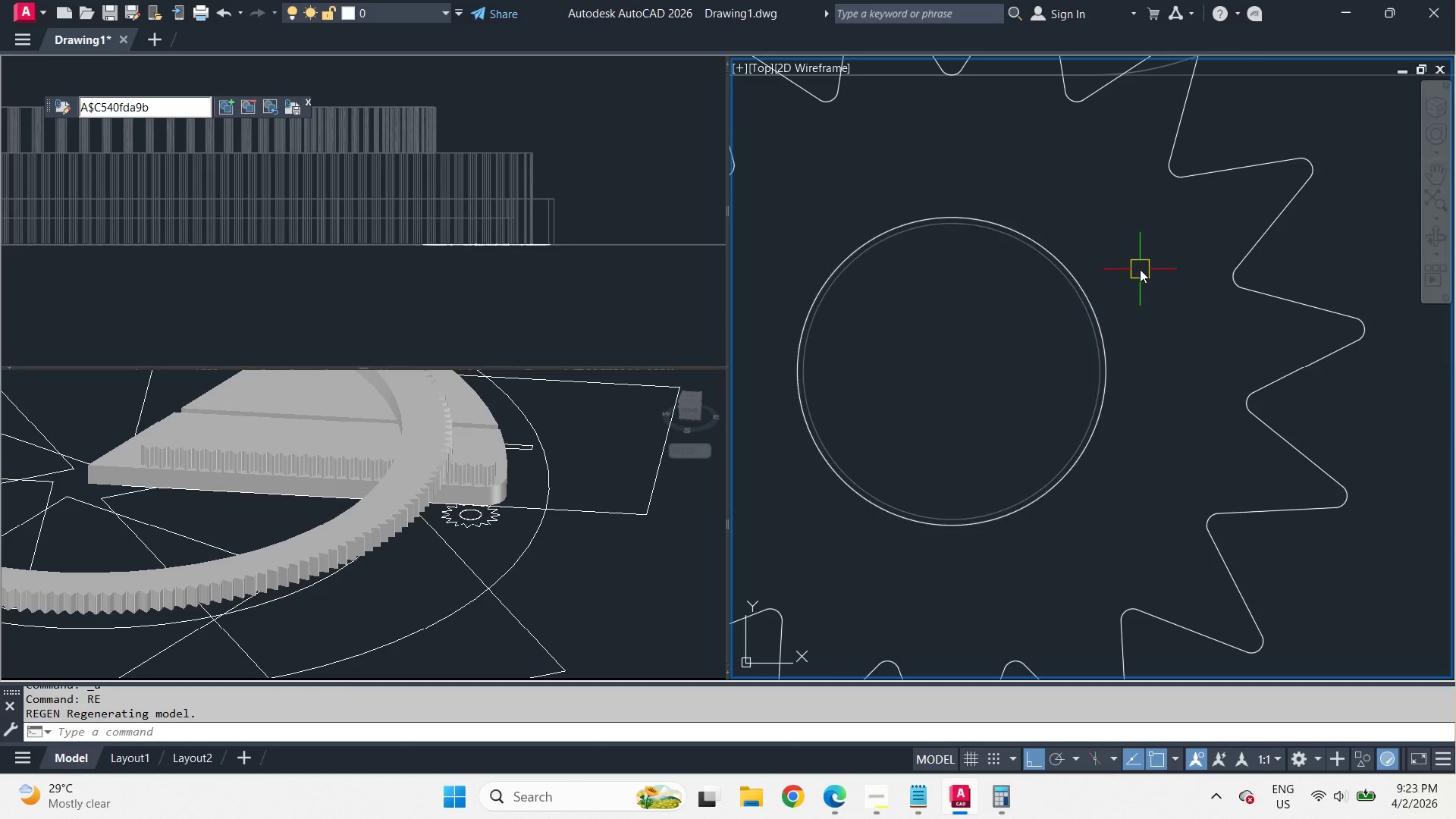 
key(Space)
 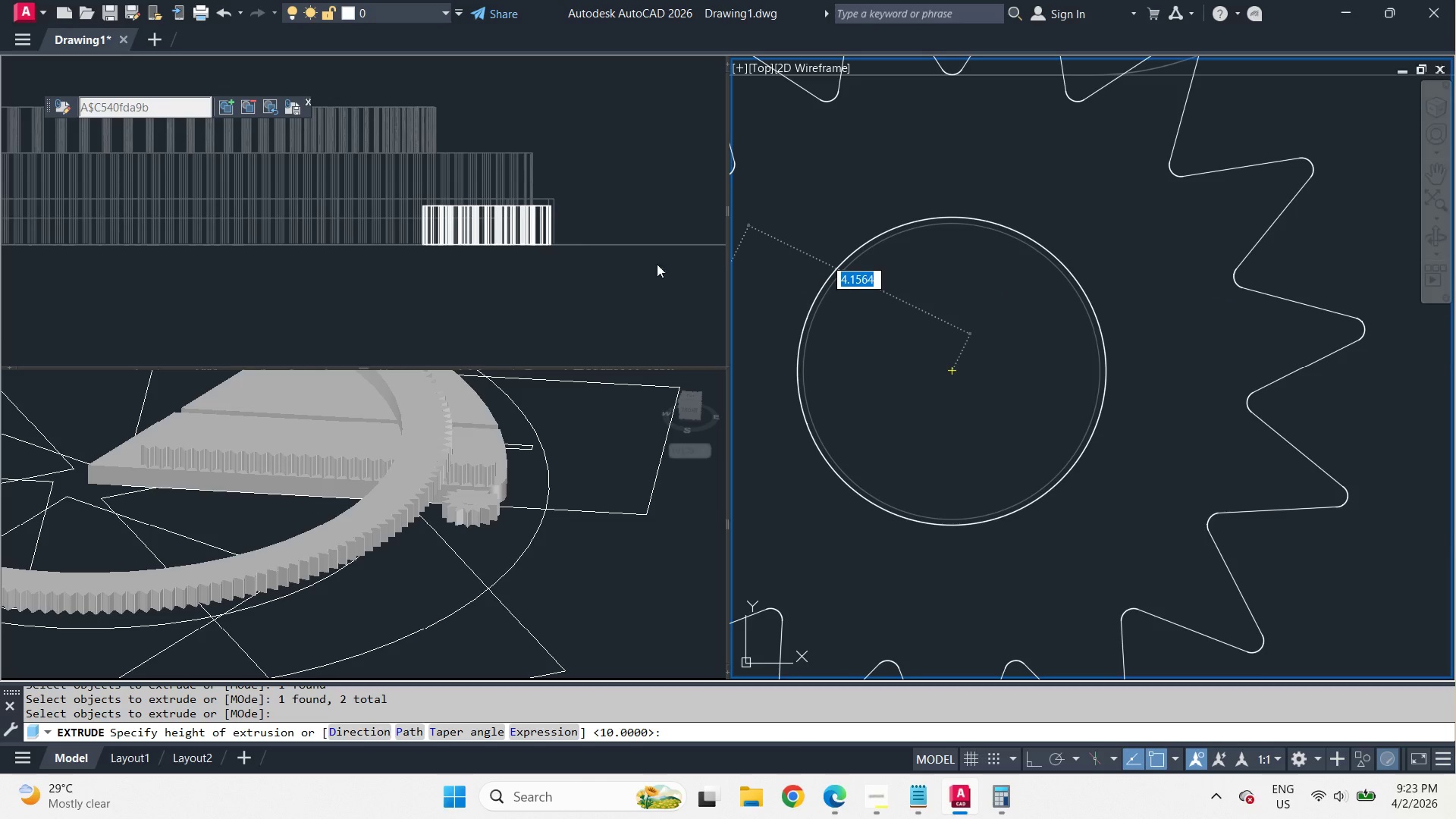 
left_click([607, 289])
 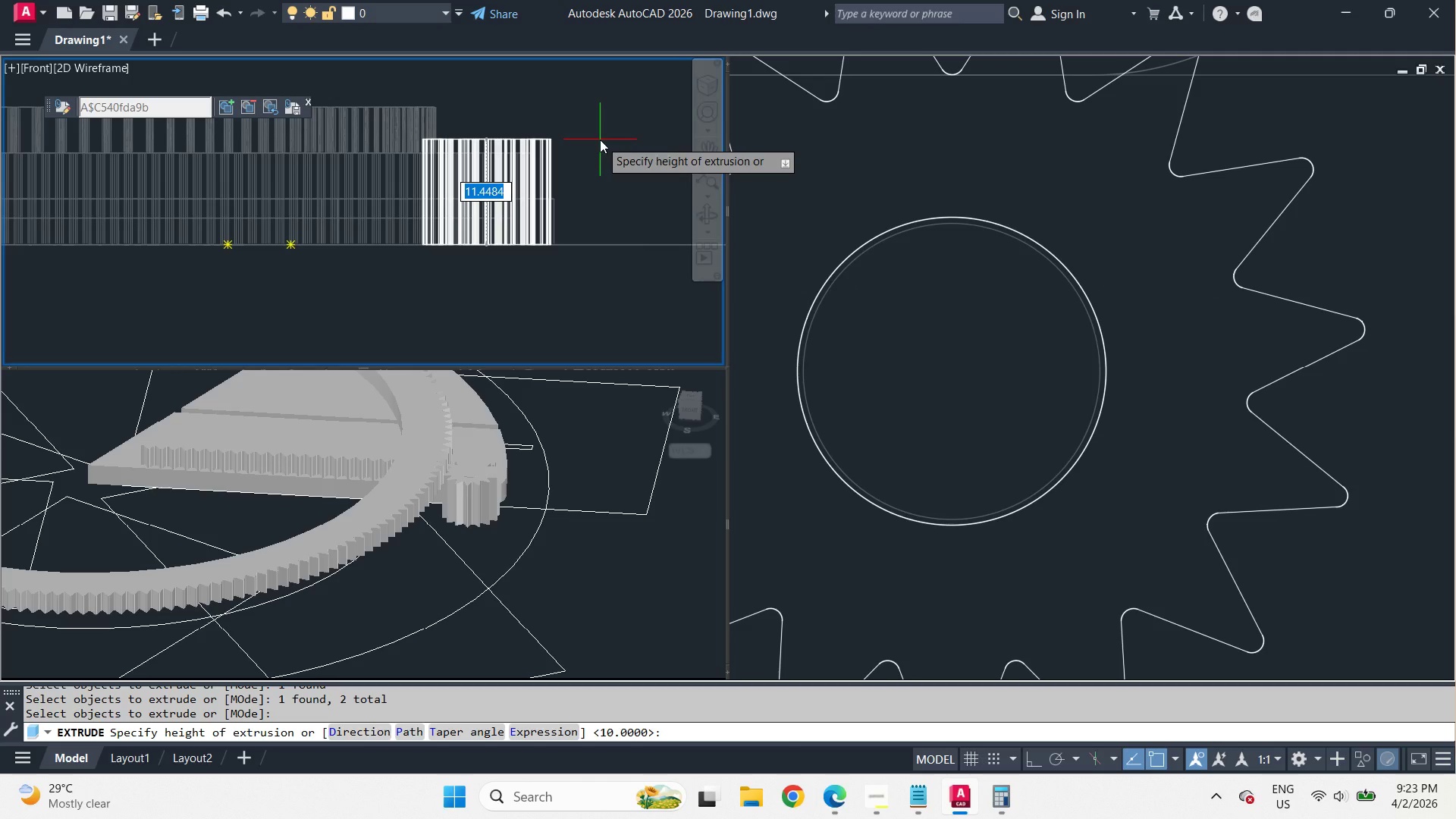 
key(Numpad1)
 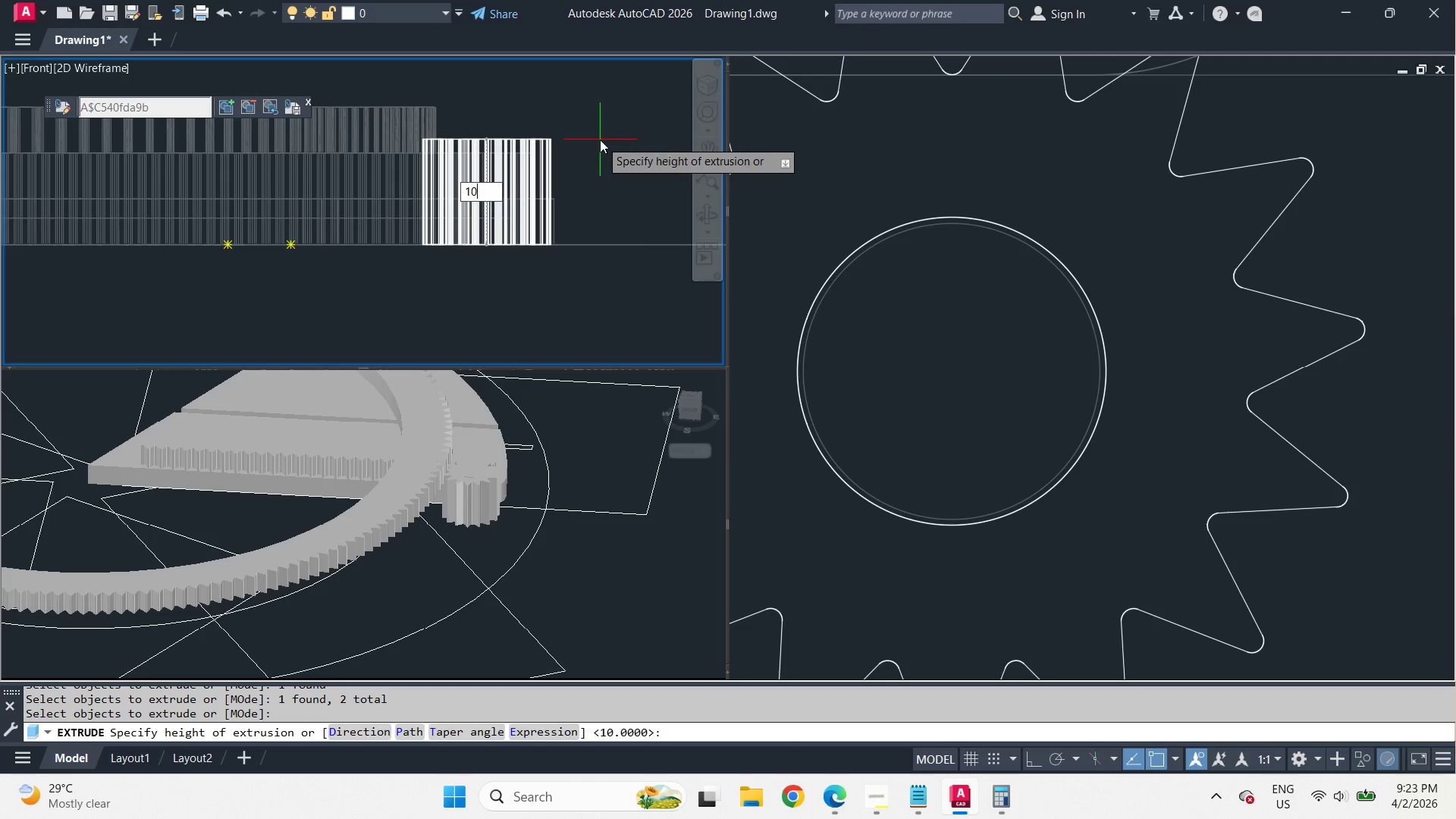 
key(Numpad0)
 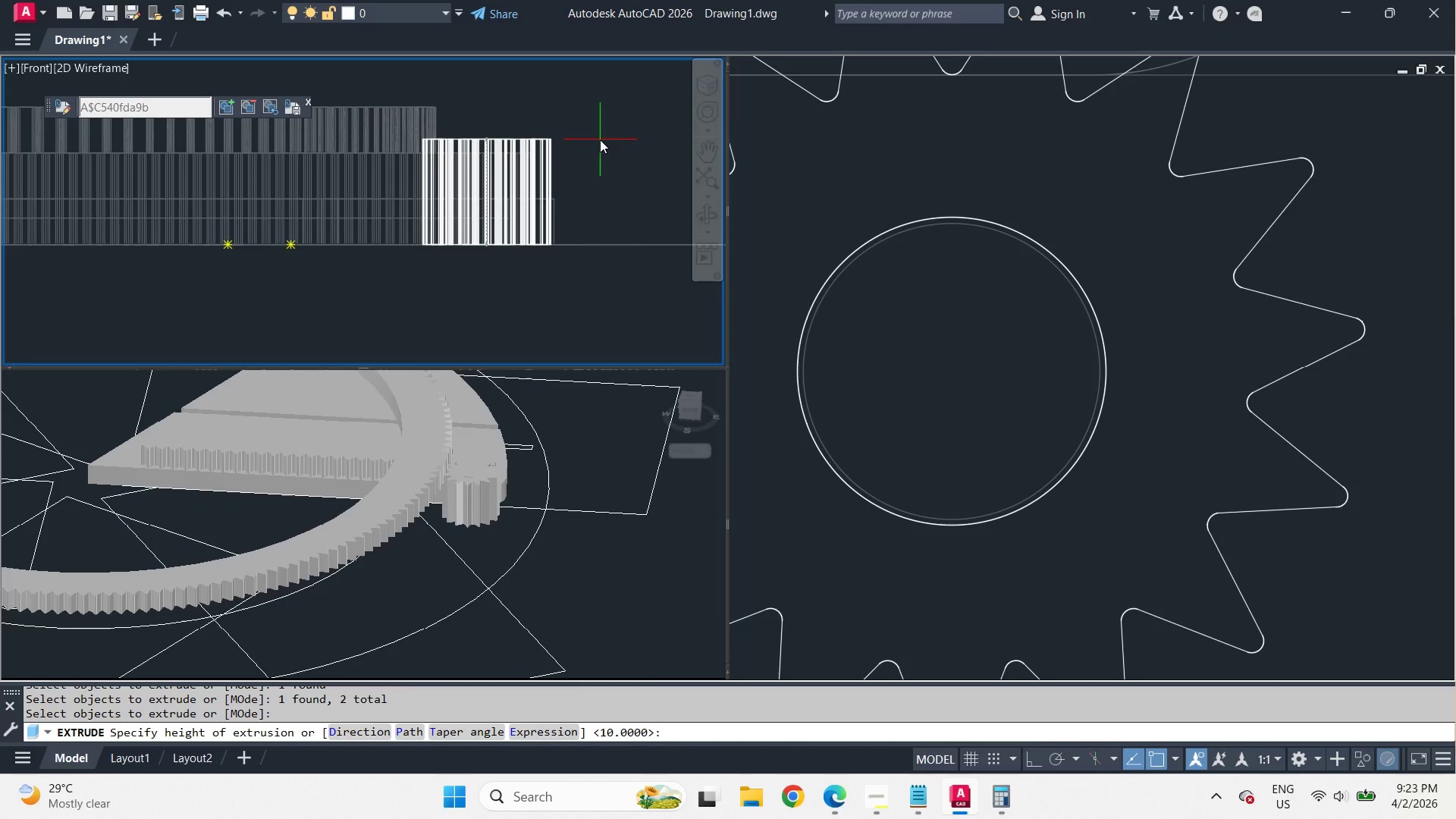 
key(Space)
 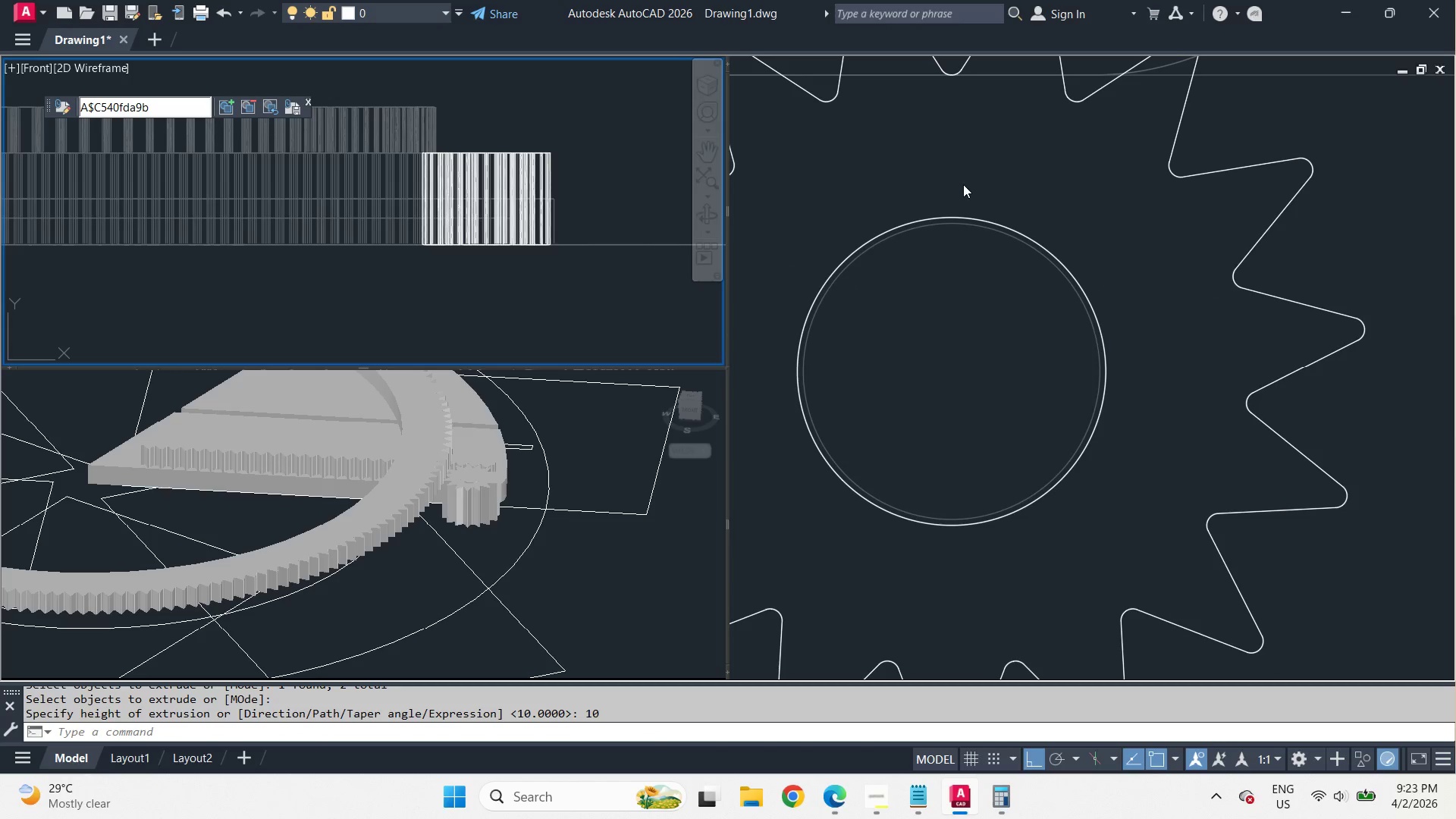 
left_click([1056, 177])
 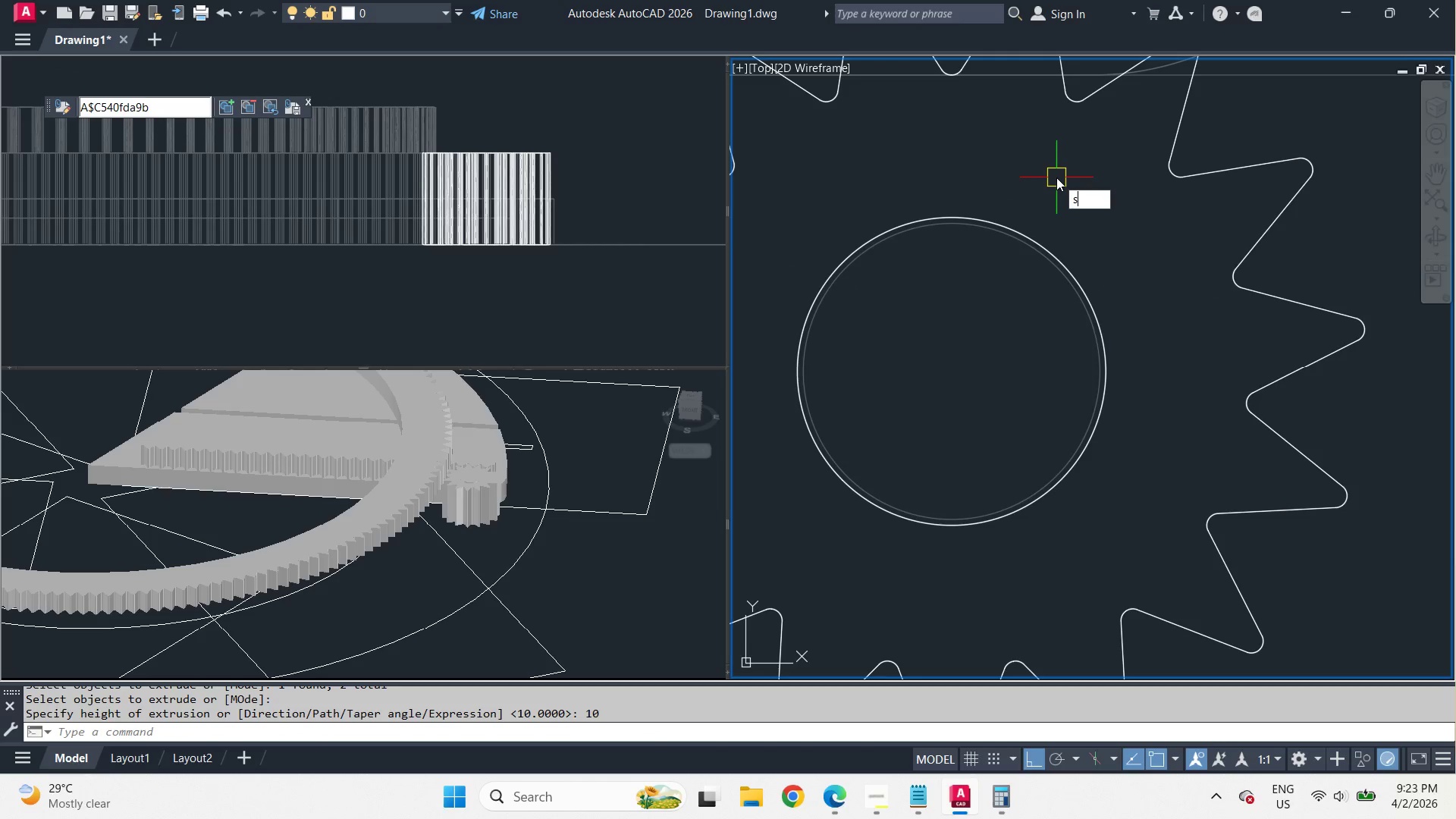 
type(su )
 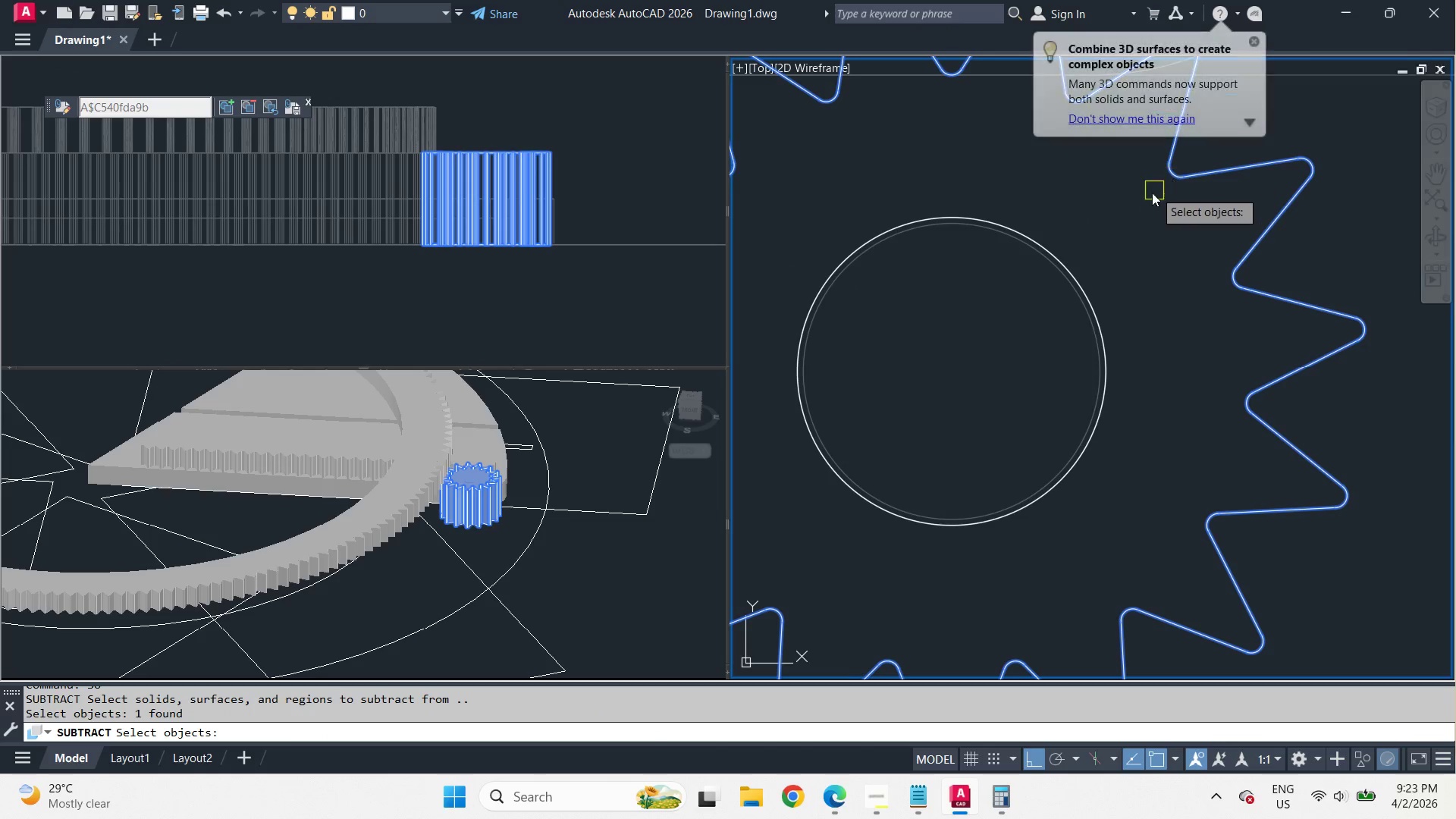 
key(Space)
 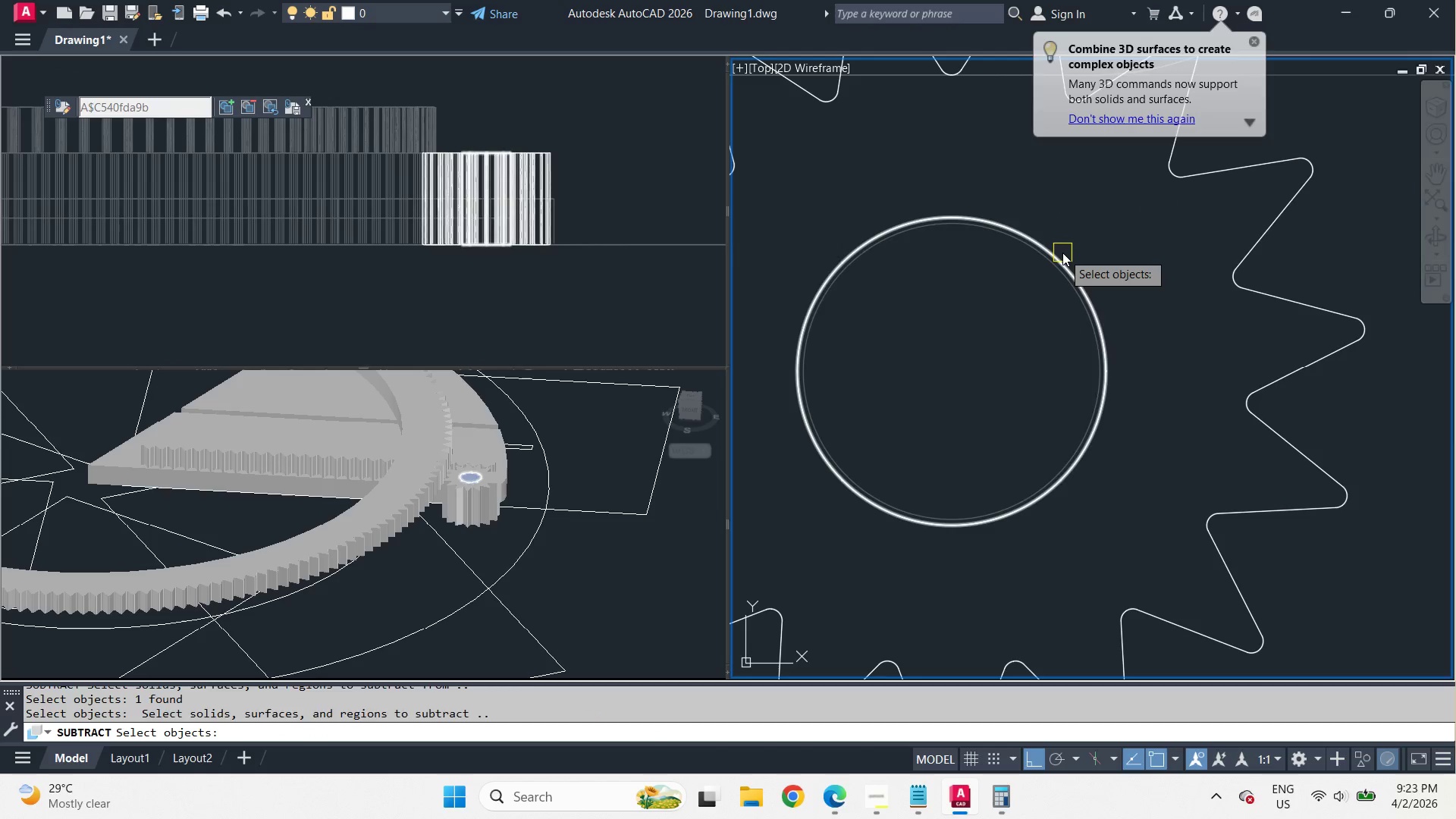 
left_click([1062, 253])
 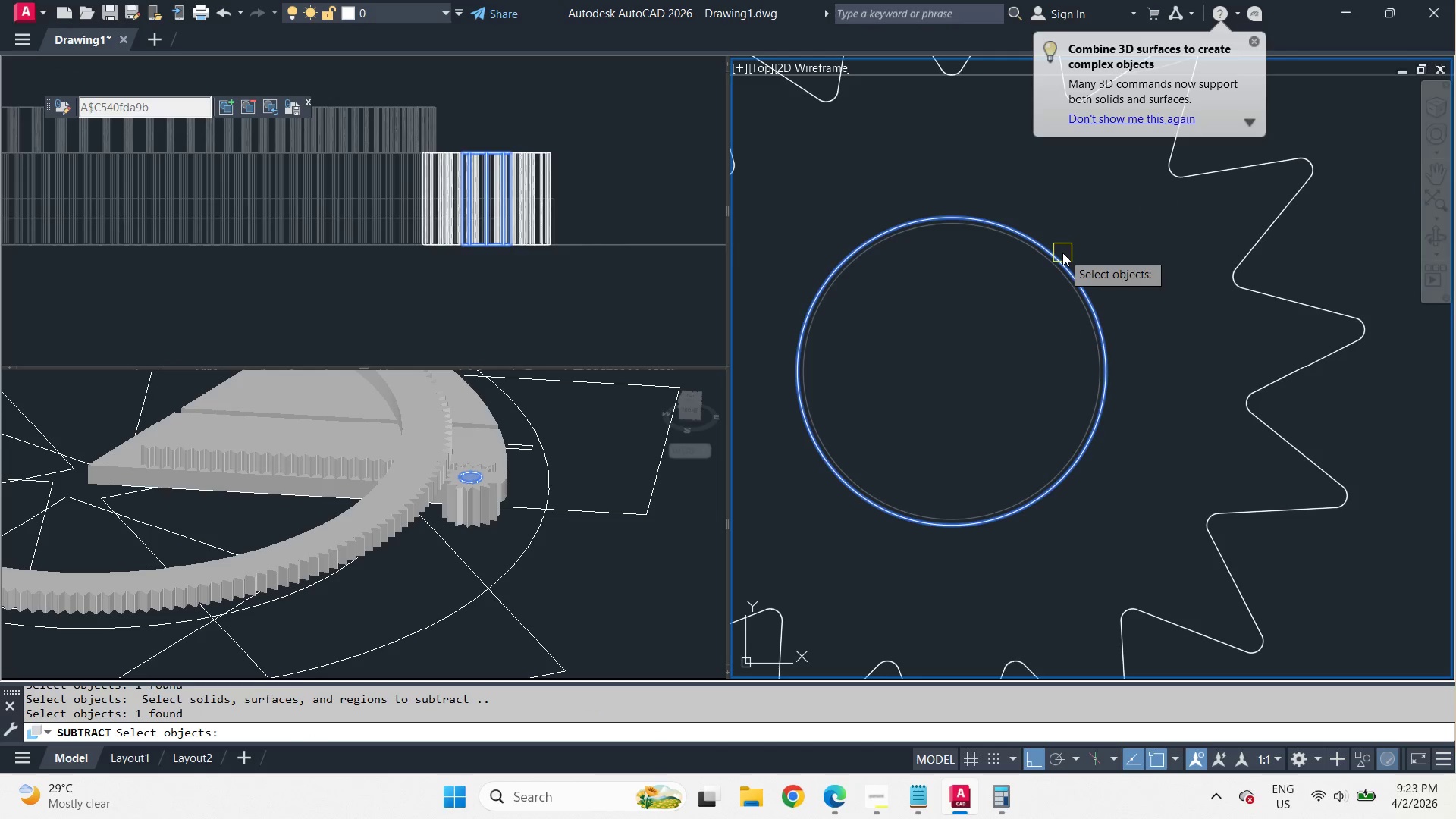 
key(Space)
 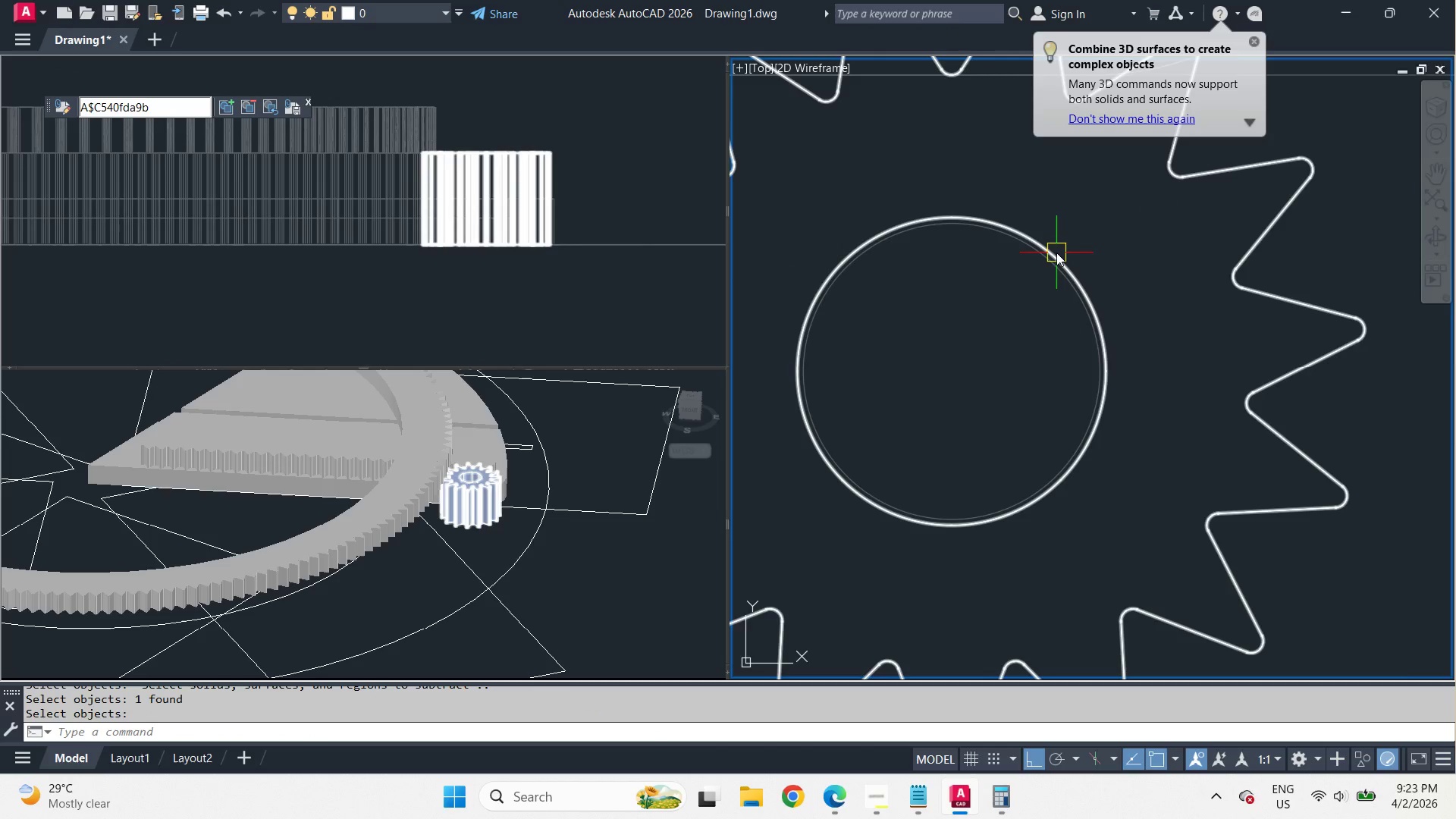 
left_click([1056, 253])
 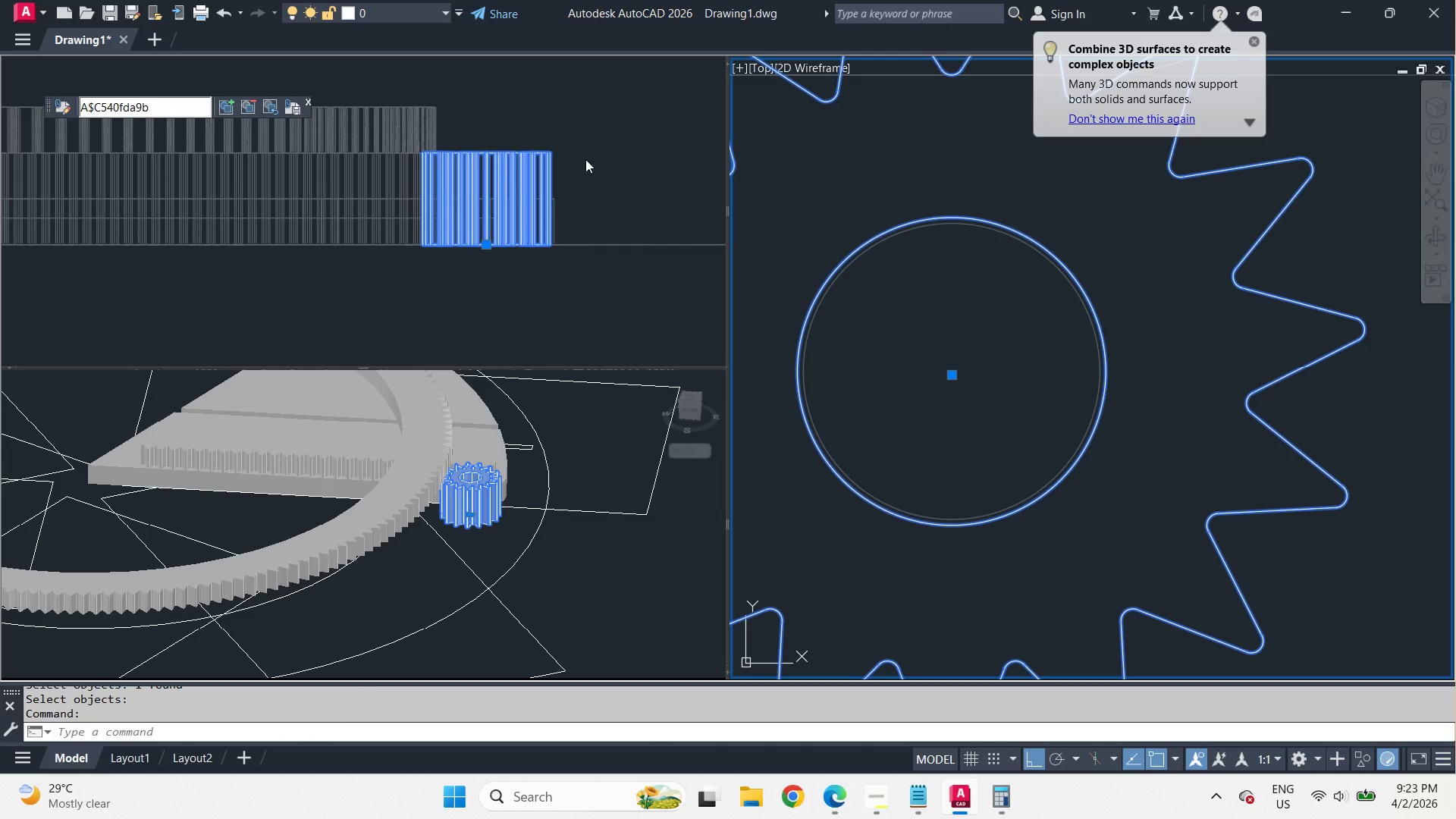 
left_click([590, 162])
 